 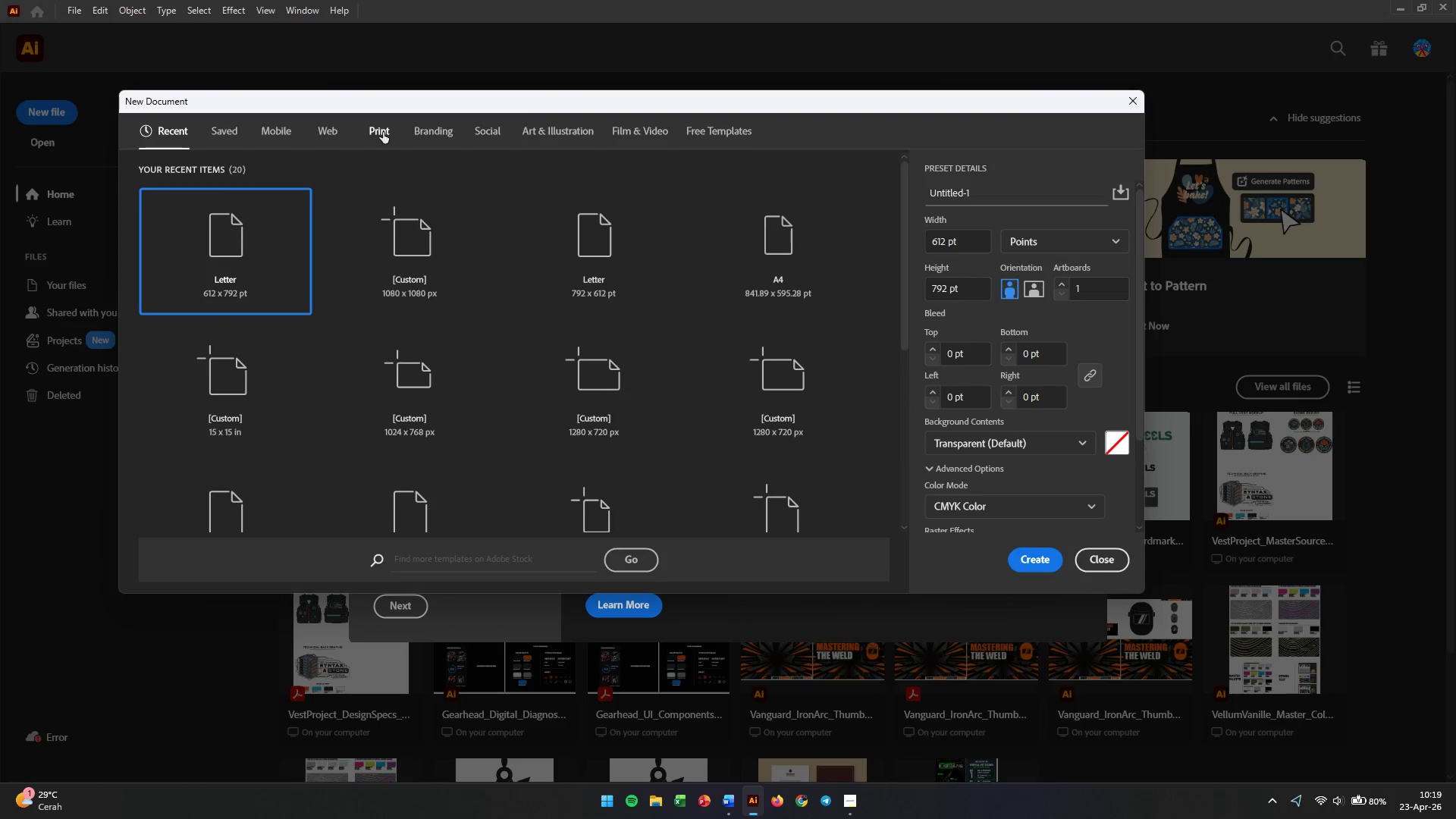 
left_click([431, 237])
 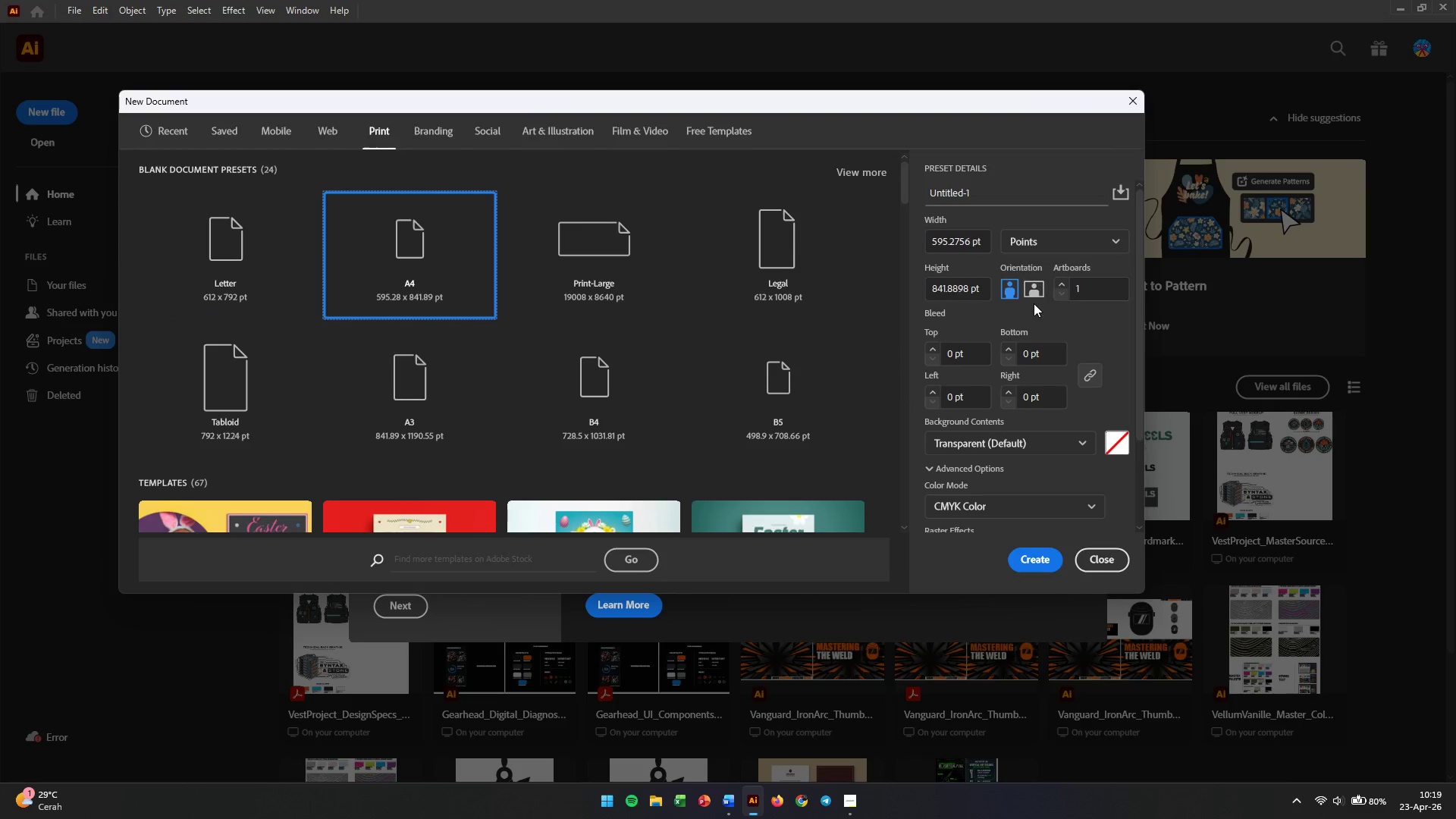 
left_click([1034, 296])
 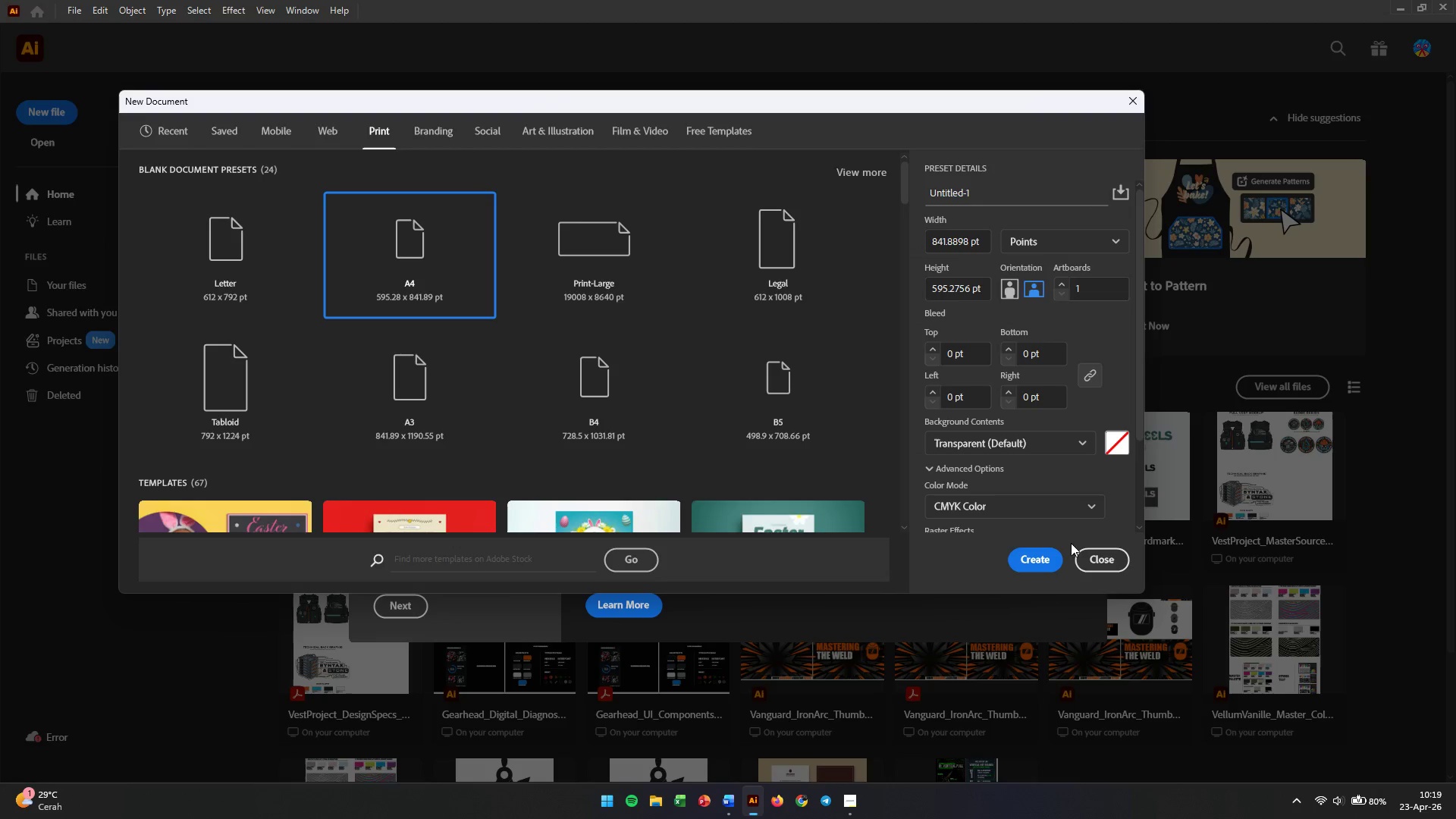 
double_click([1095, 290])
 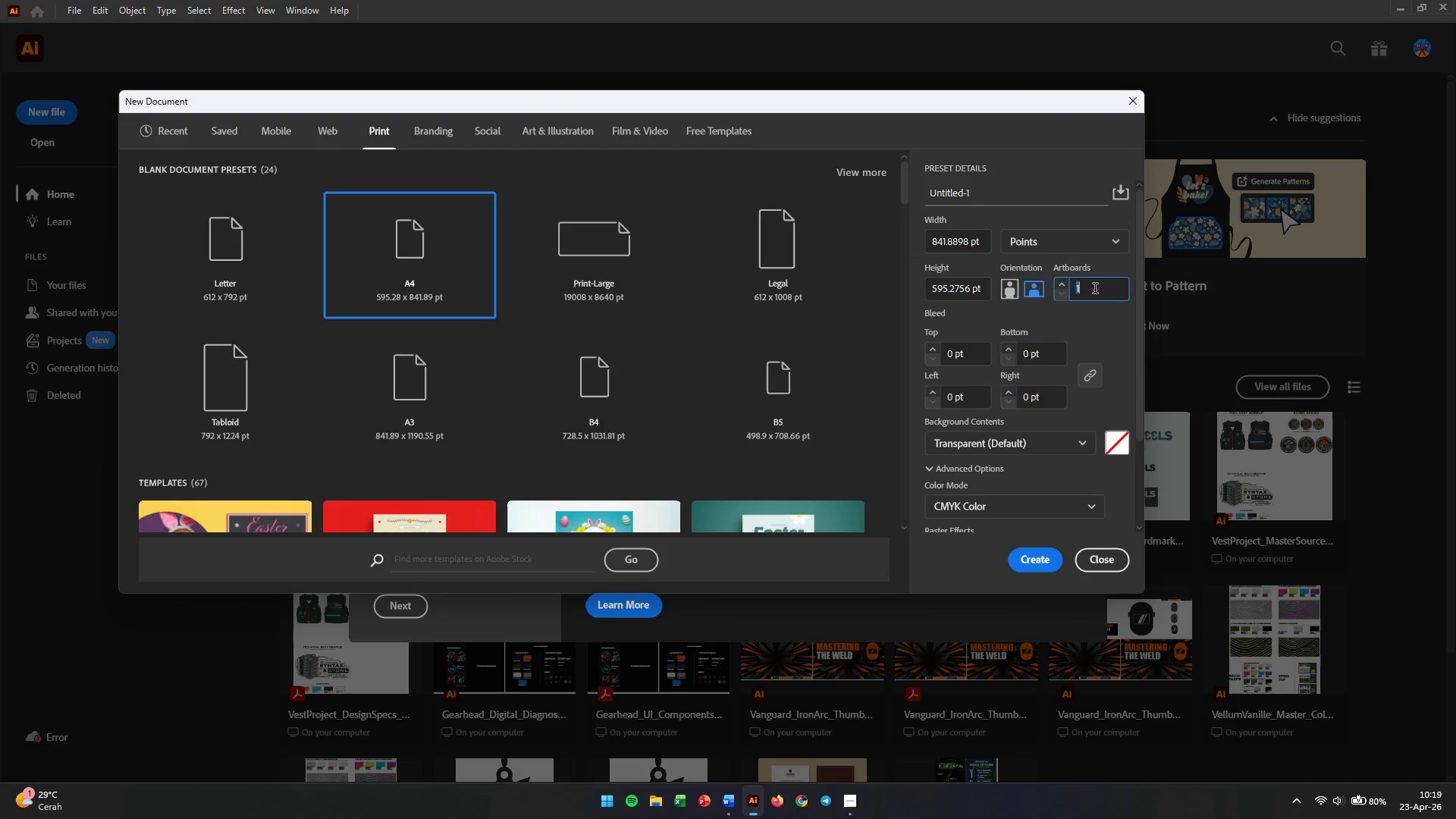 
key(Numpad6)
 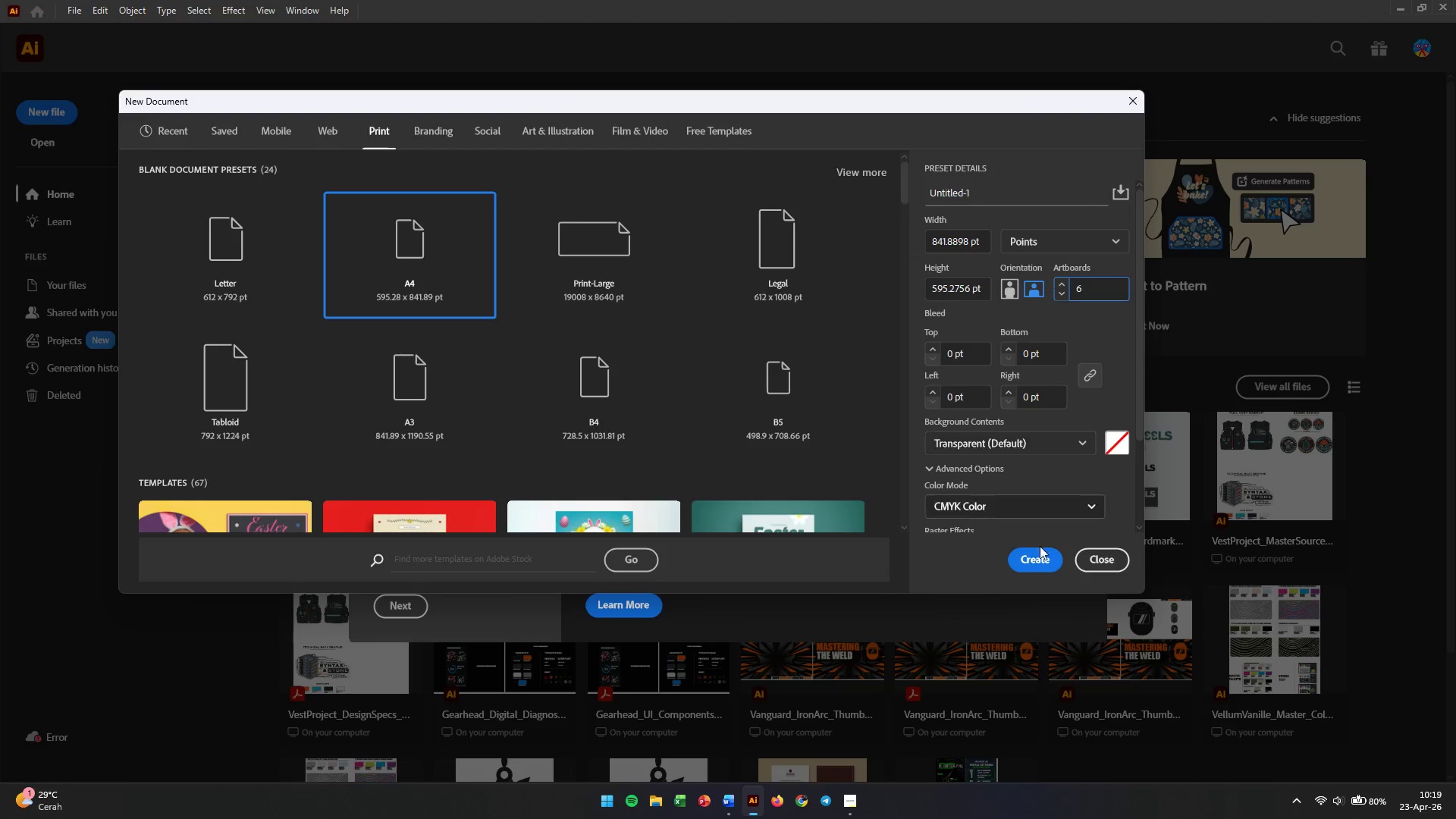 
left_click([1046, 564])
 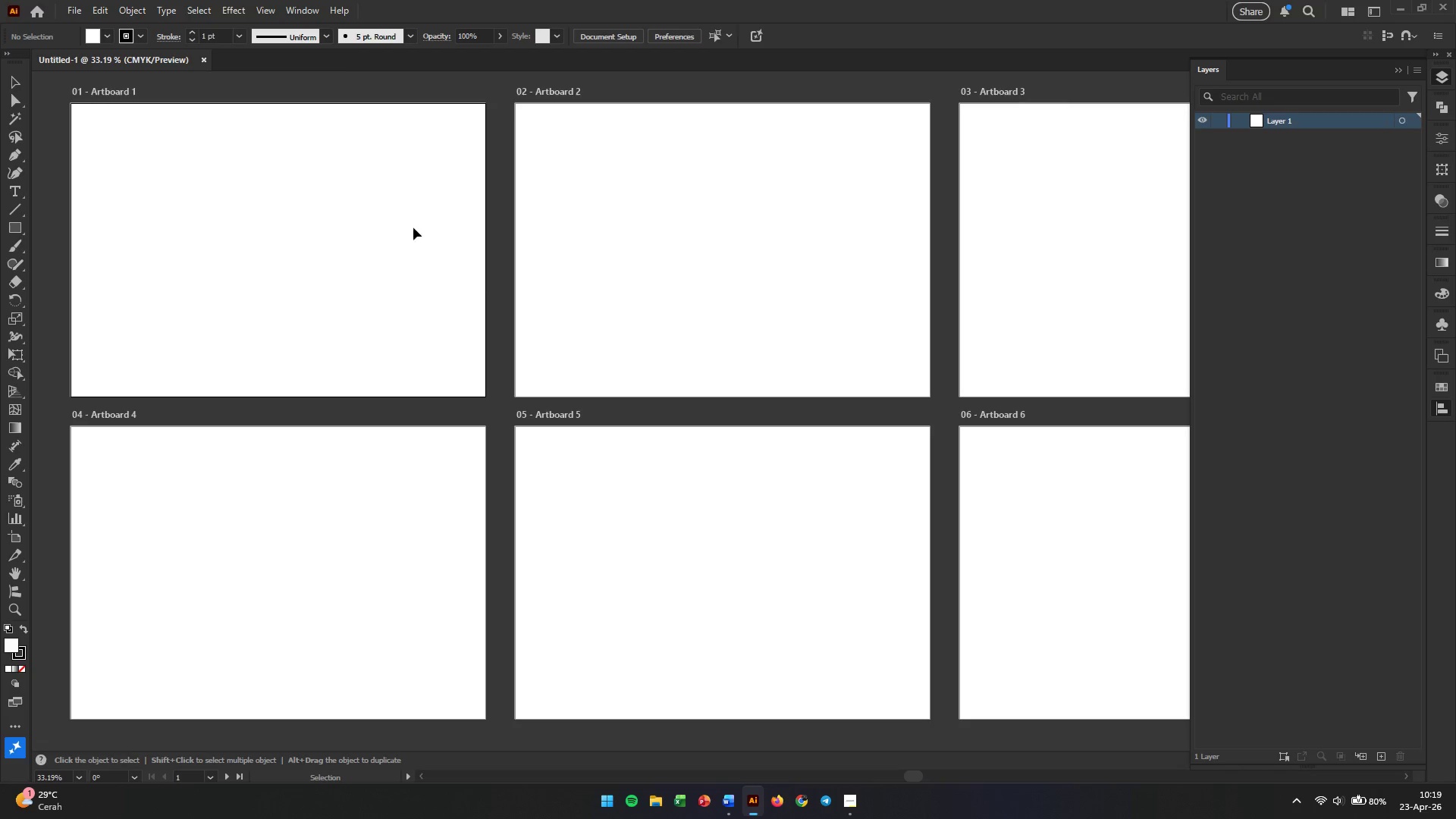 
wait(6.62)
 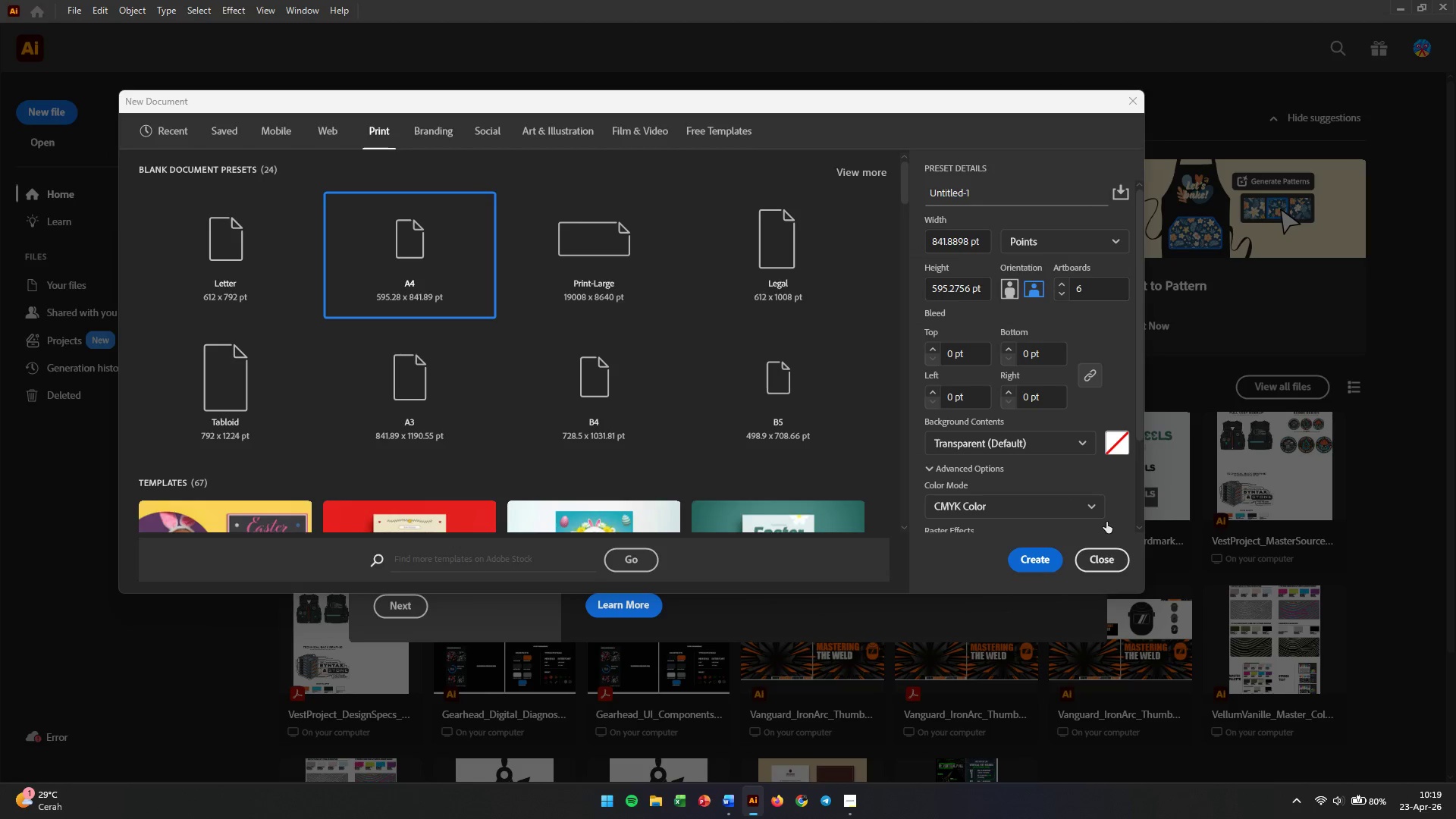 
double_click([118, 95])
 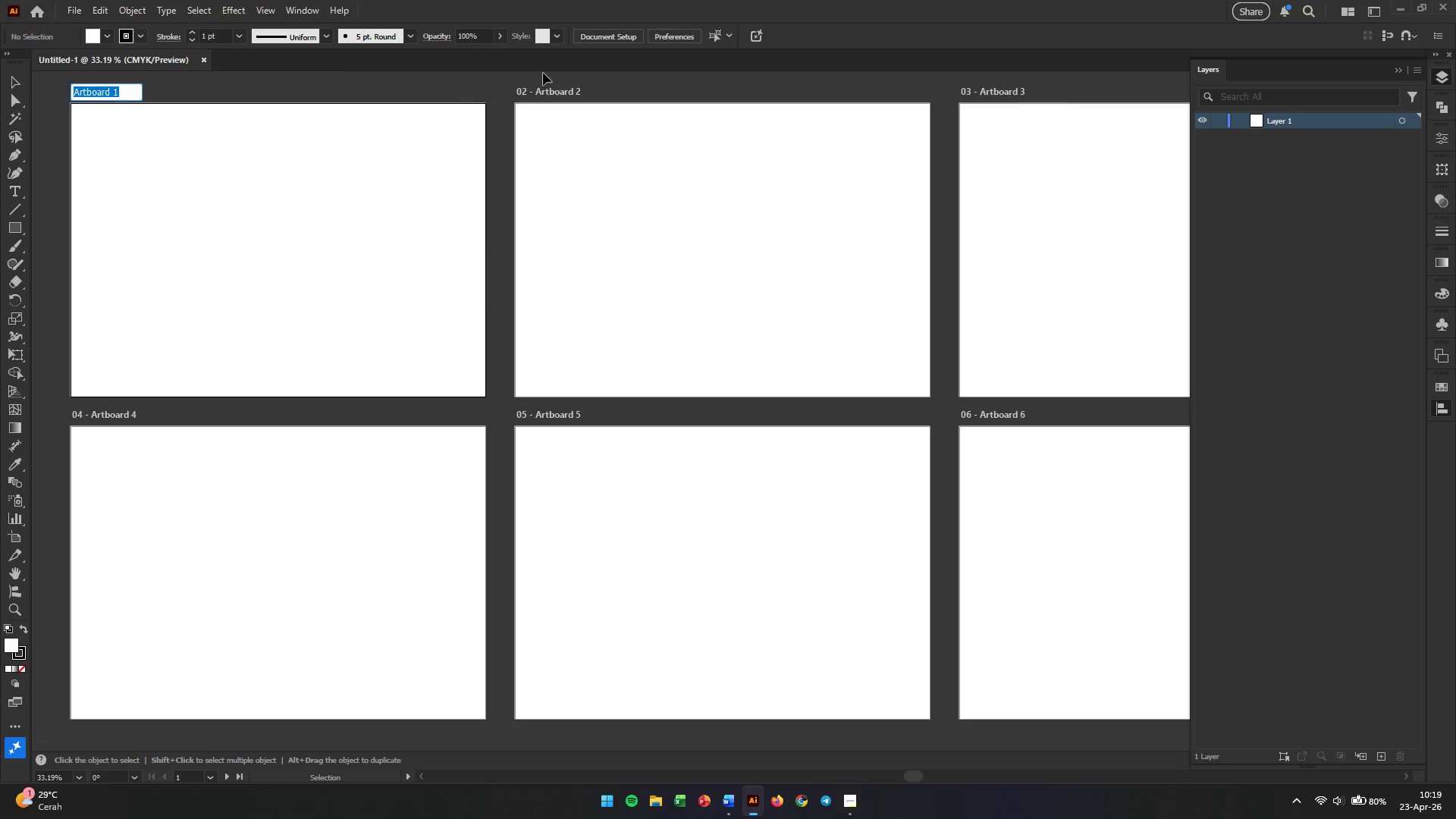 
double_click([546, 89])
 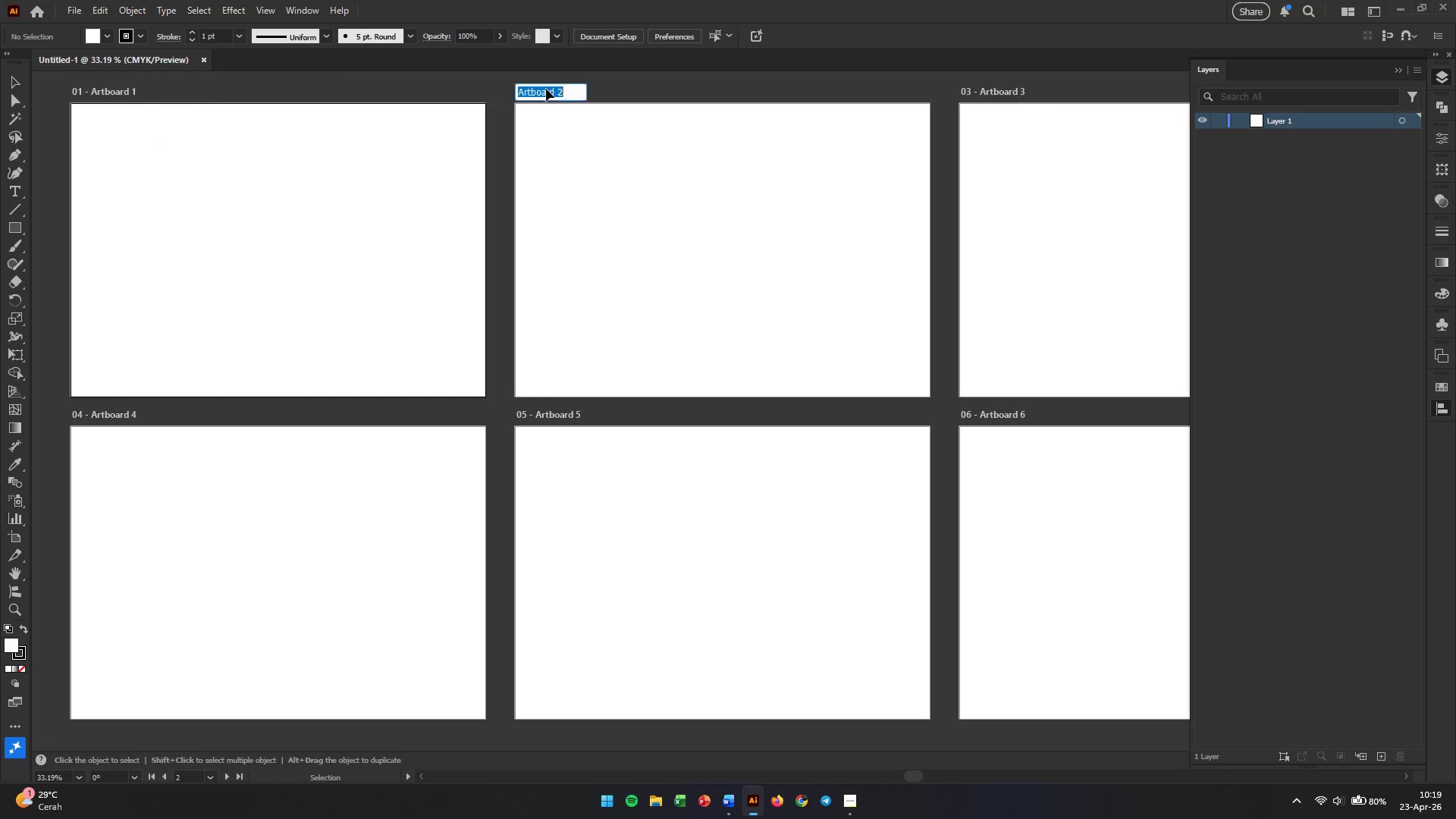 
triple_click([546, 89])
 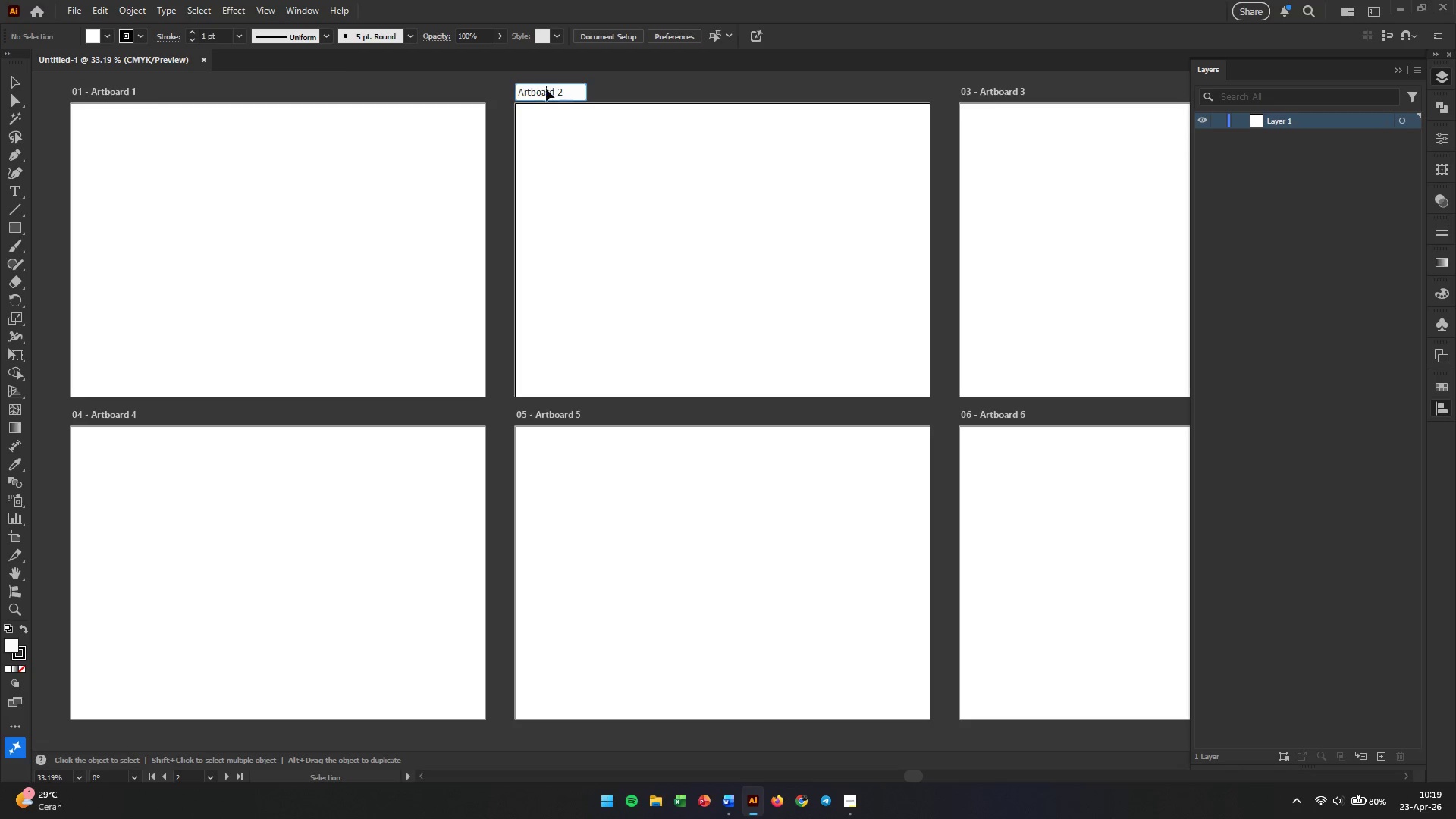 
triple_click([546, 89])
 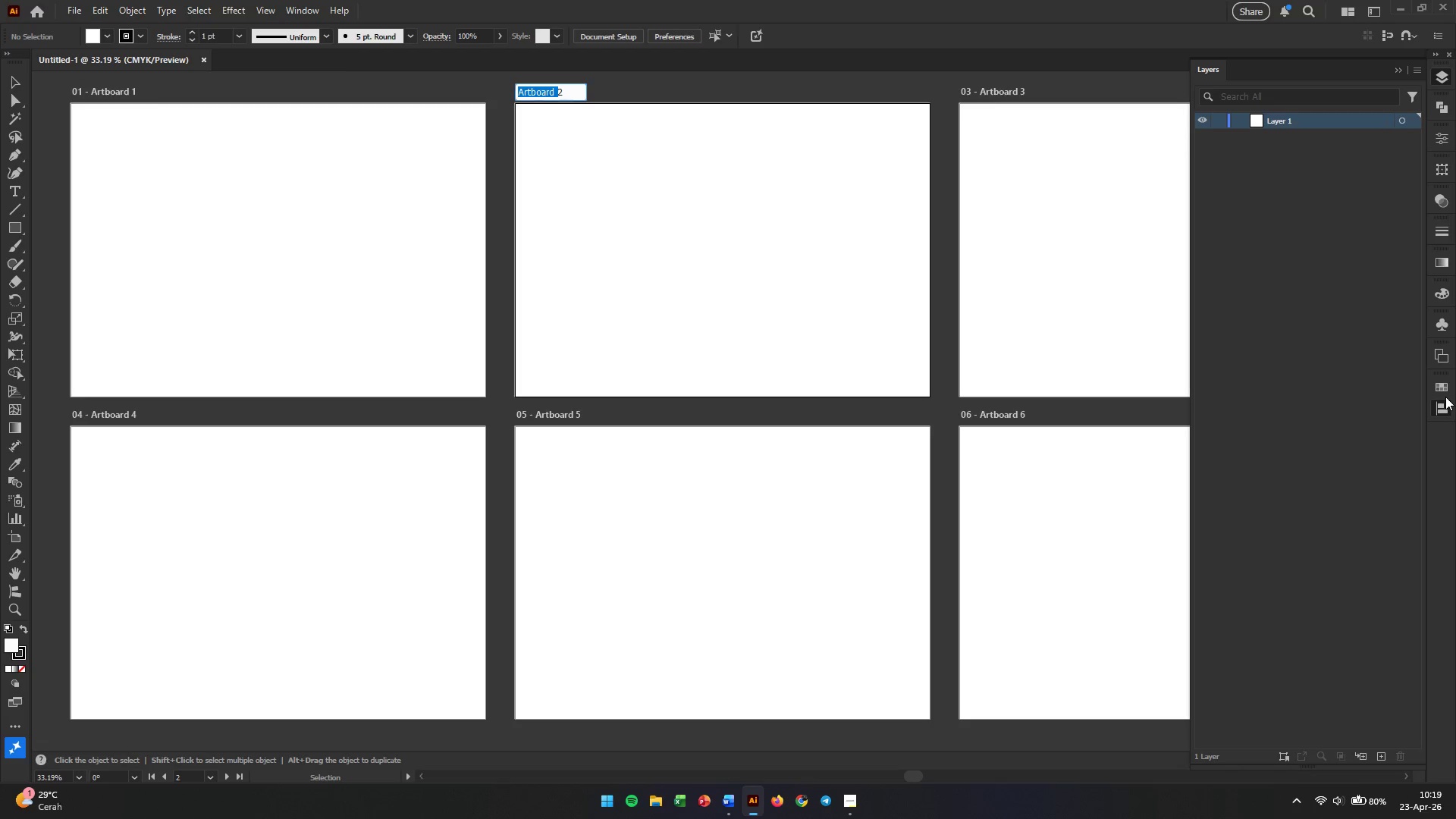 
left_click([1442, 353])
 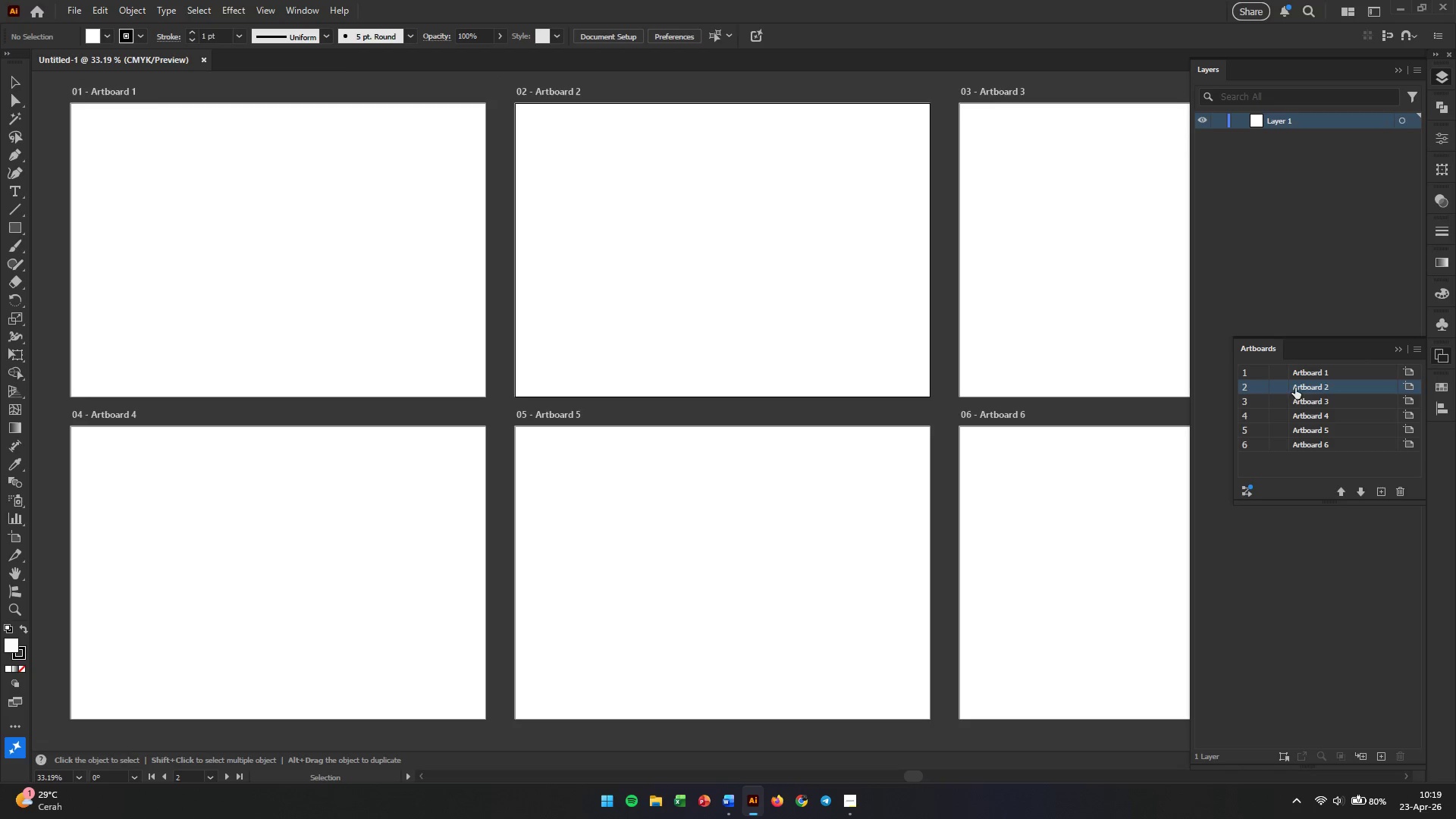 
double_click([1302, 388])
 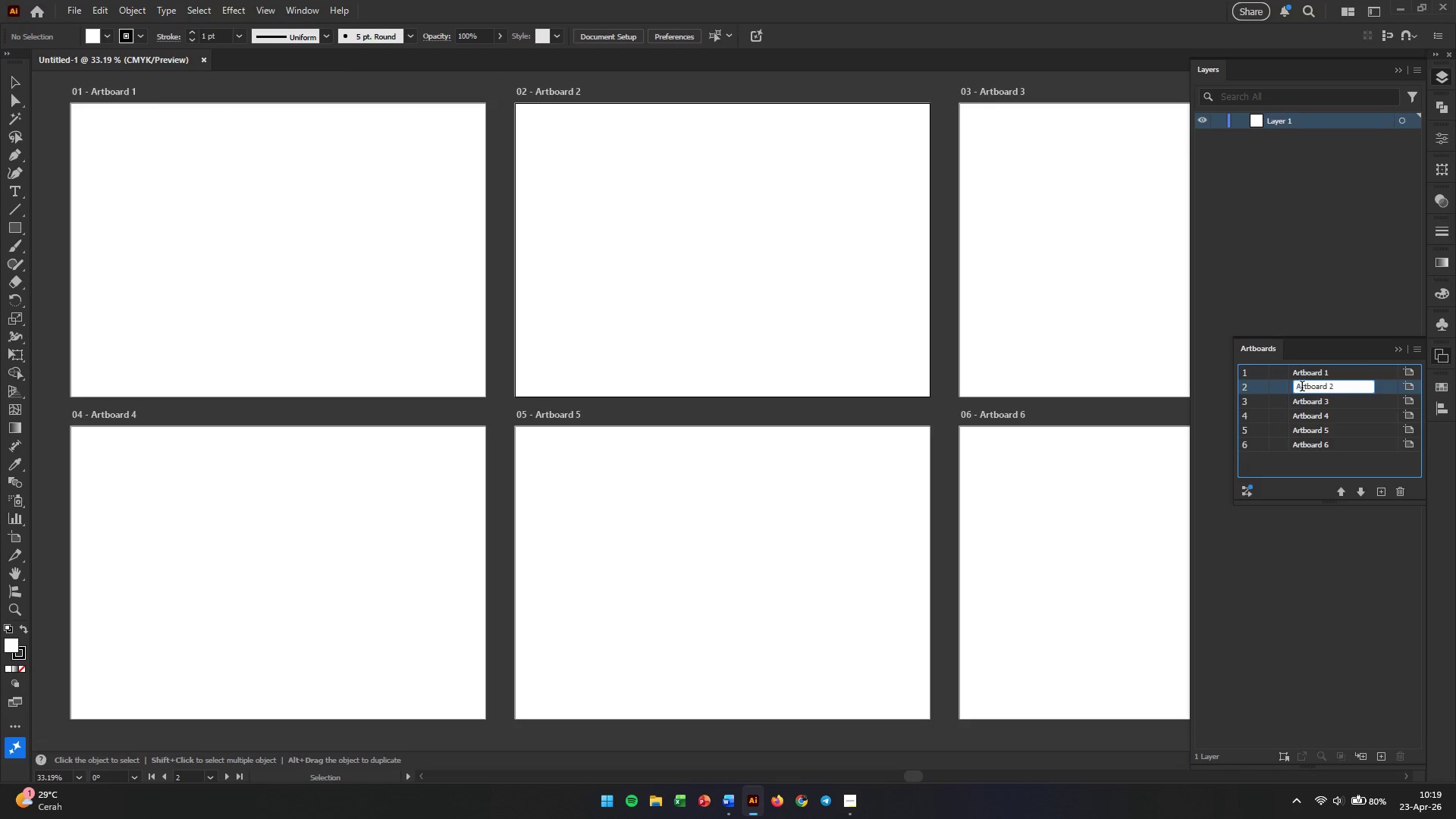 
triple_click([1302, 388])
 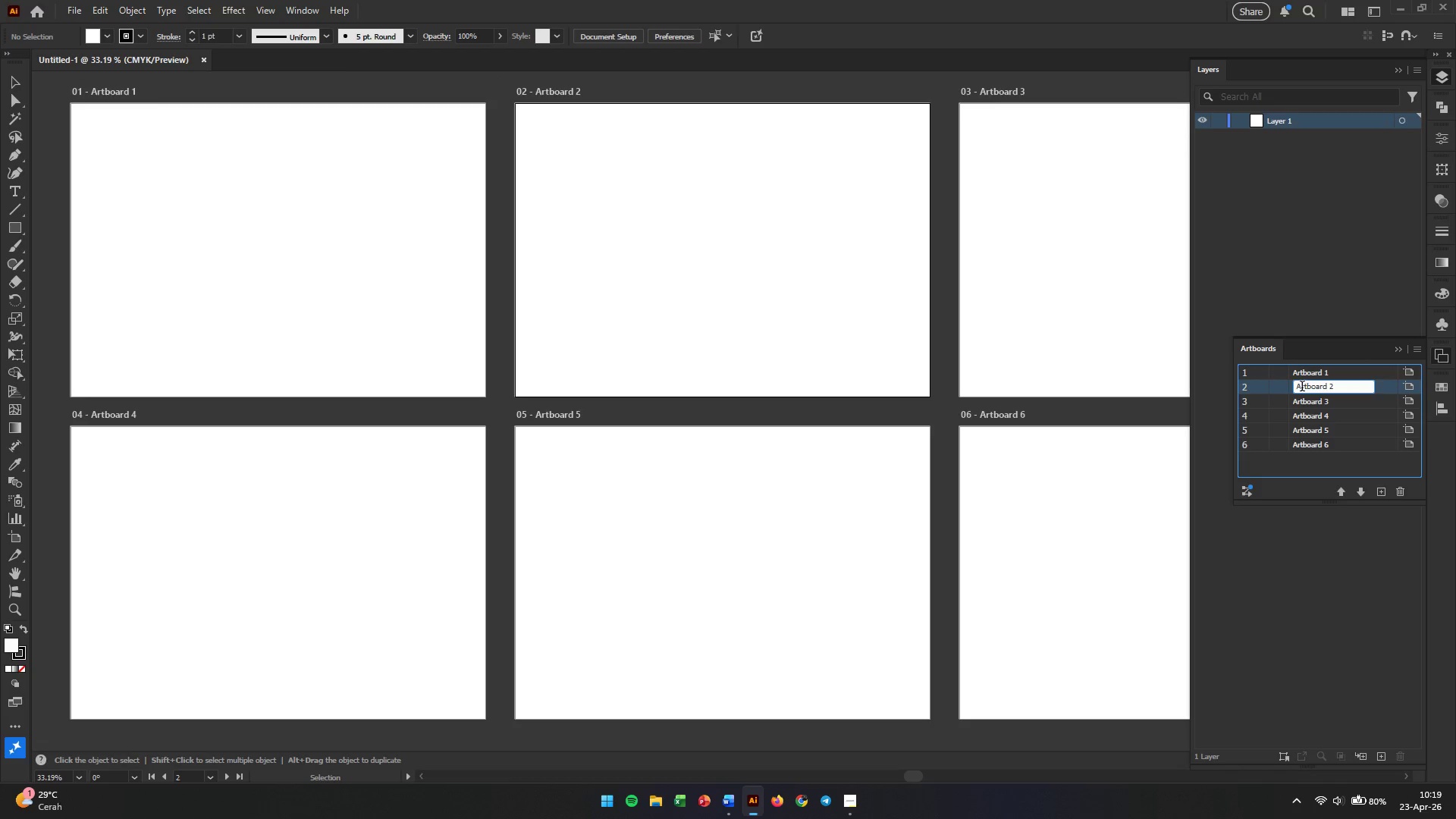 
triple_click([1302, 388])
 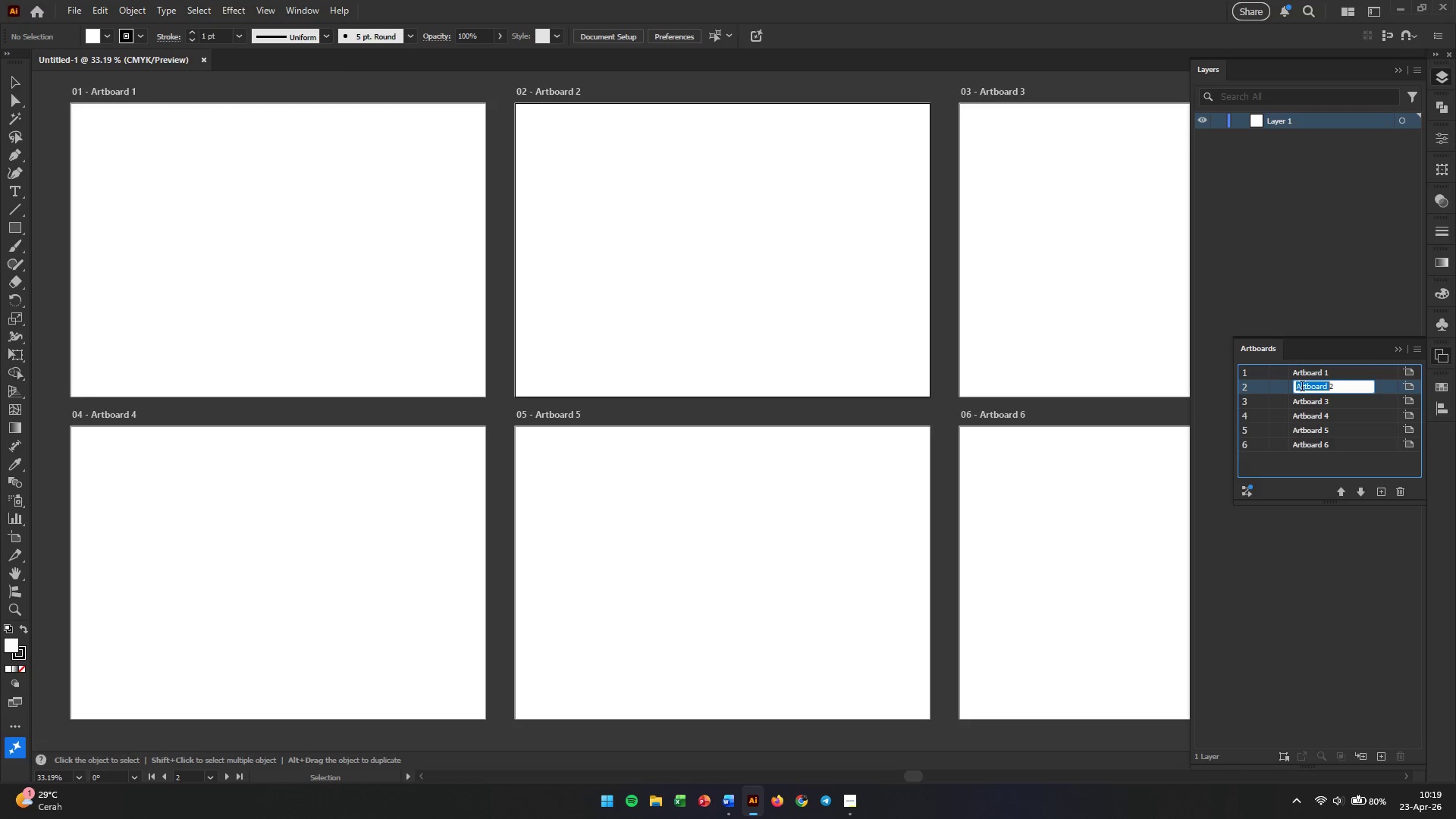 
triple_click([1302, 388])
 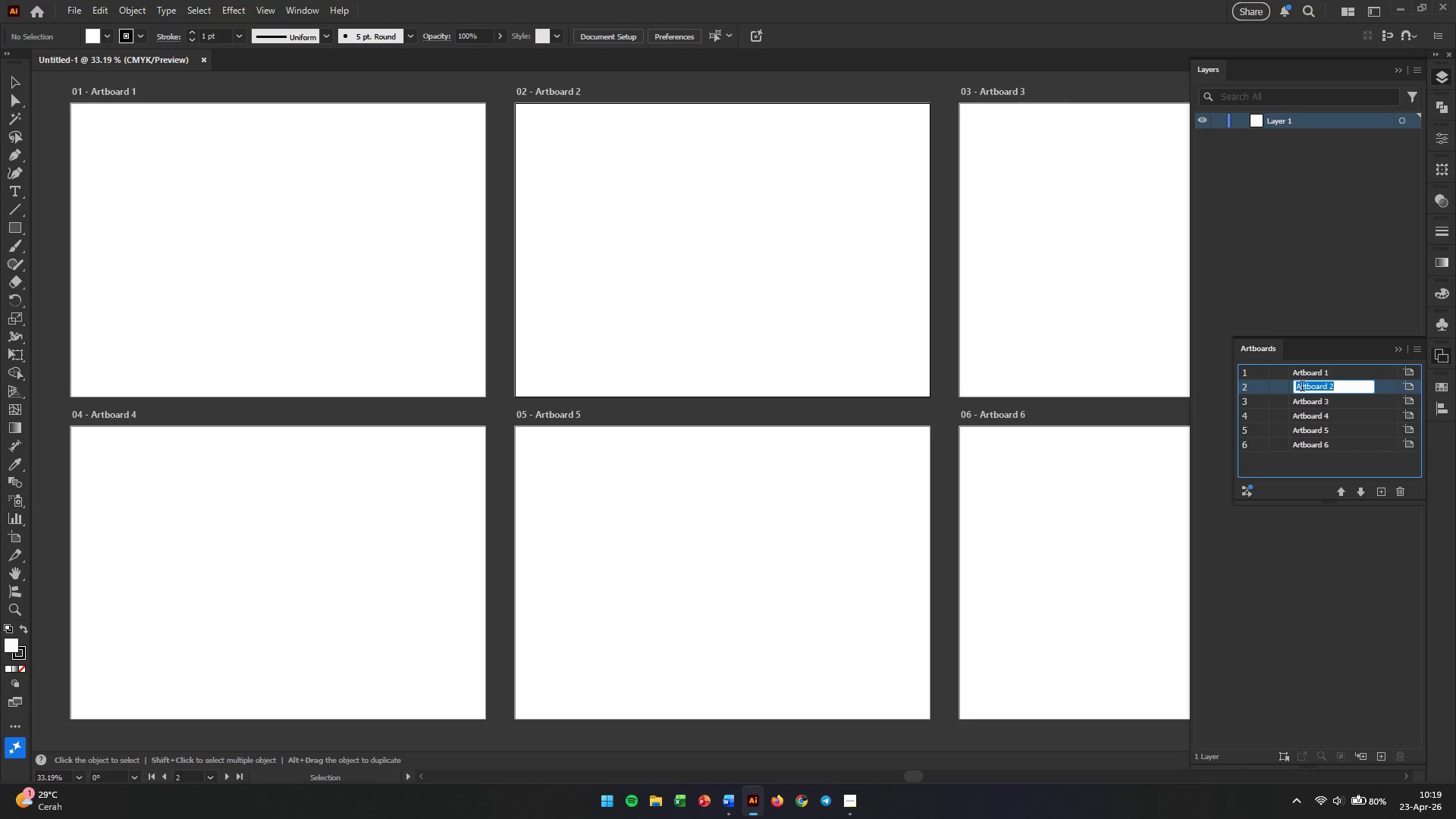 
type(logo)
key(Backspace)
key(Backspace)
key(Backspace)
key(Backspace)
key(Backspace)
key(Backspace)
type(LOGO)
 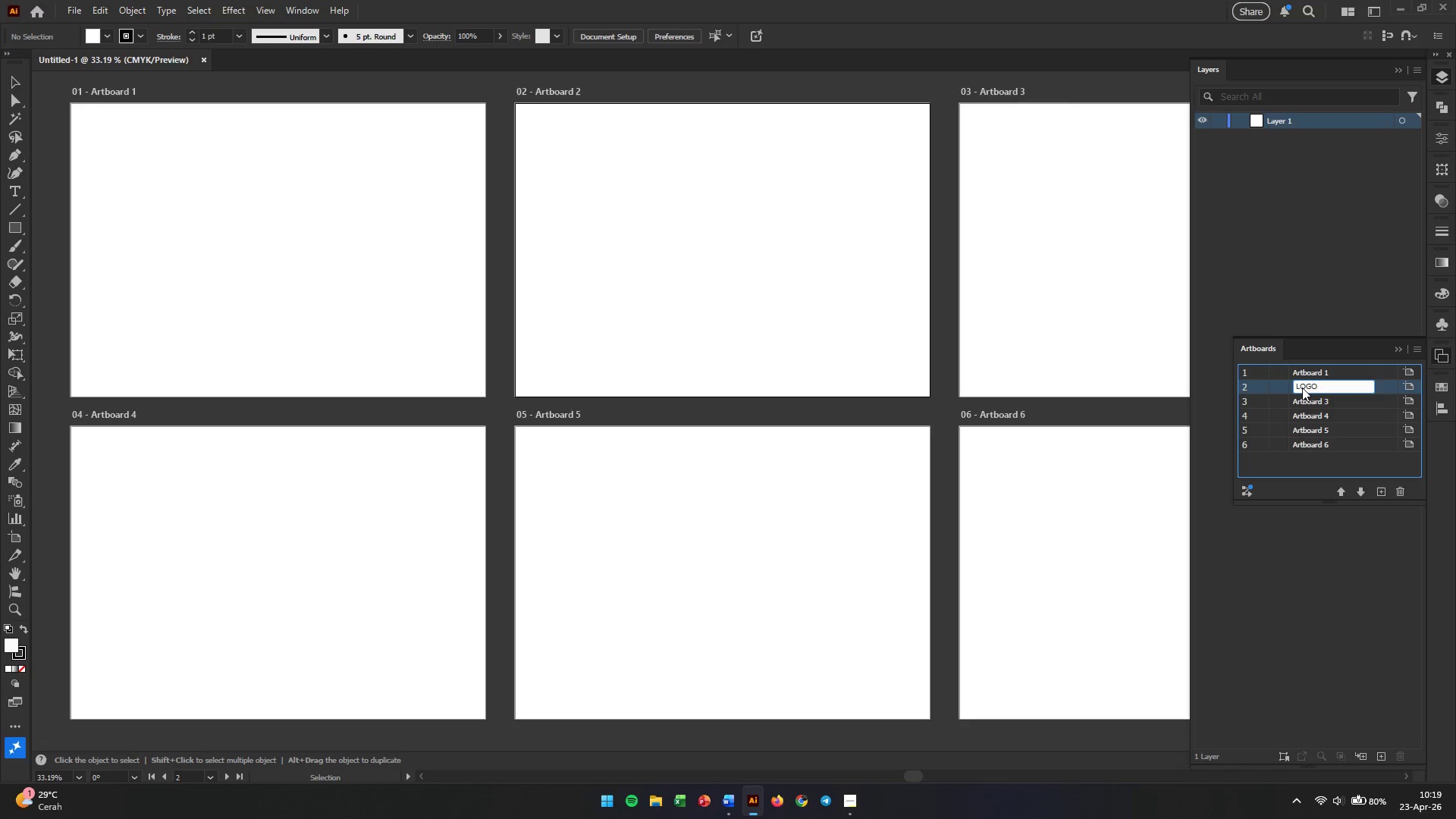 
key(Enter)
 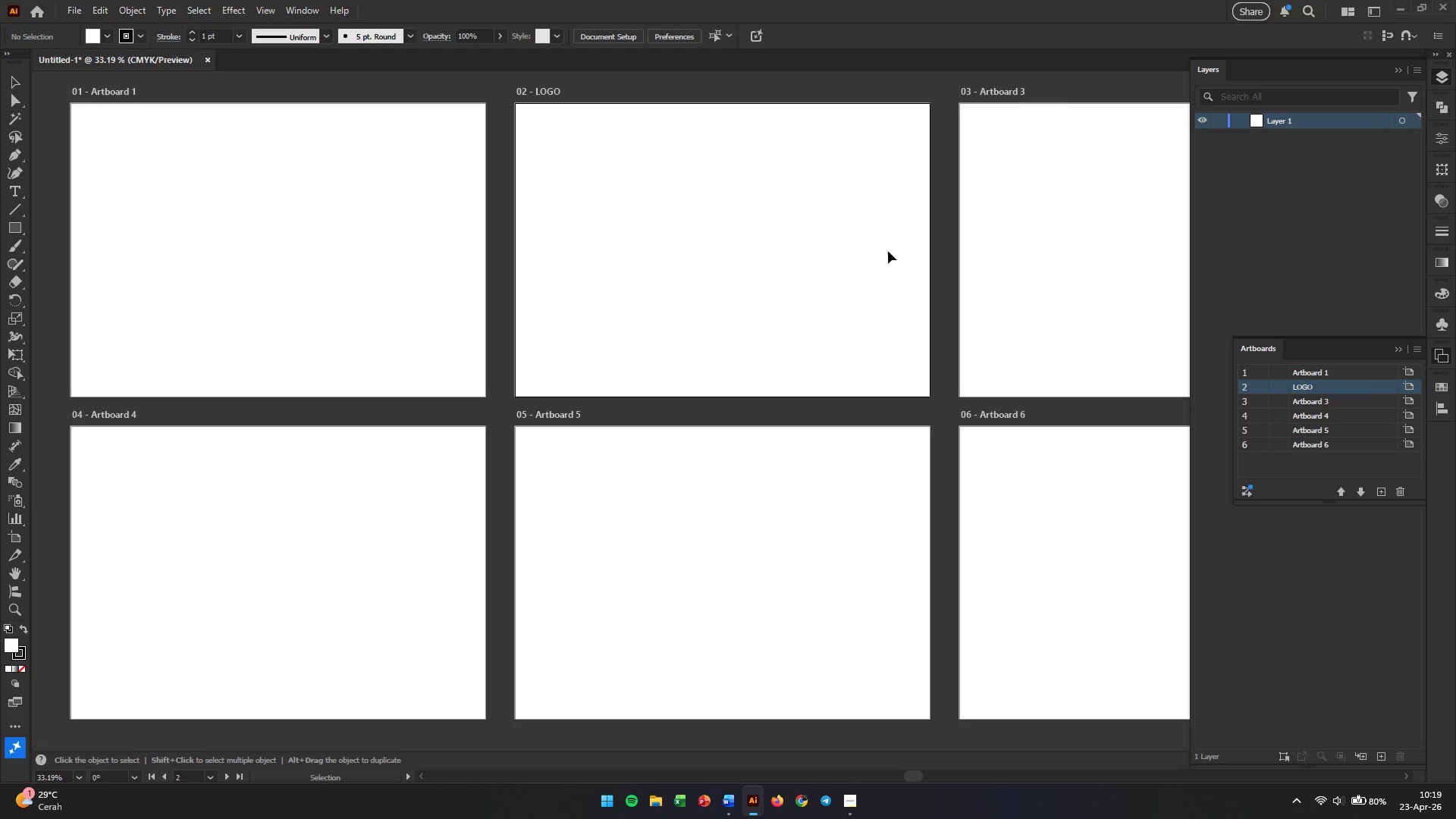 
left_click([761, 211])
 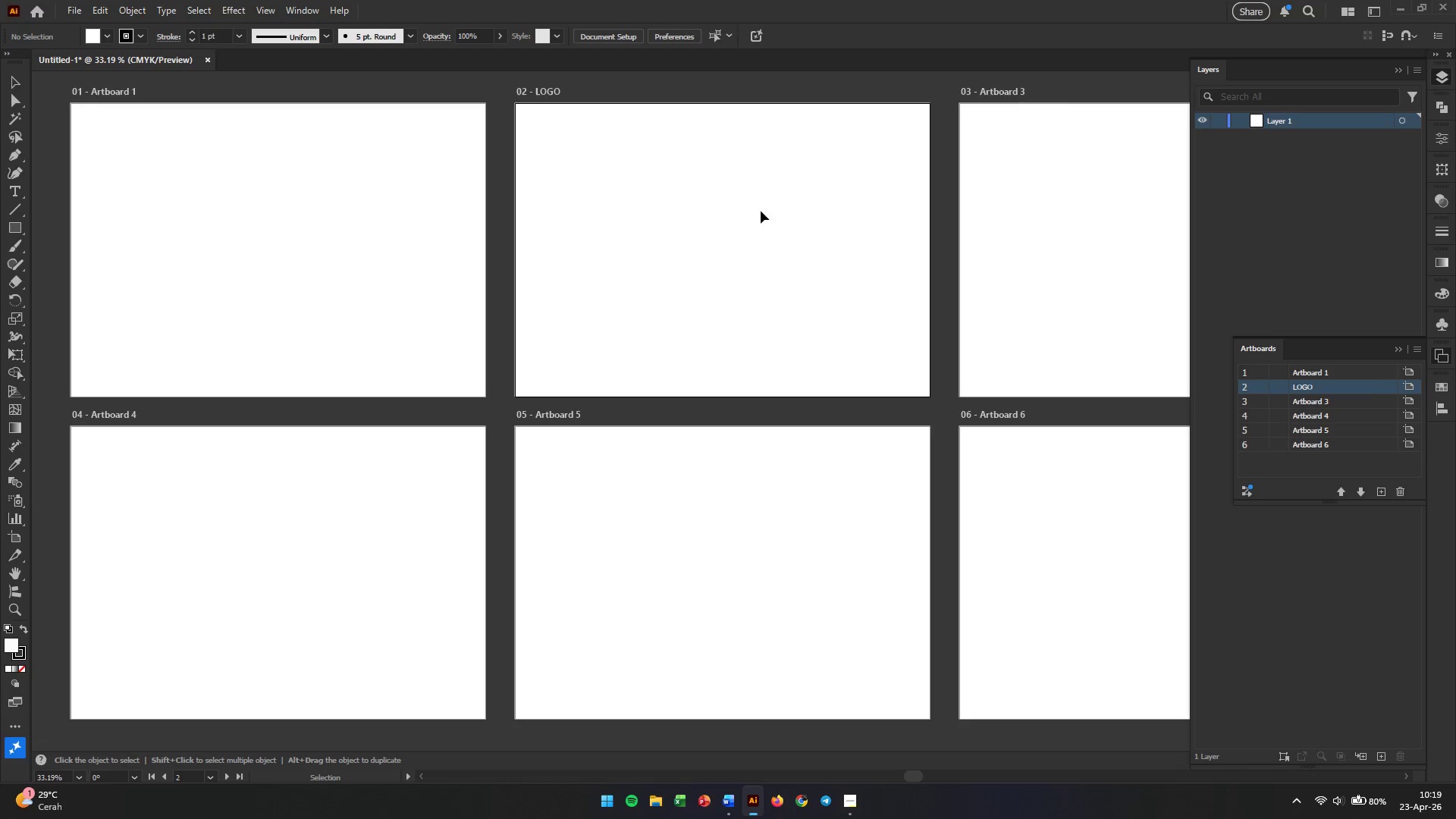 
hold_key(key=AltLeft, duration=0.41)
scroll: coordinate [782, 200], scroll_direction: up, amount: 1.0
 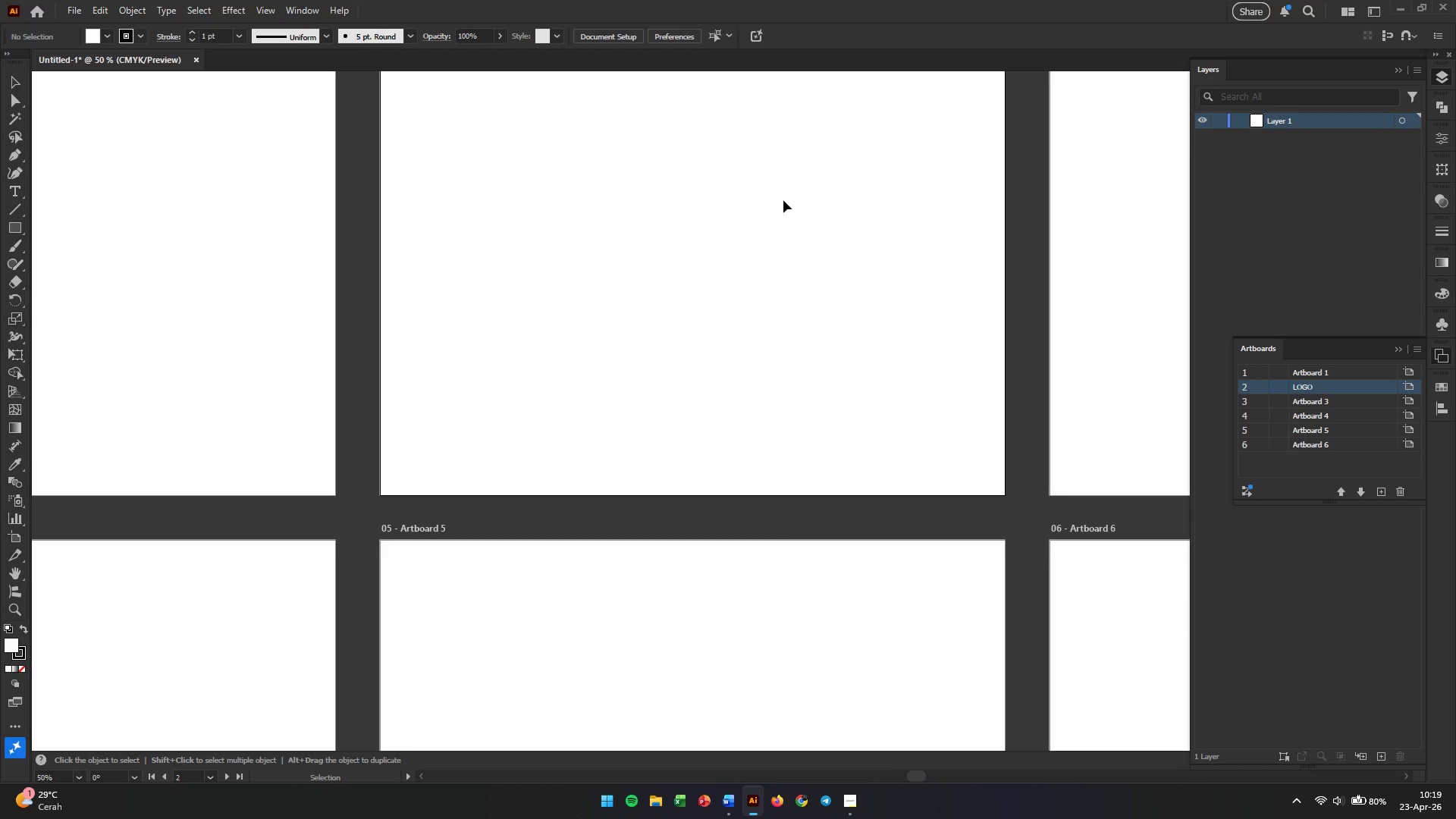 
hold_key(key=Space, duration=0.92)
 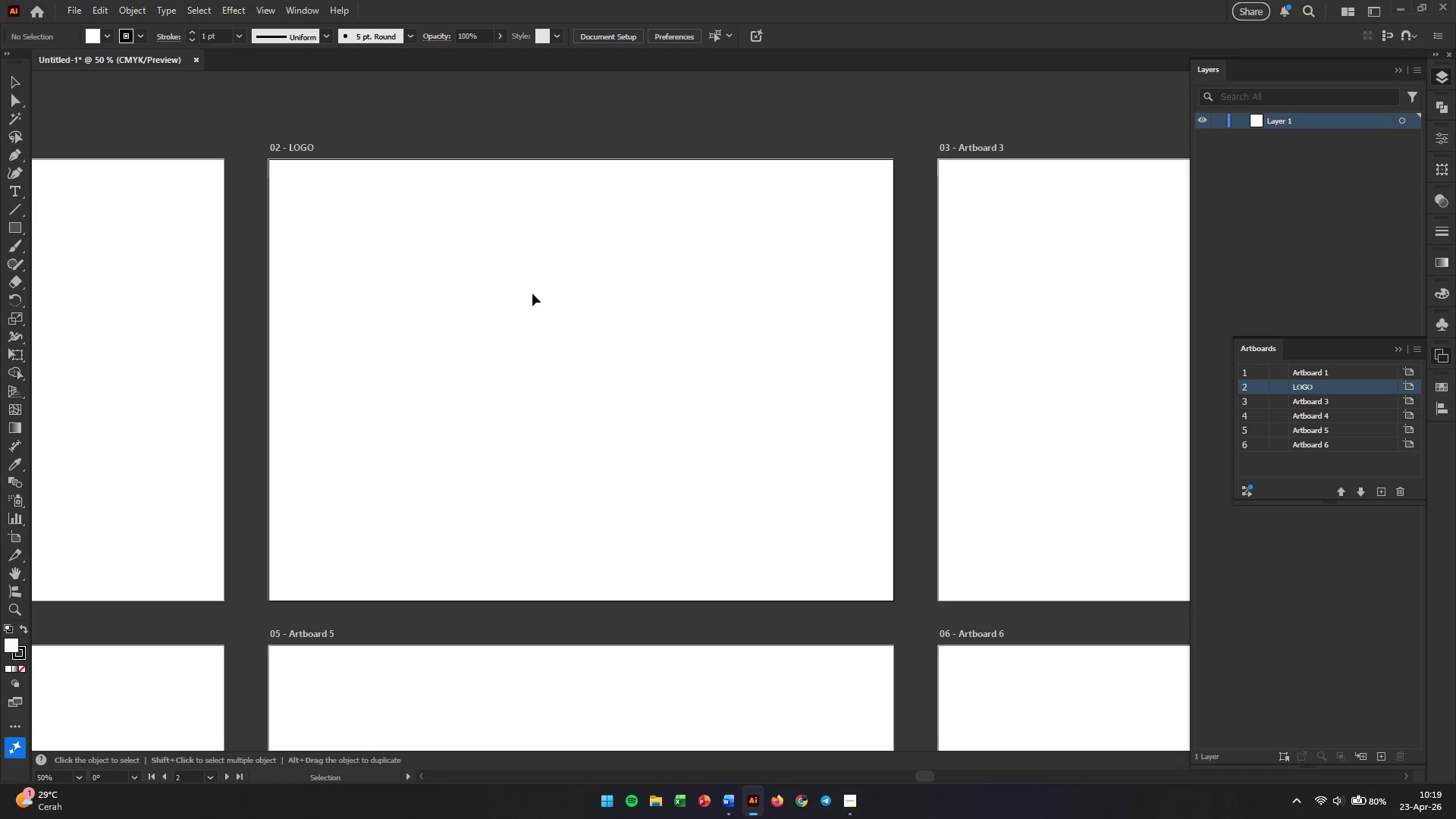 
left_click_drag(start_coordinate=[770, 212], to_coordinate=[659, 299])
 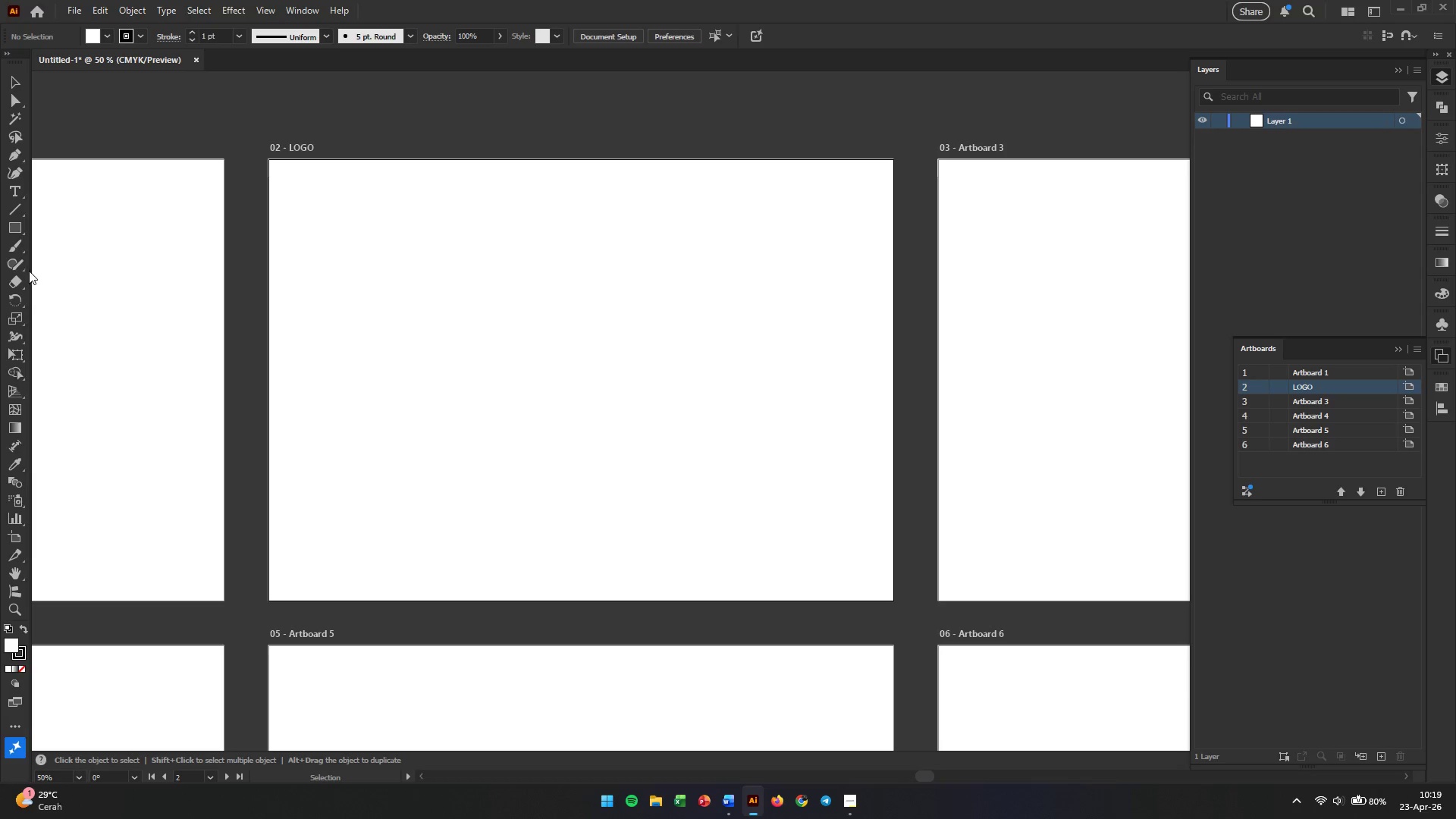 
scroll: coordinate [783, 200], scroll_direction: up, amount: 1.0
 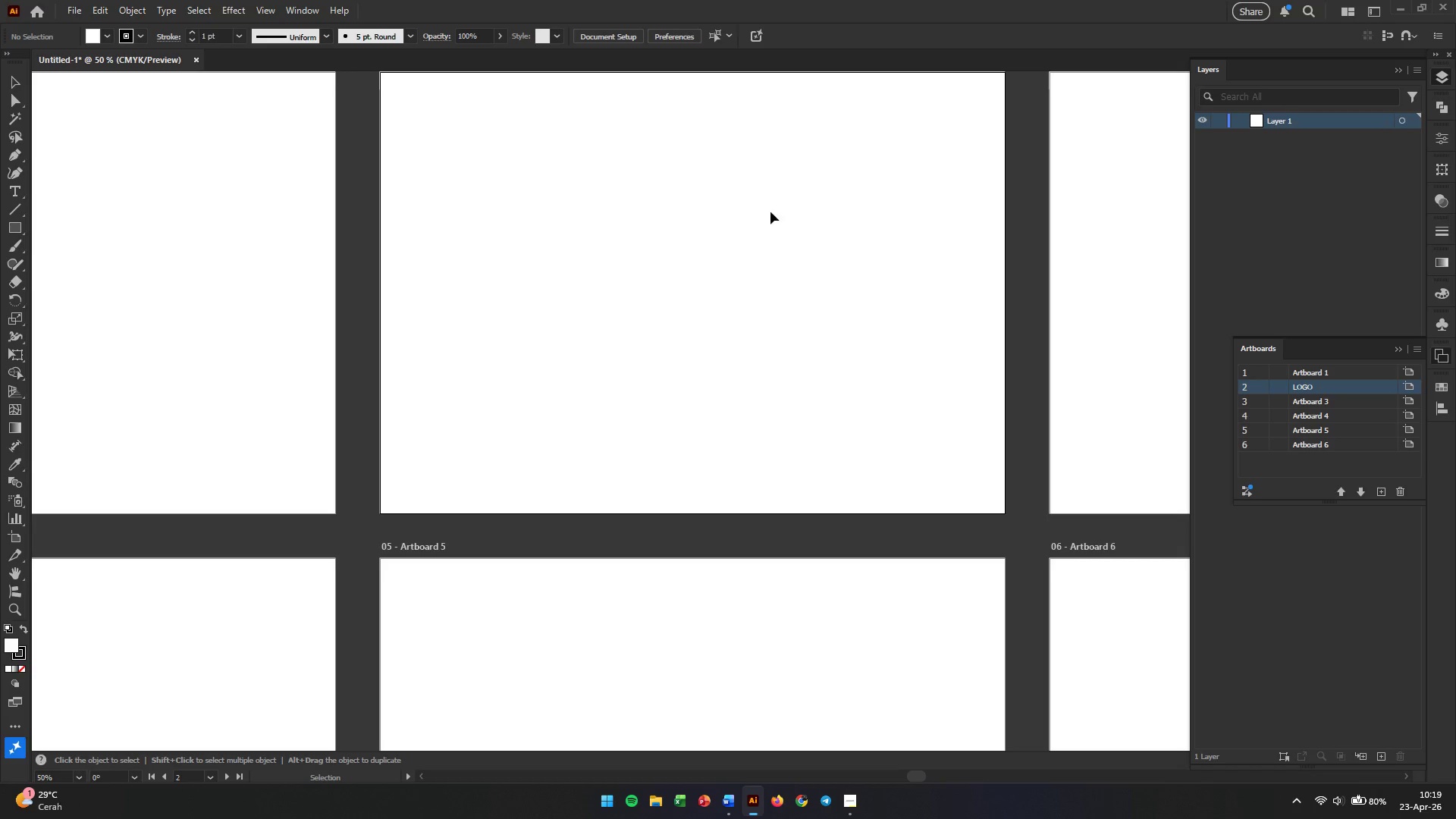 
right_click([14, 214])
 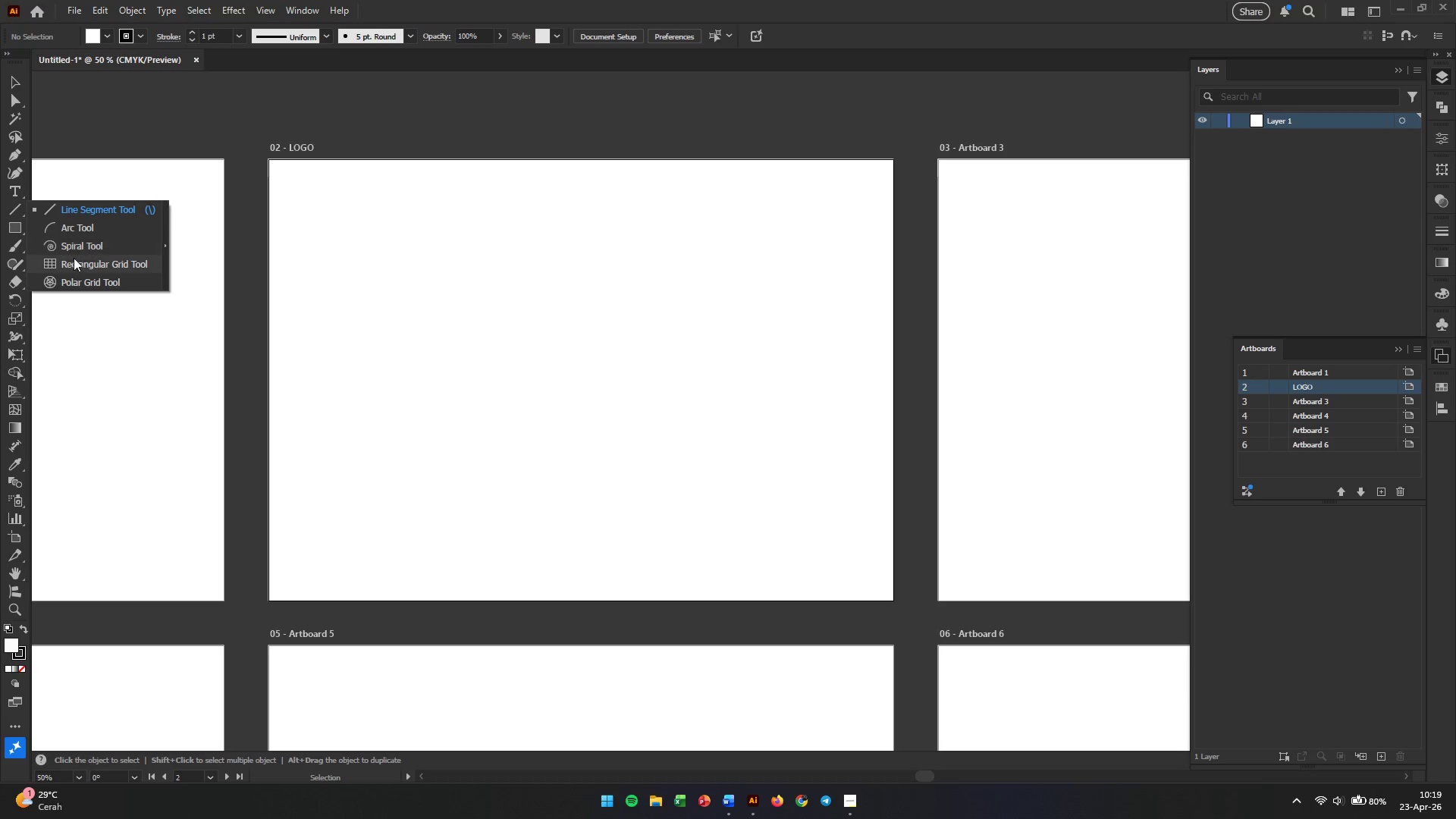 
left_click([74, 266])
 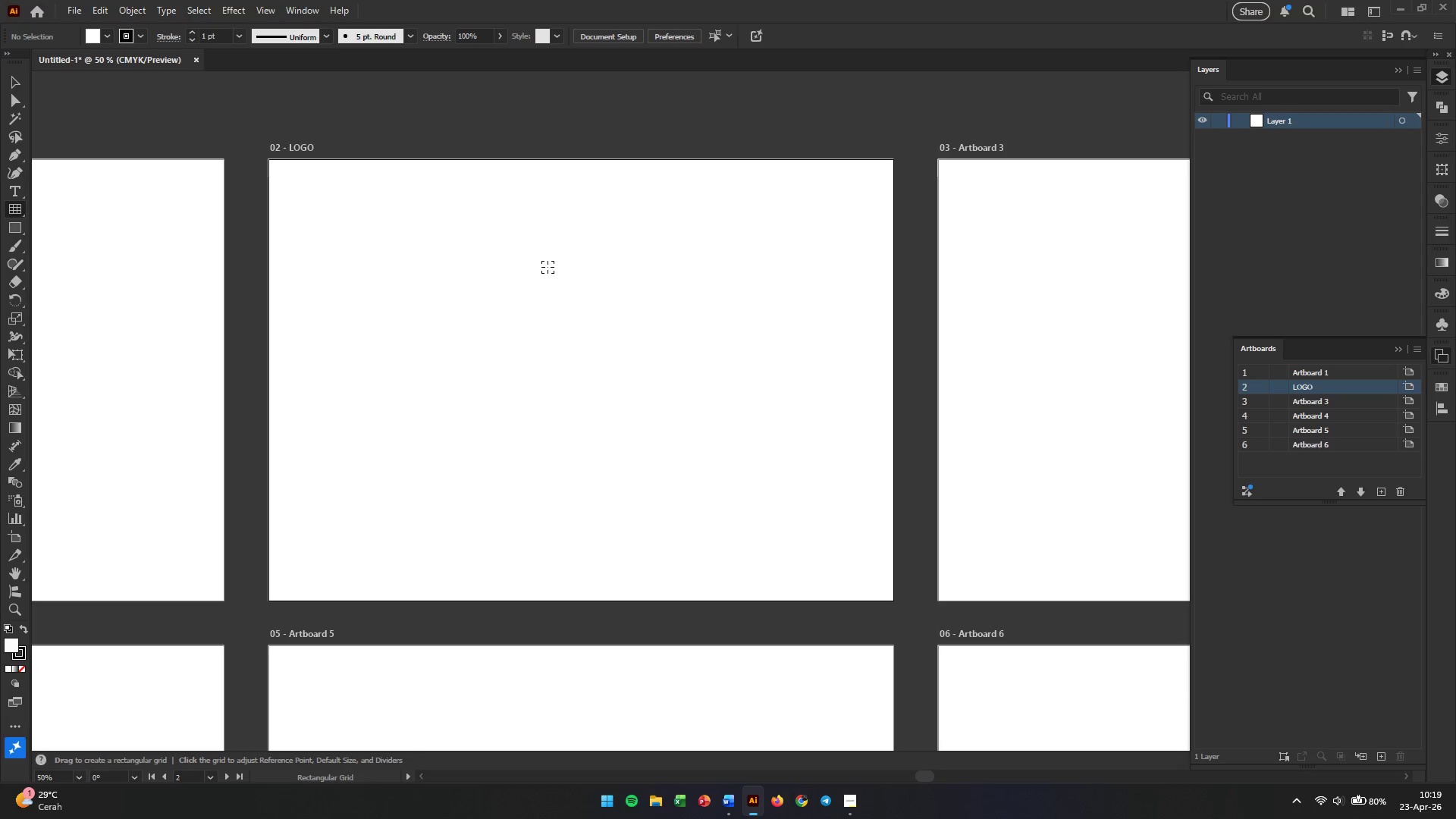 
left_click([519, 343])
 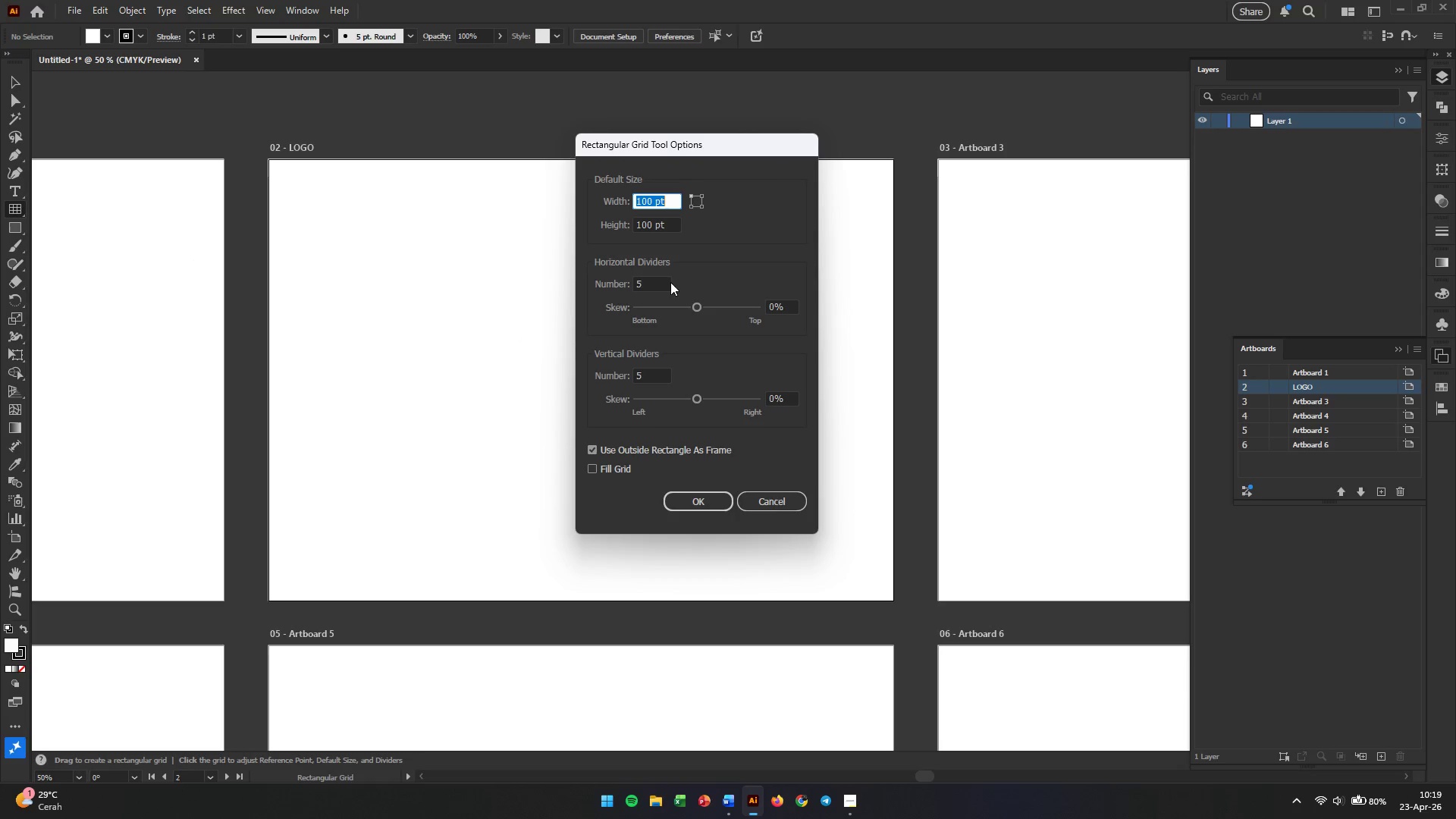 
double_click([655, 289])
 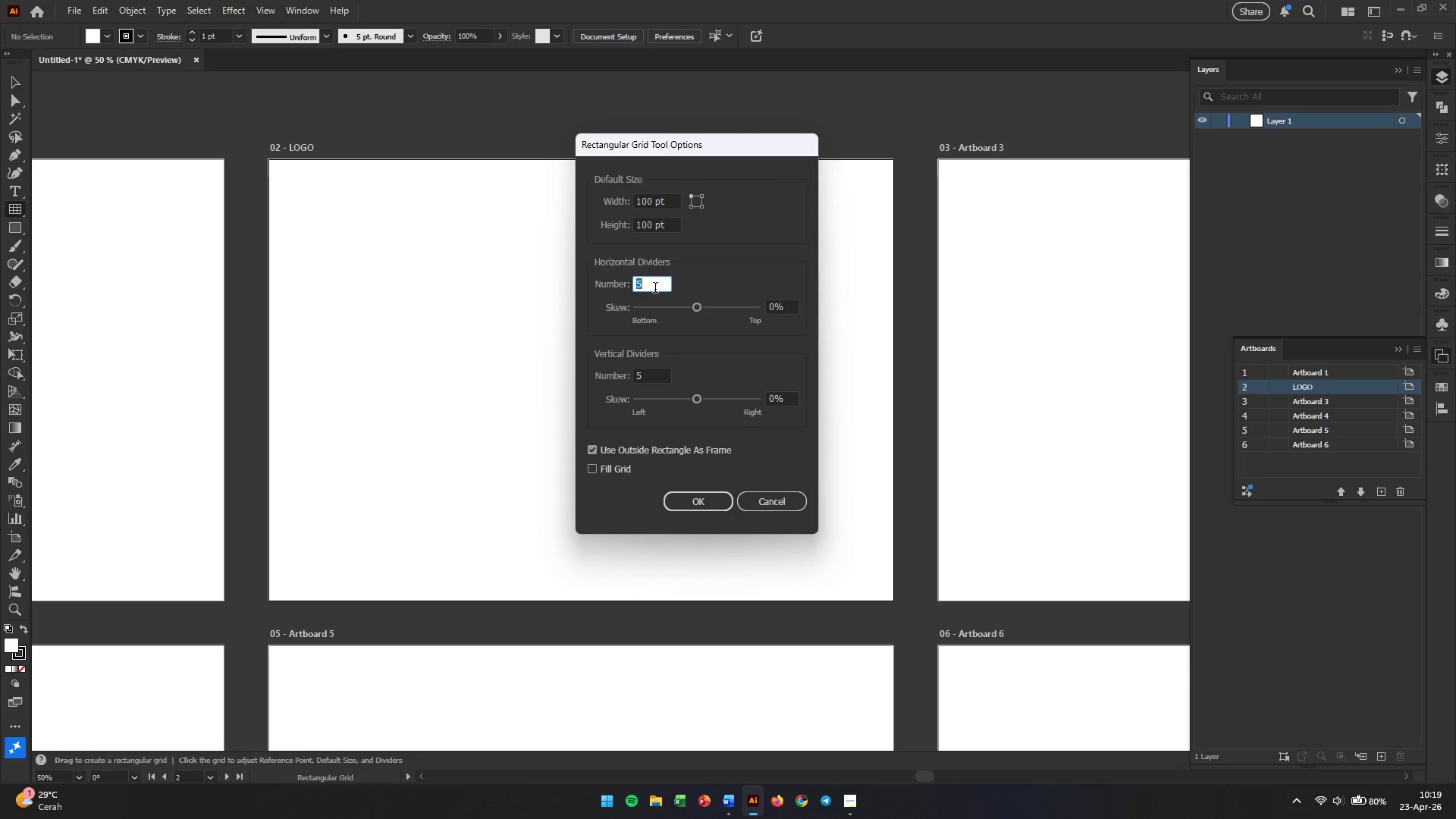 
triple_click([655, 289])
 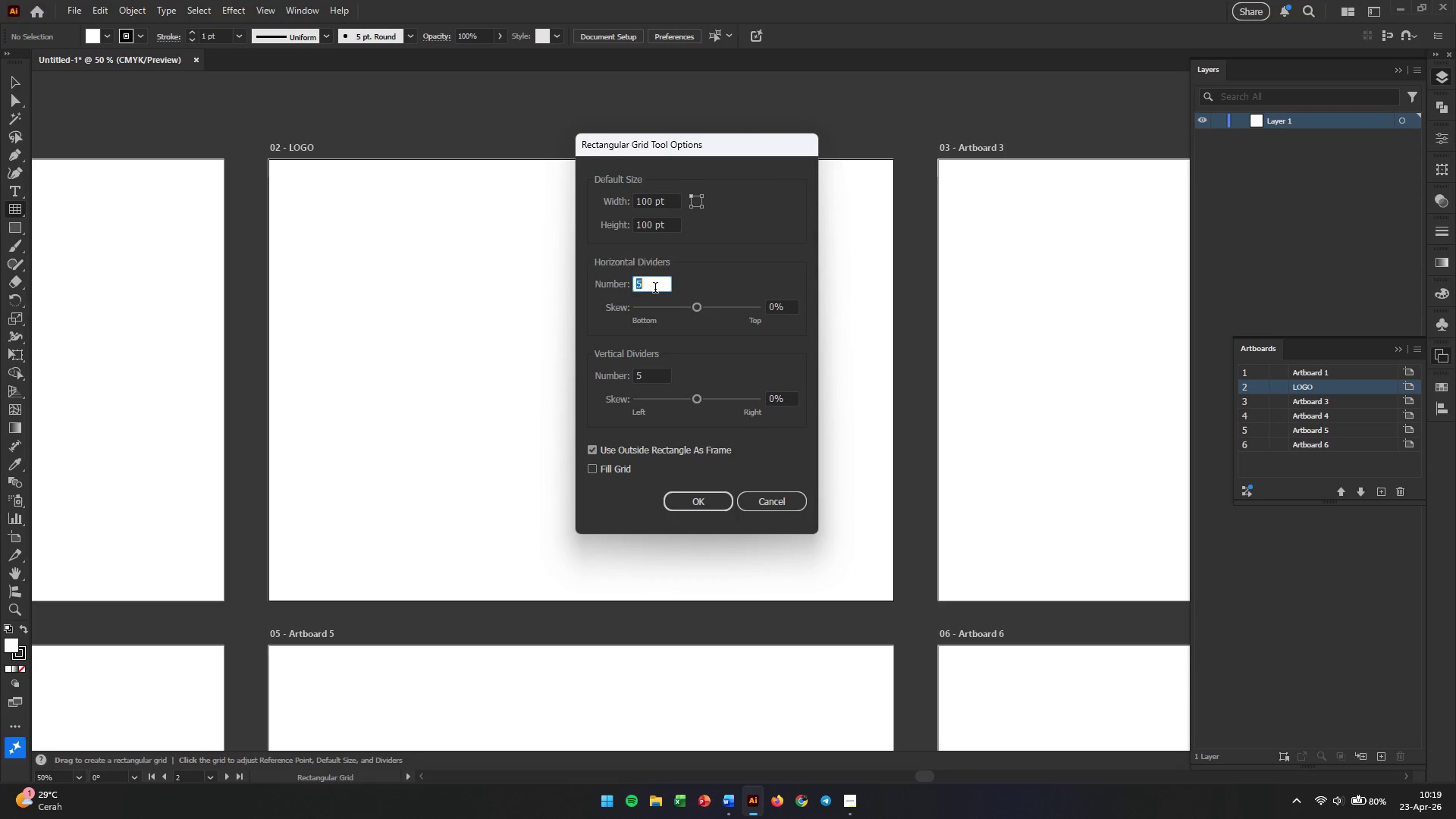 
key(Numpad8)
 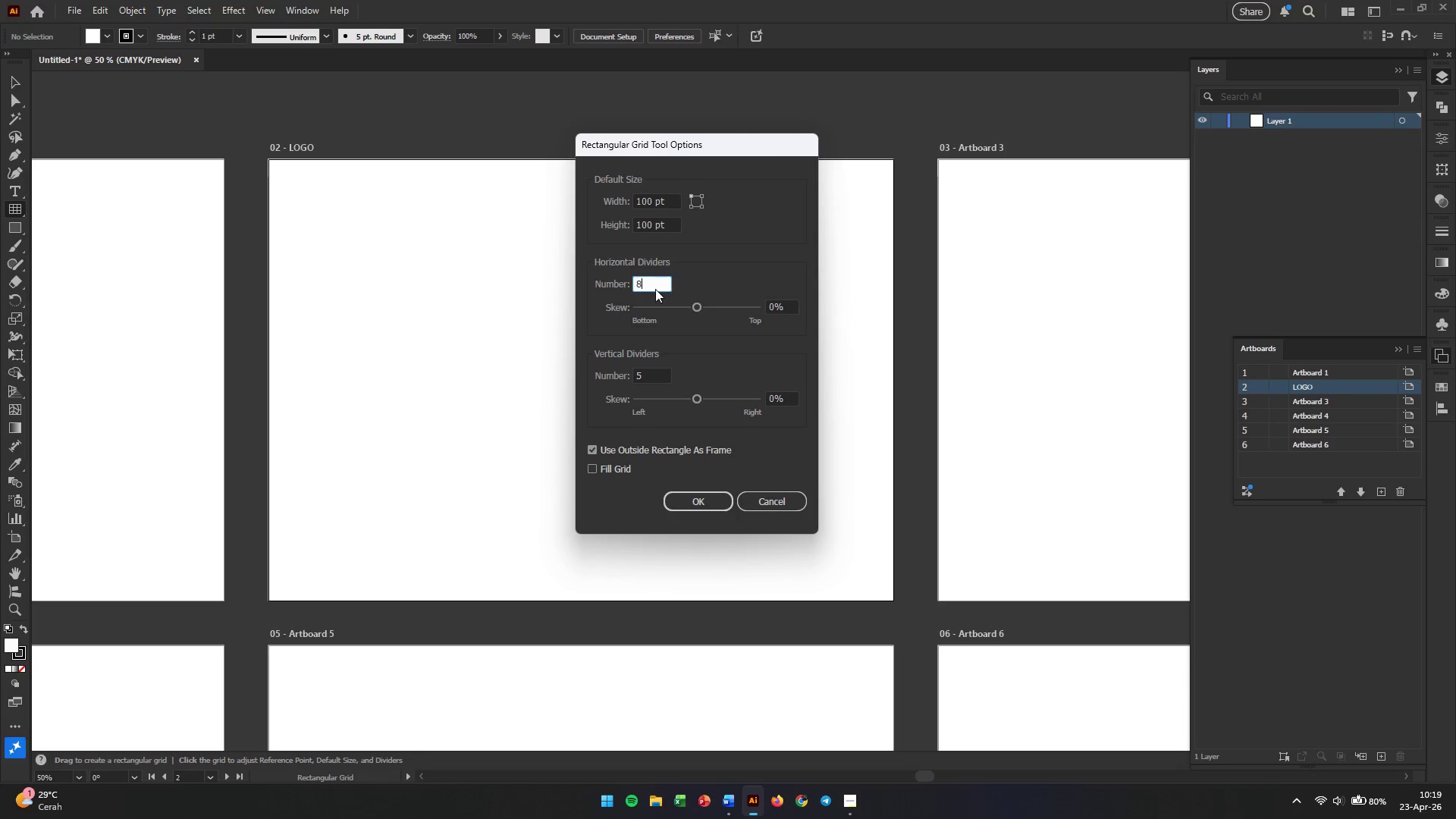 
key(Tab)
 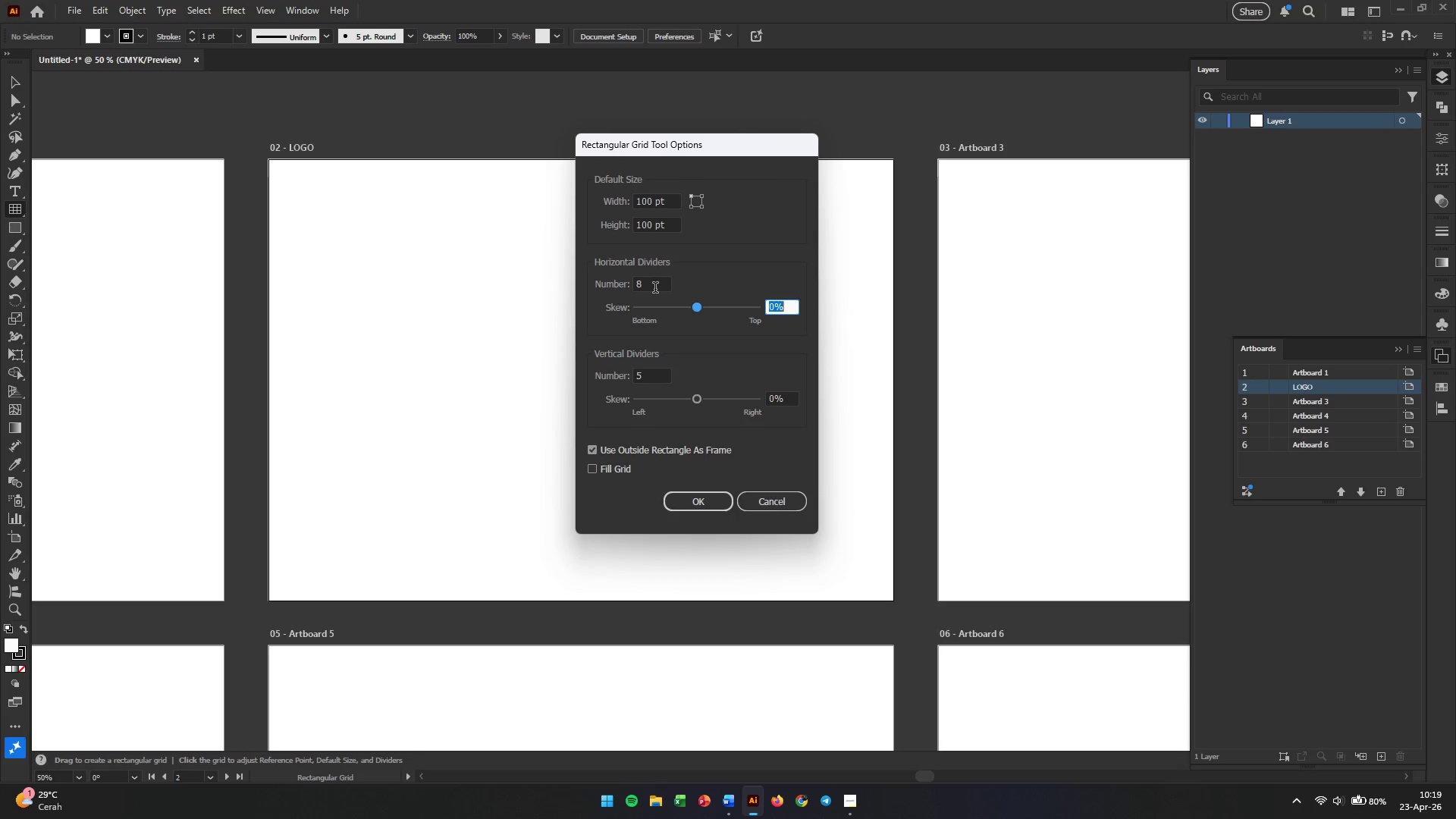 
key(Tab)
 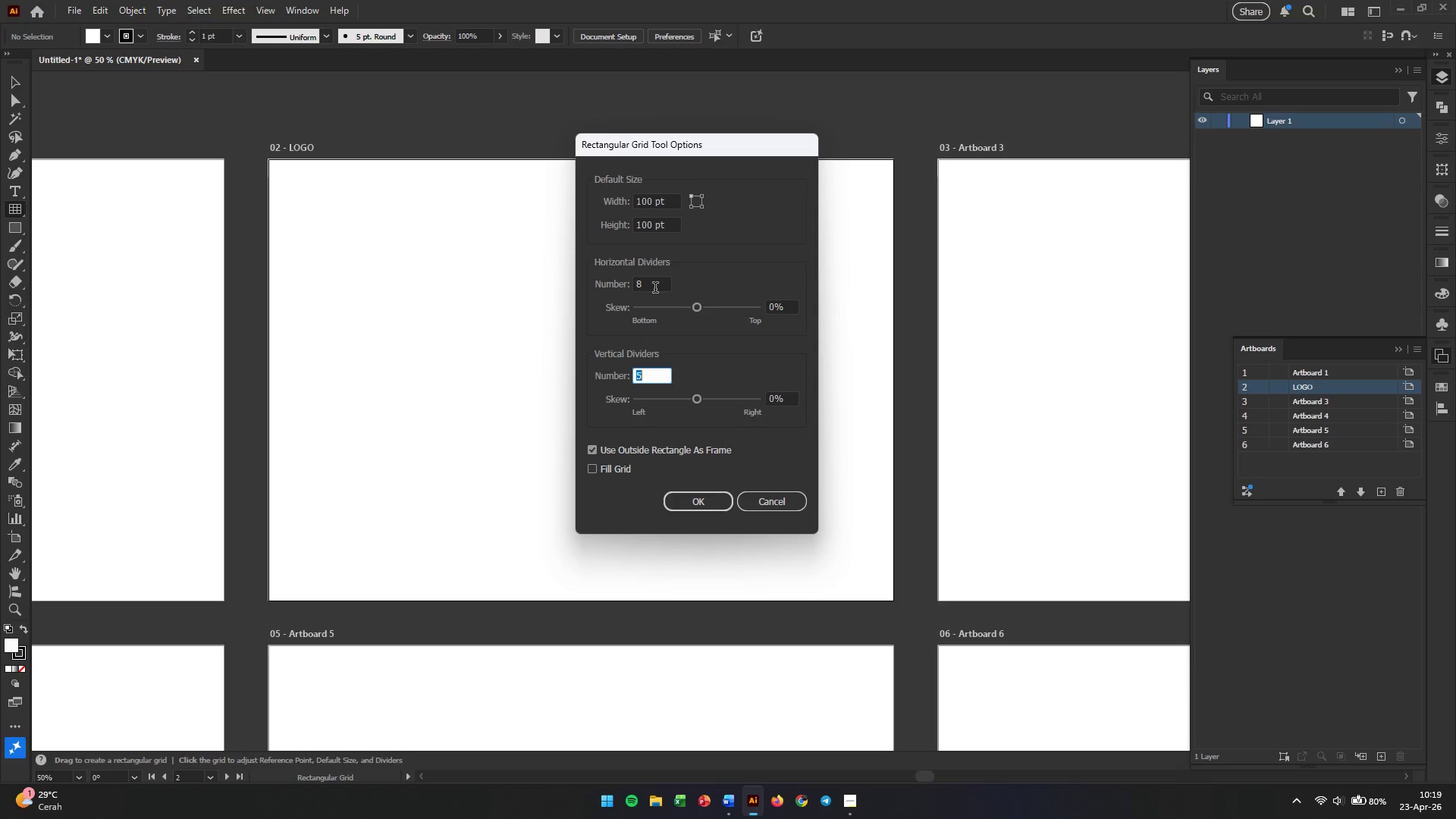 
double_click([655, 289])
 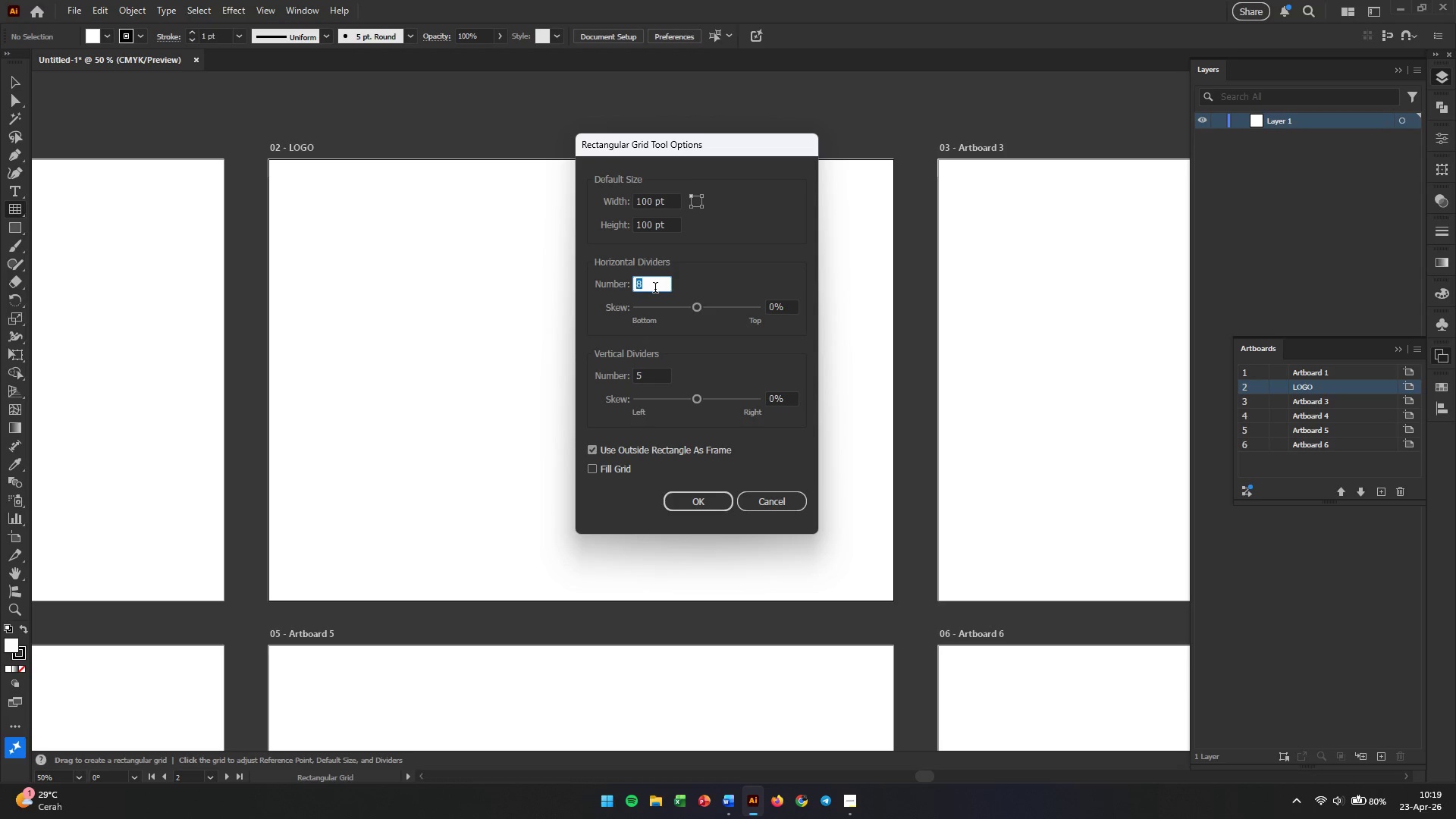 
key(Numpad1)
 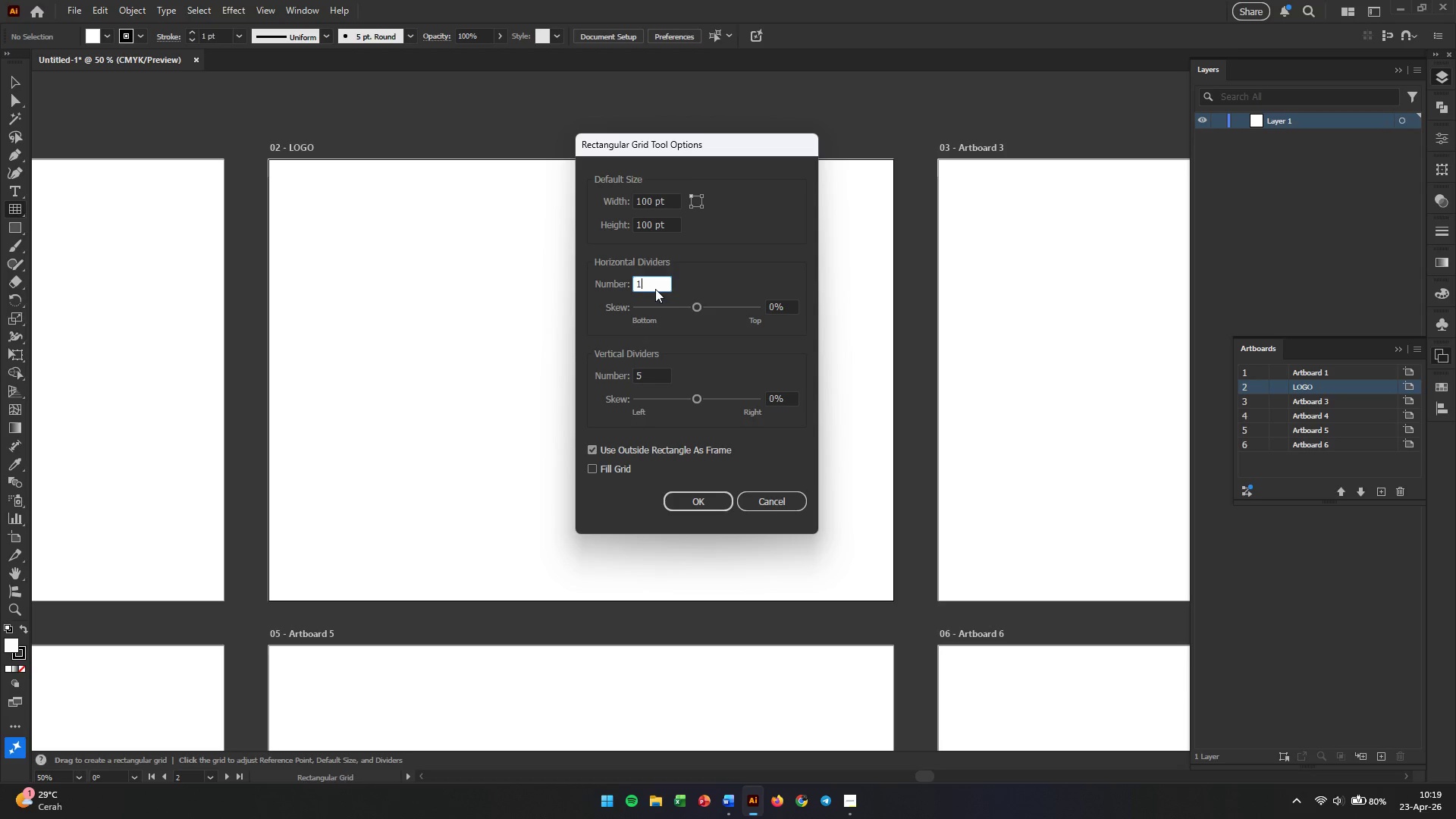 
key(Numpad0)
 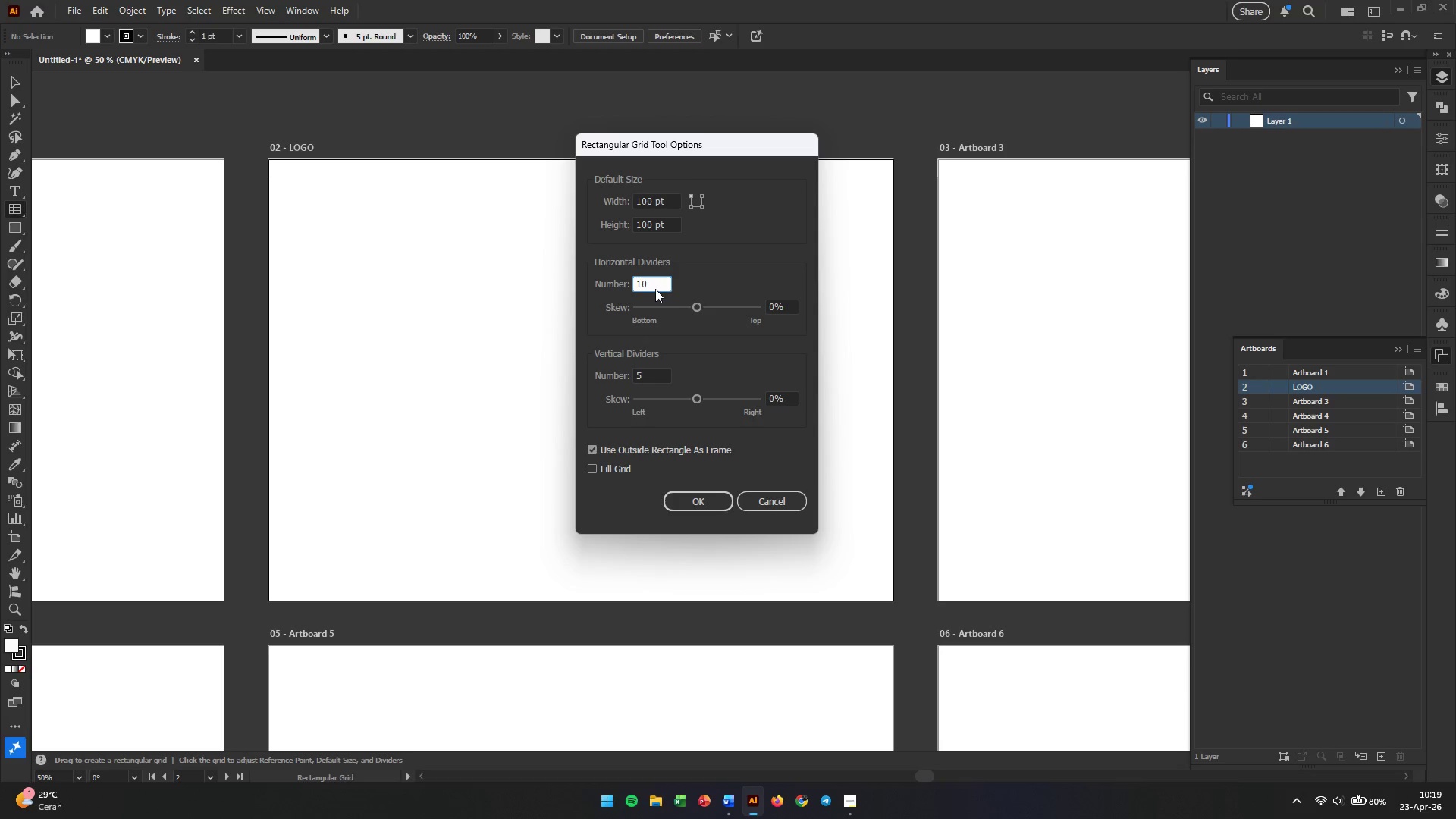 
key(Tab)
 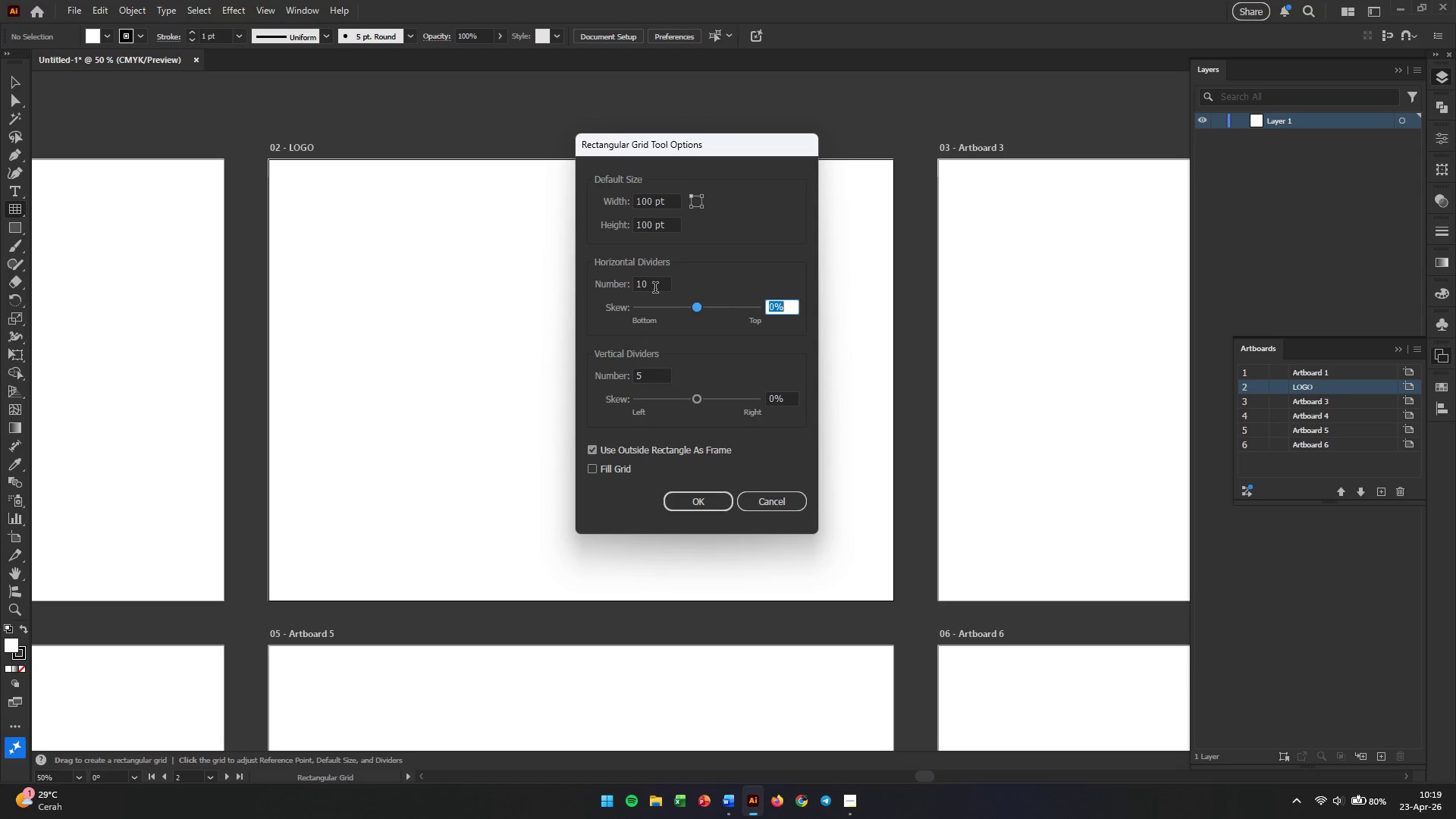 
key(Tab)
 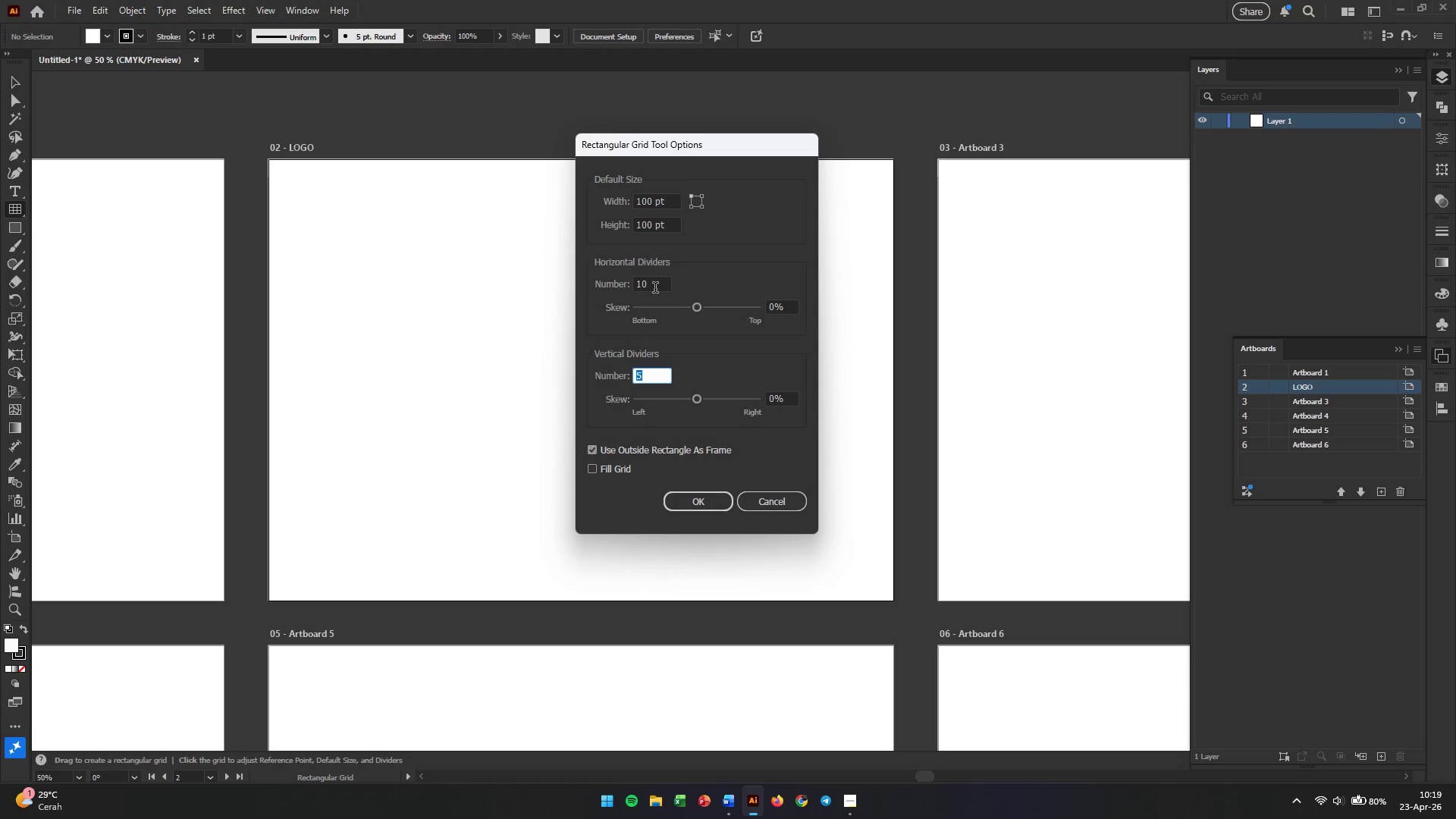 
key(Numpad1)
 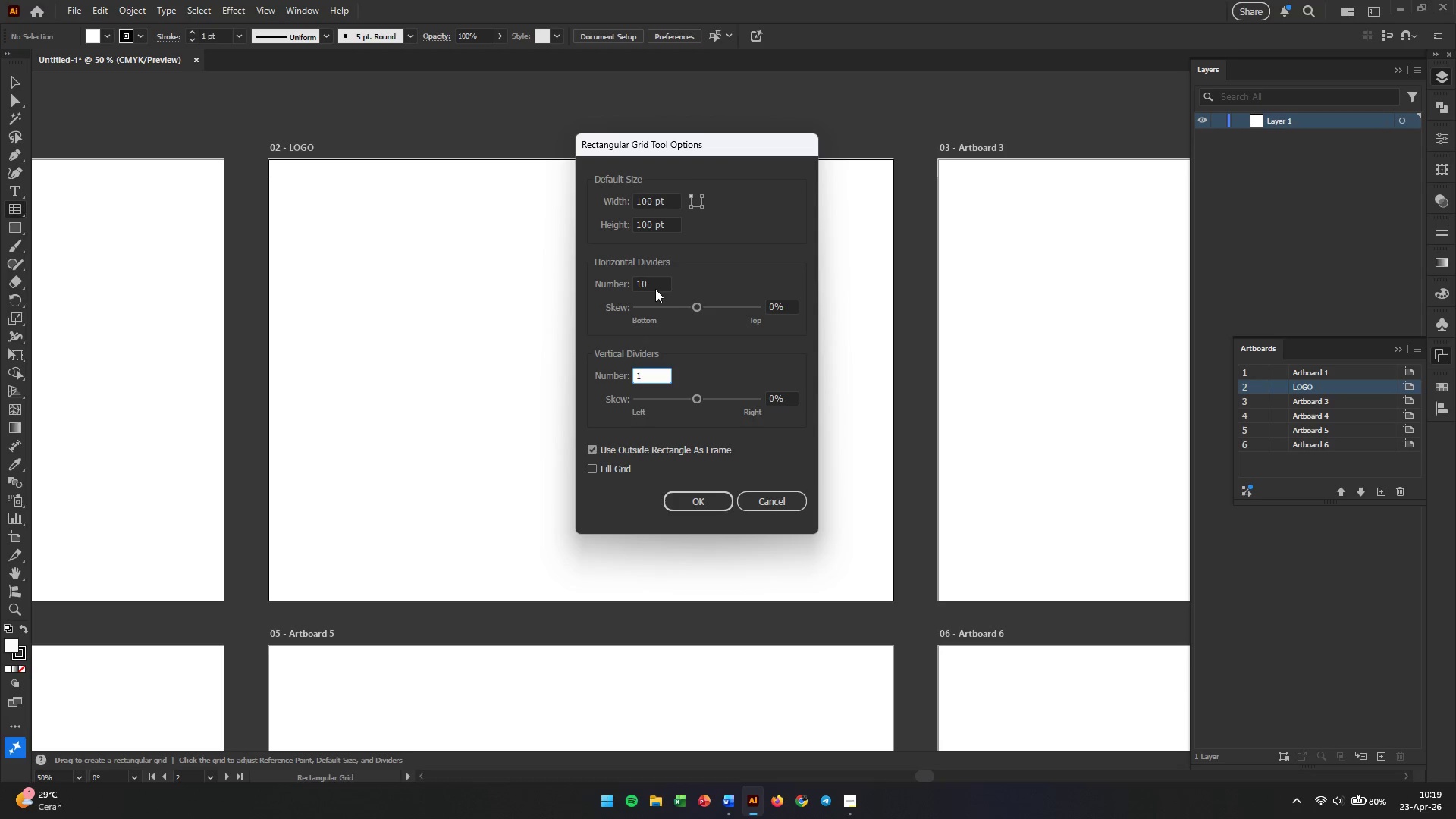 
key(Numpad0)
 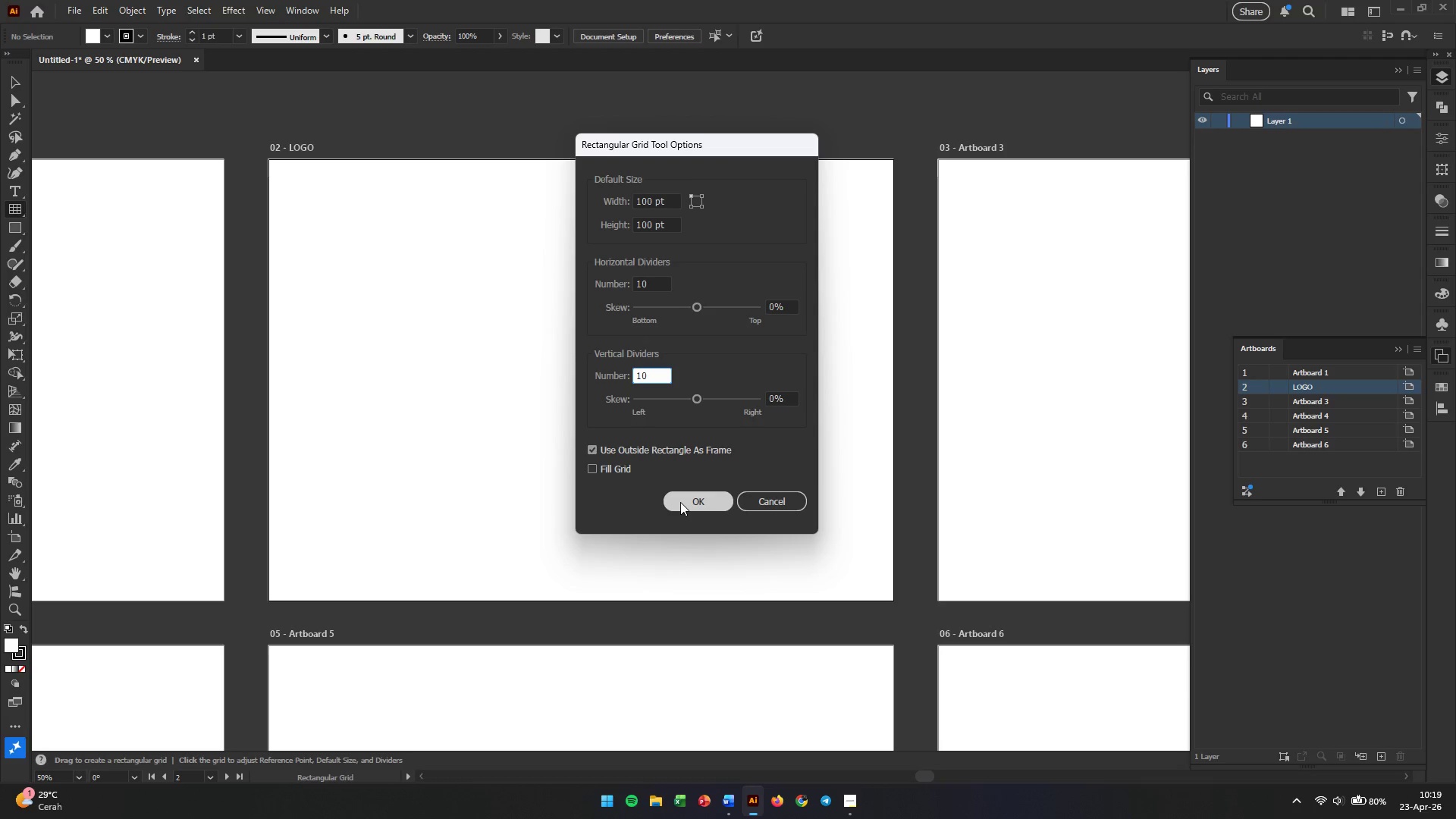 
left_click([680, 502])
 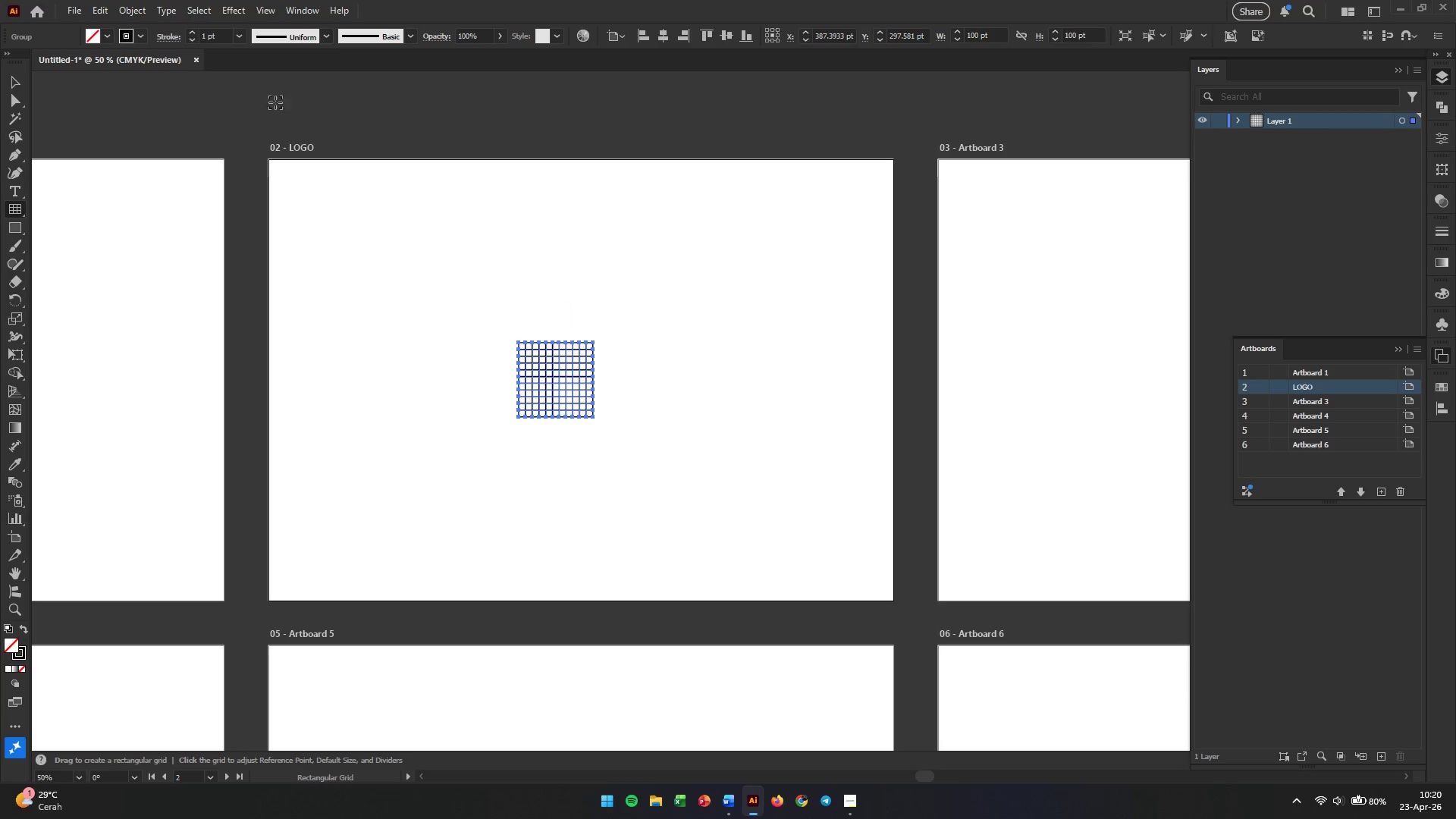 
left_click([5, 83])
 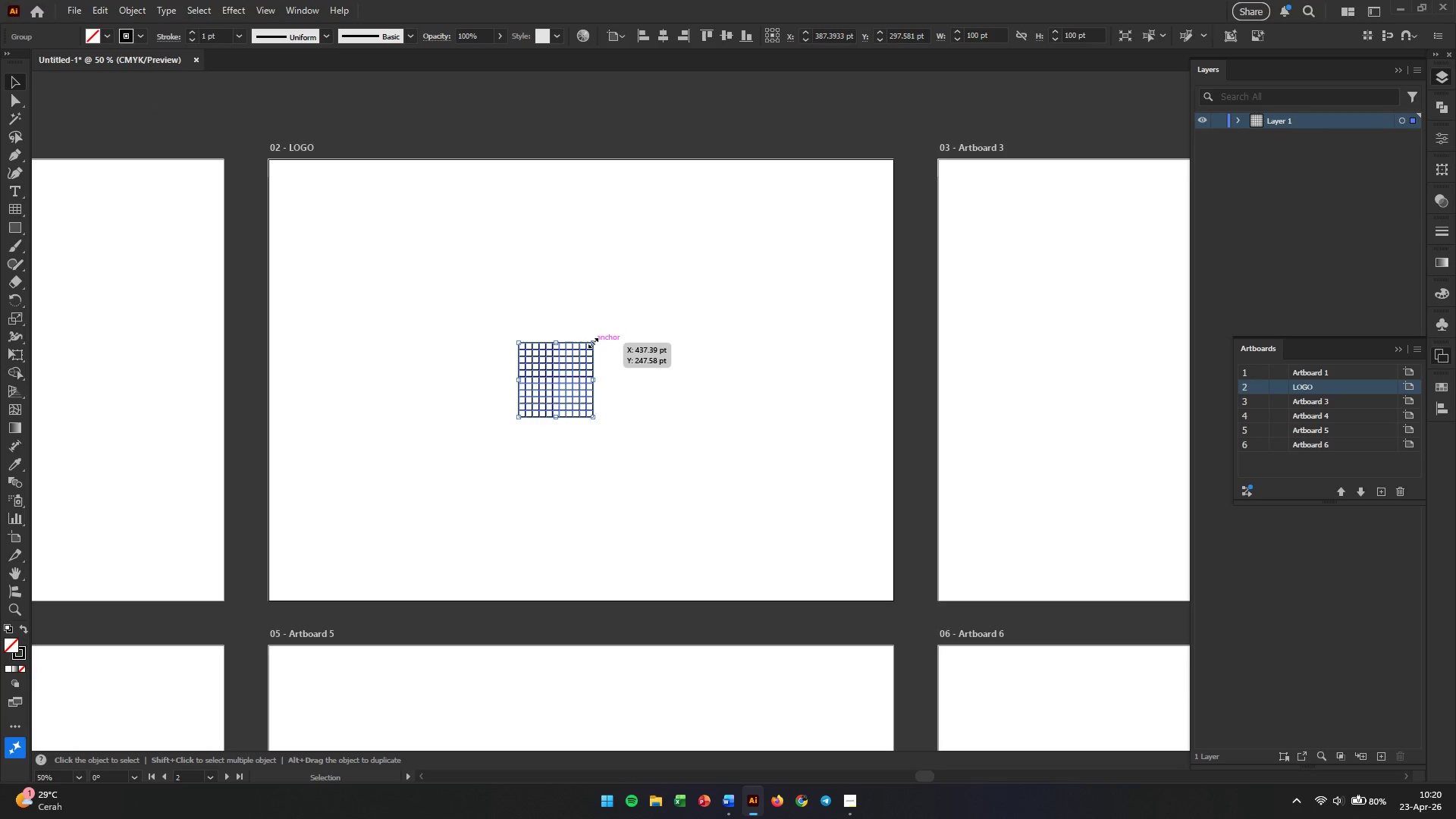 
hold_key(key=ShiftLeft, duration=1.49)
left_click_drag(start_coordinate=[592, 341], to_coordinate=[749, 183])
 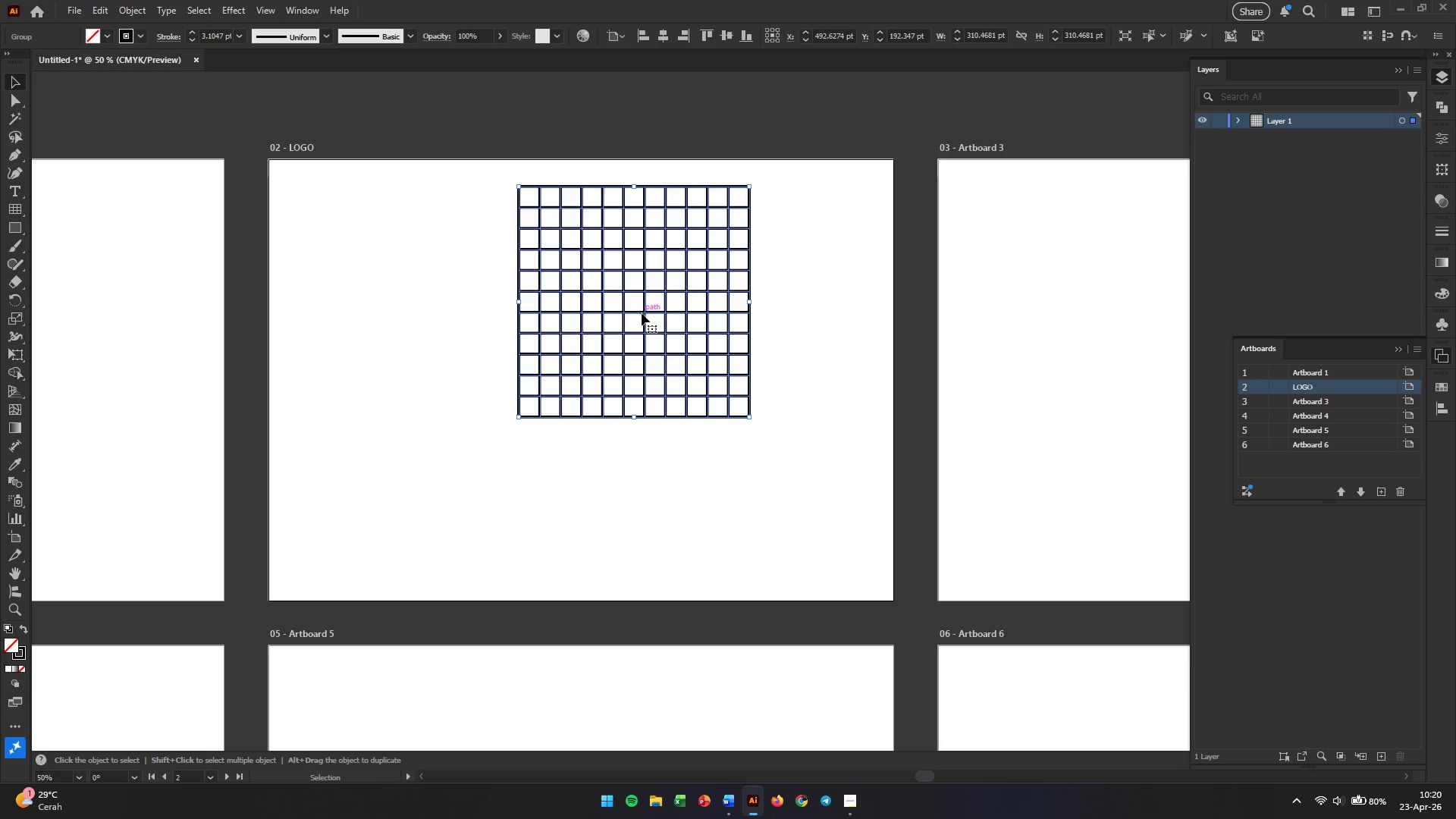 
left_click_drag(start_coordinate=[642, 312], to_coordinate=[454, 388])
 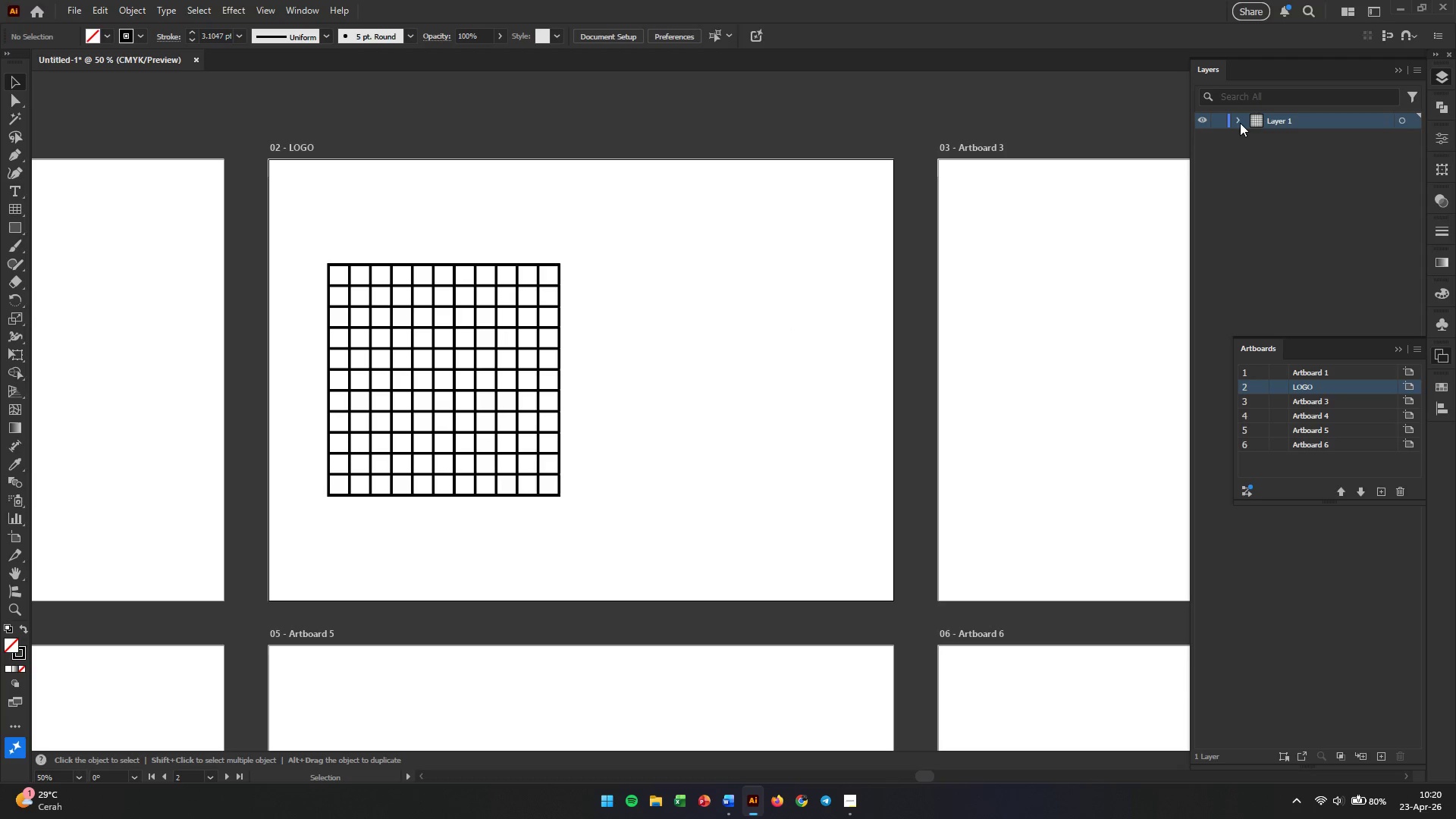 
wait(9.23)
 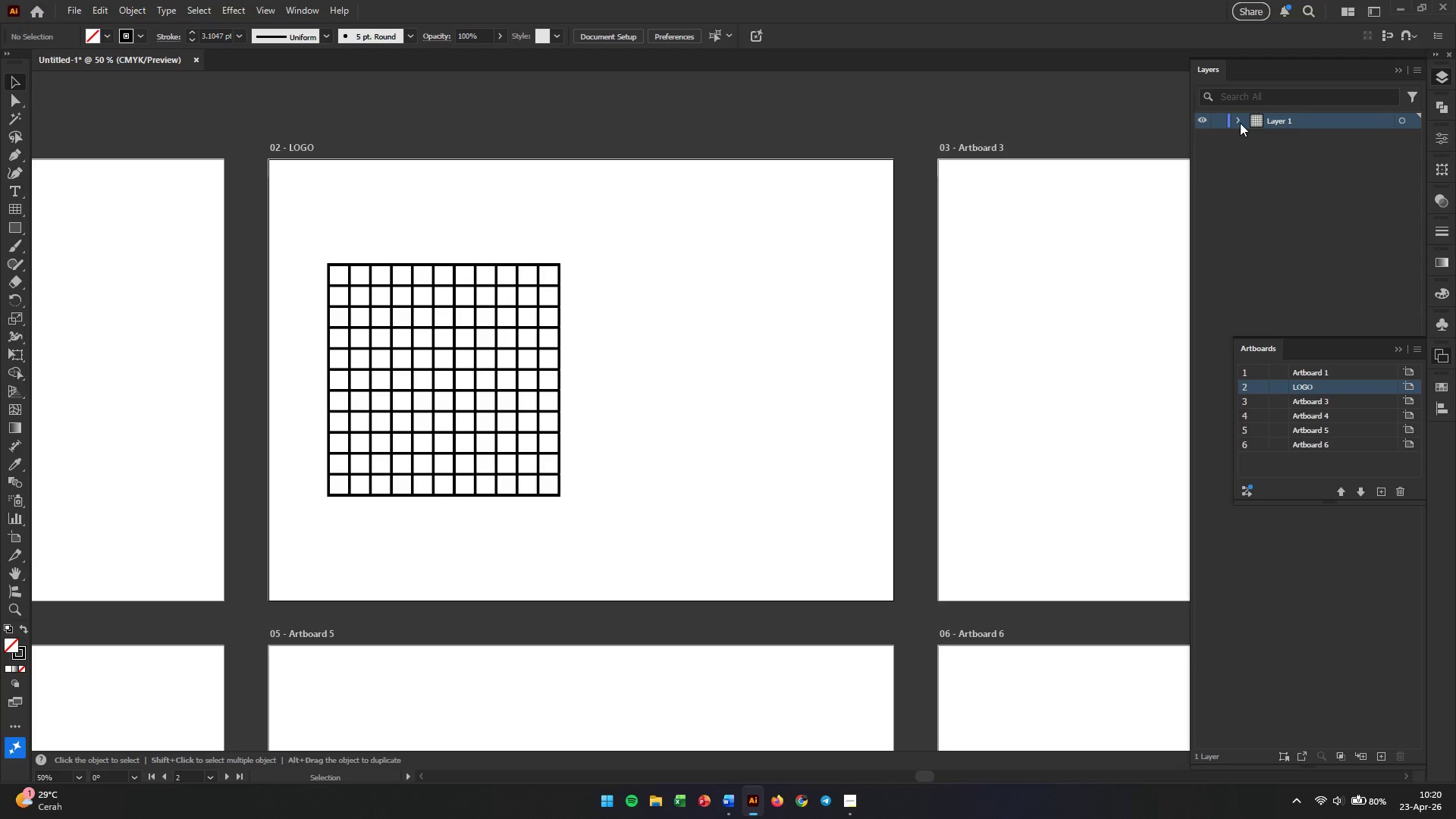 
double_click([1288, 125])
 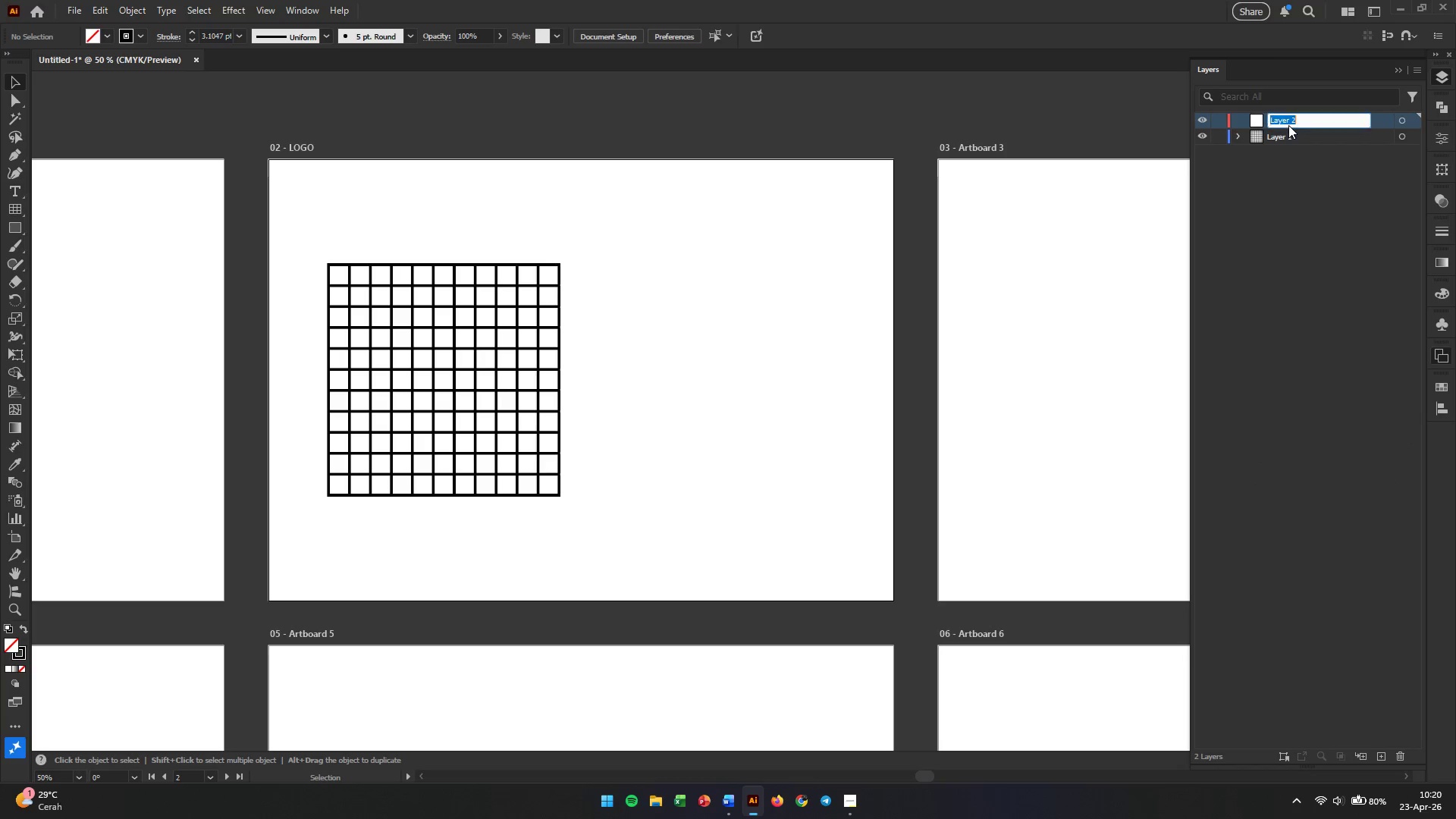 
triple_click([1288, 125])
 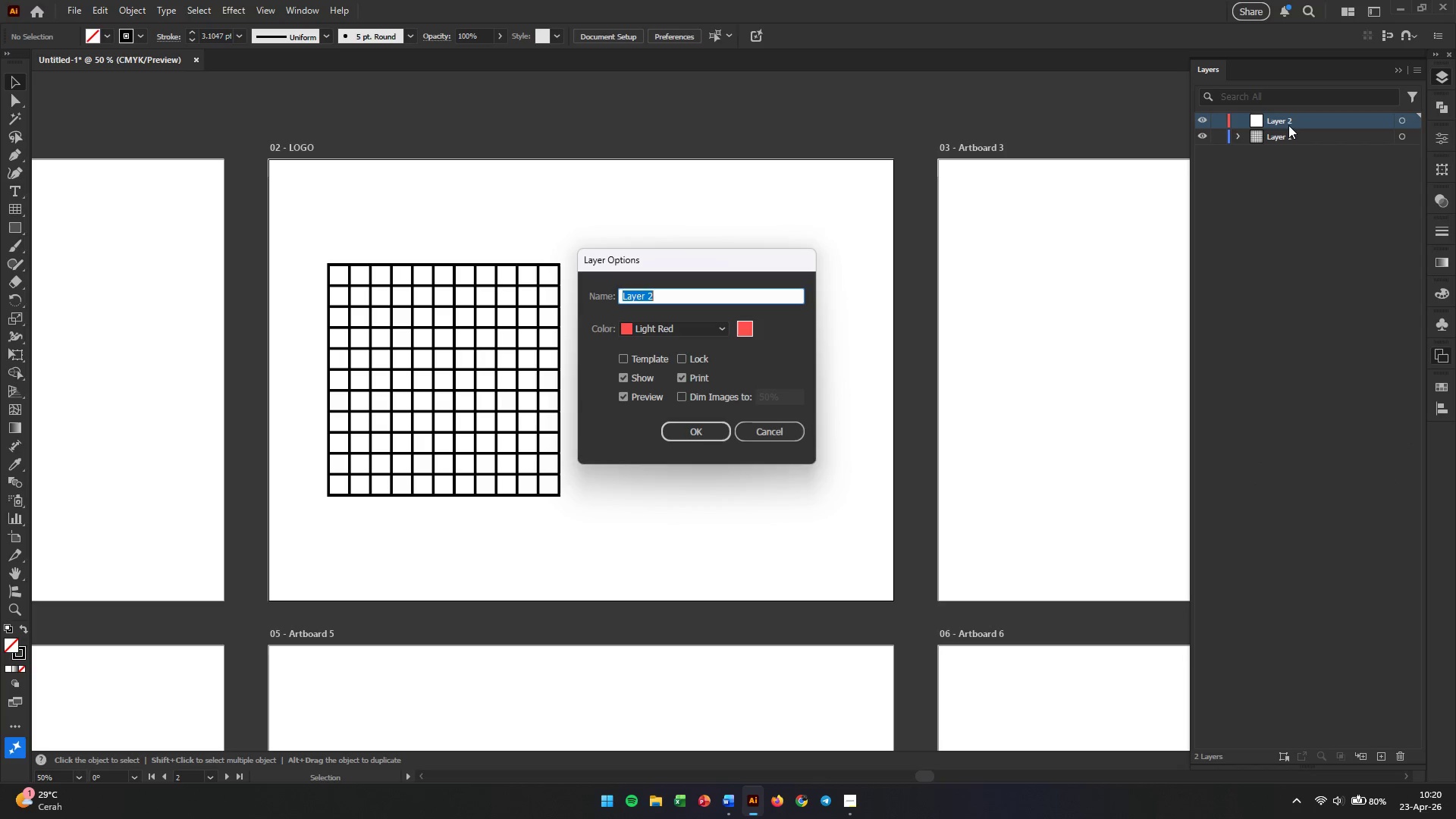 
triple_click([1288, 125])
 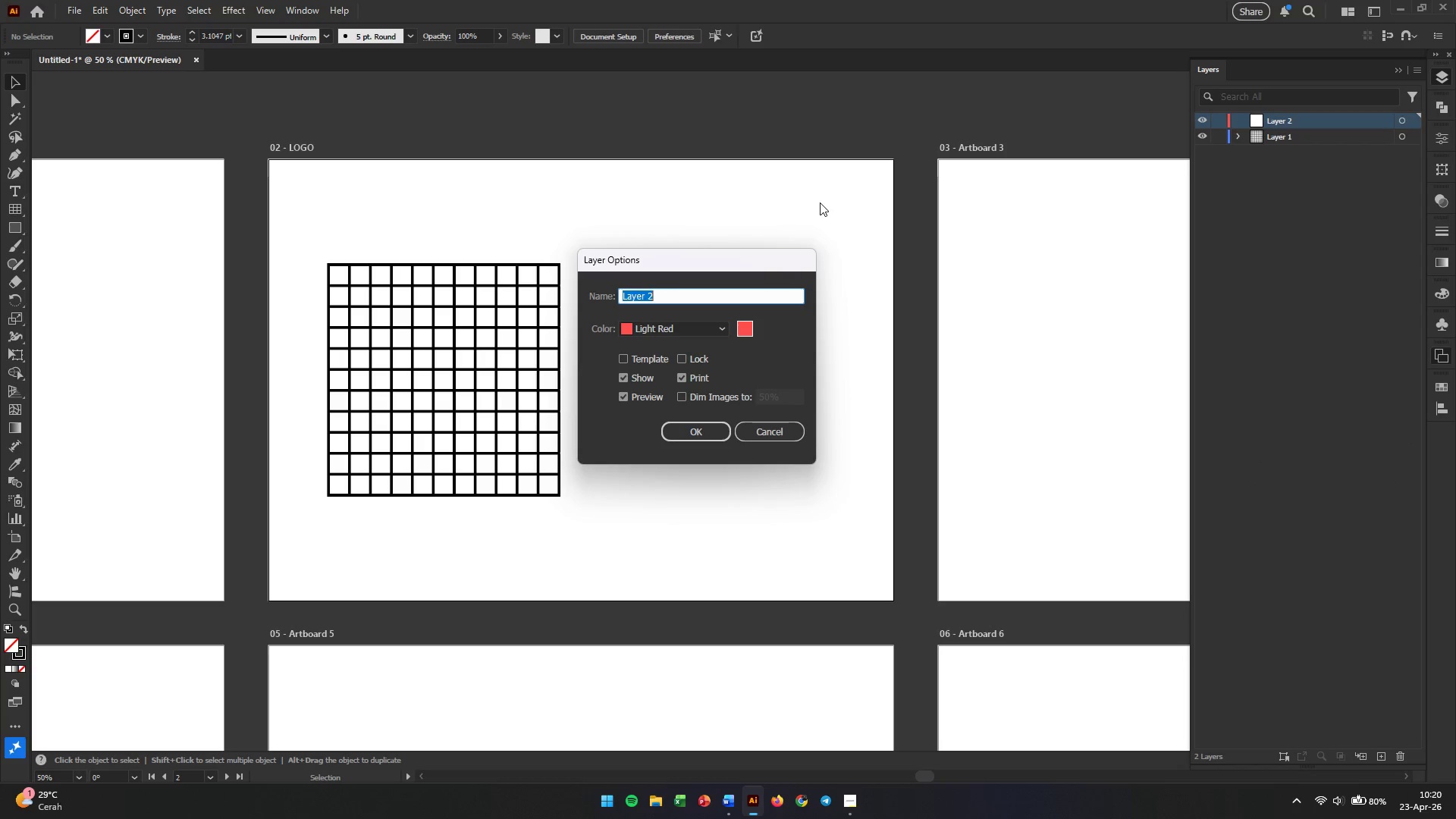 
type(GUIDE)
 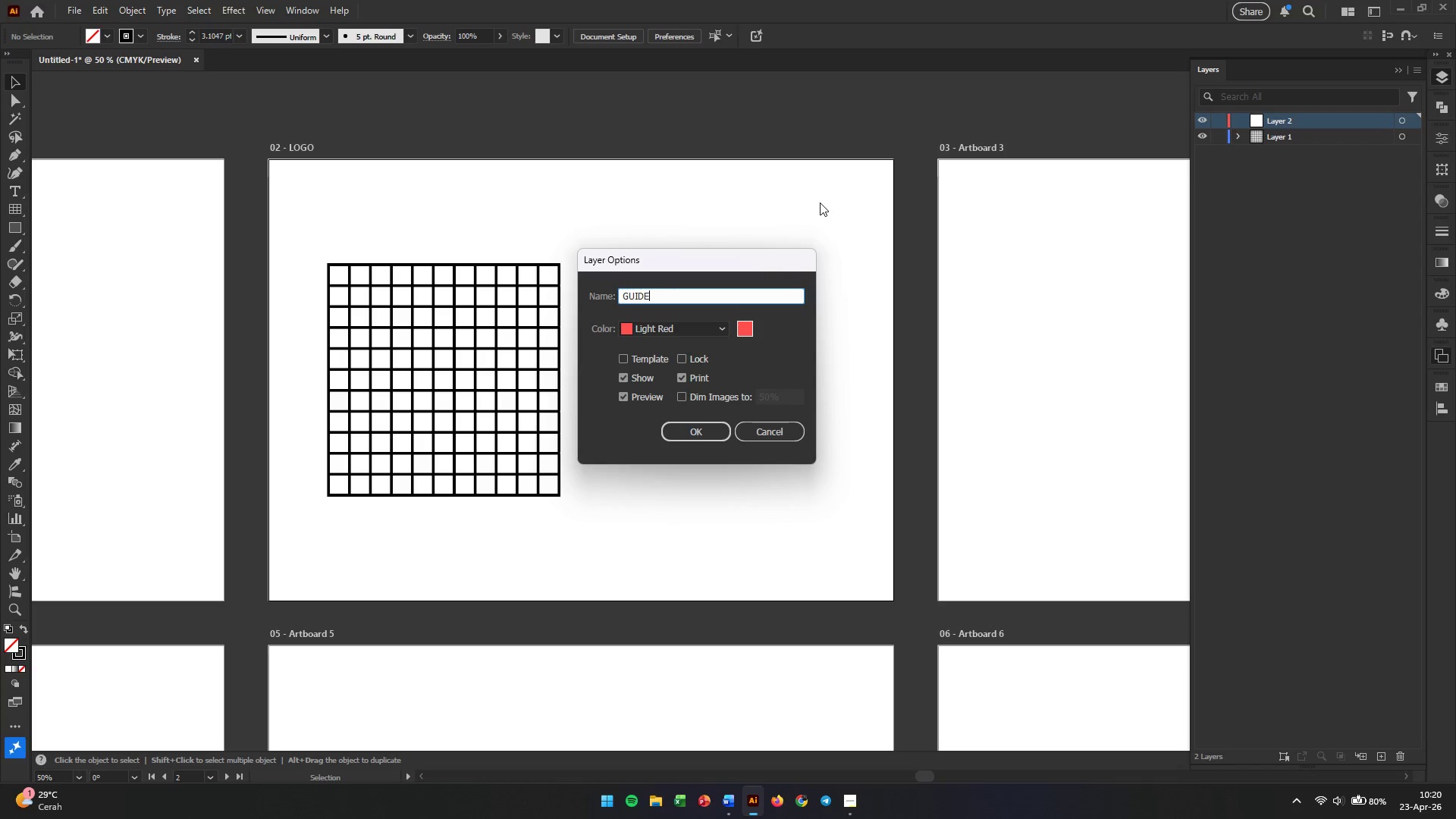 
key(Enter)
 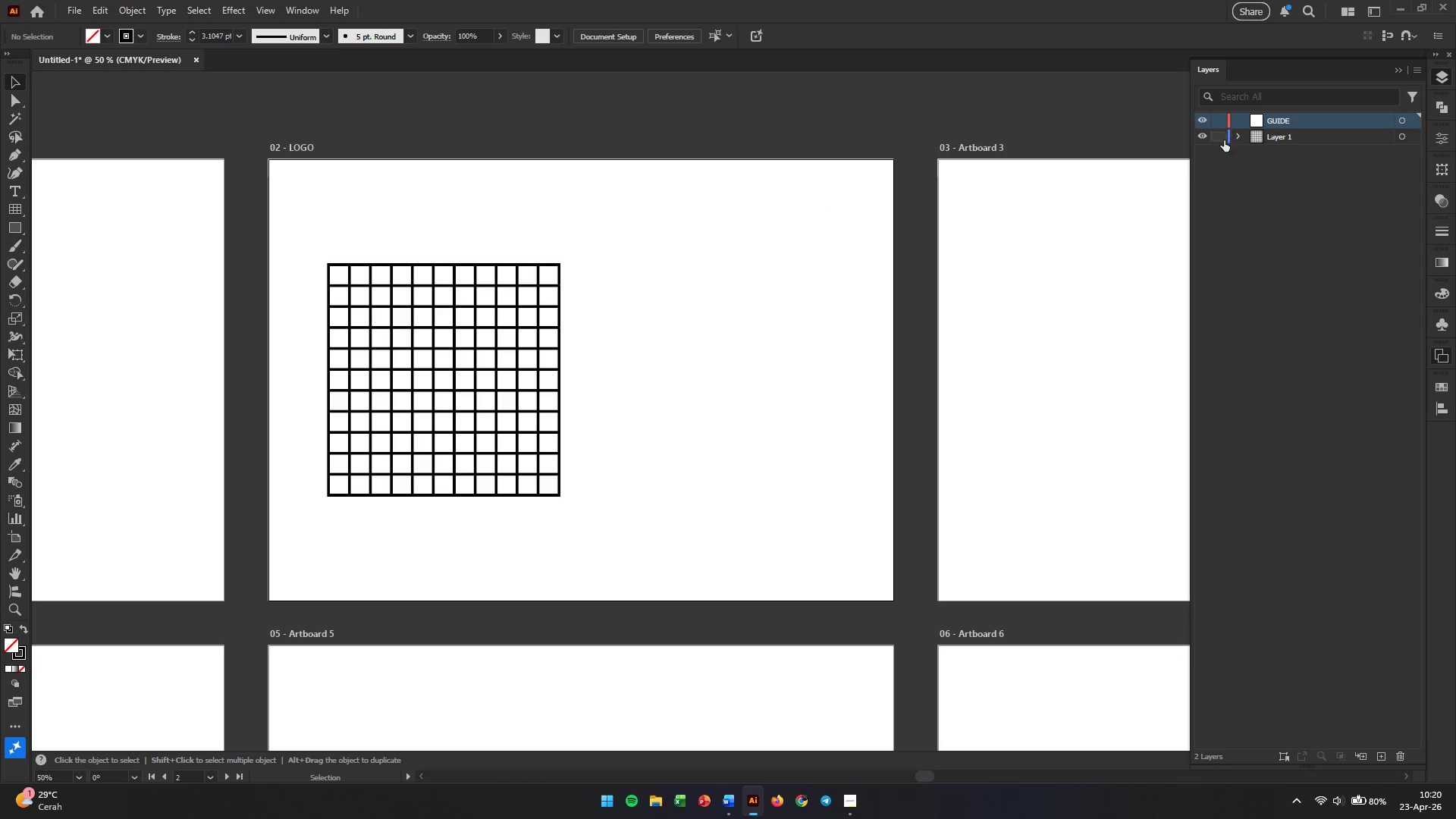 
left_click([1235, 140])
 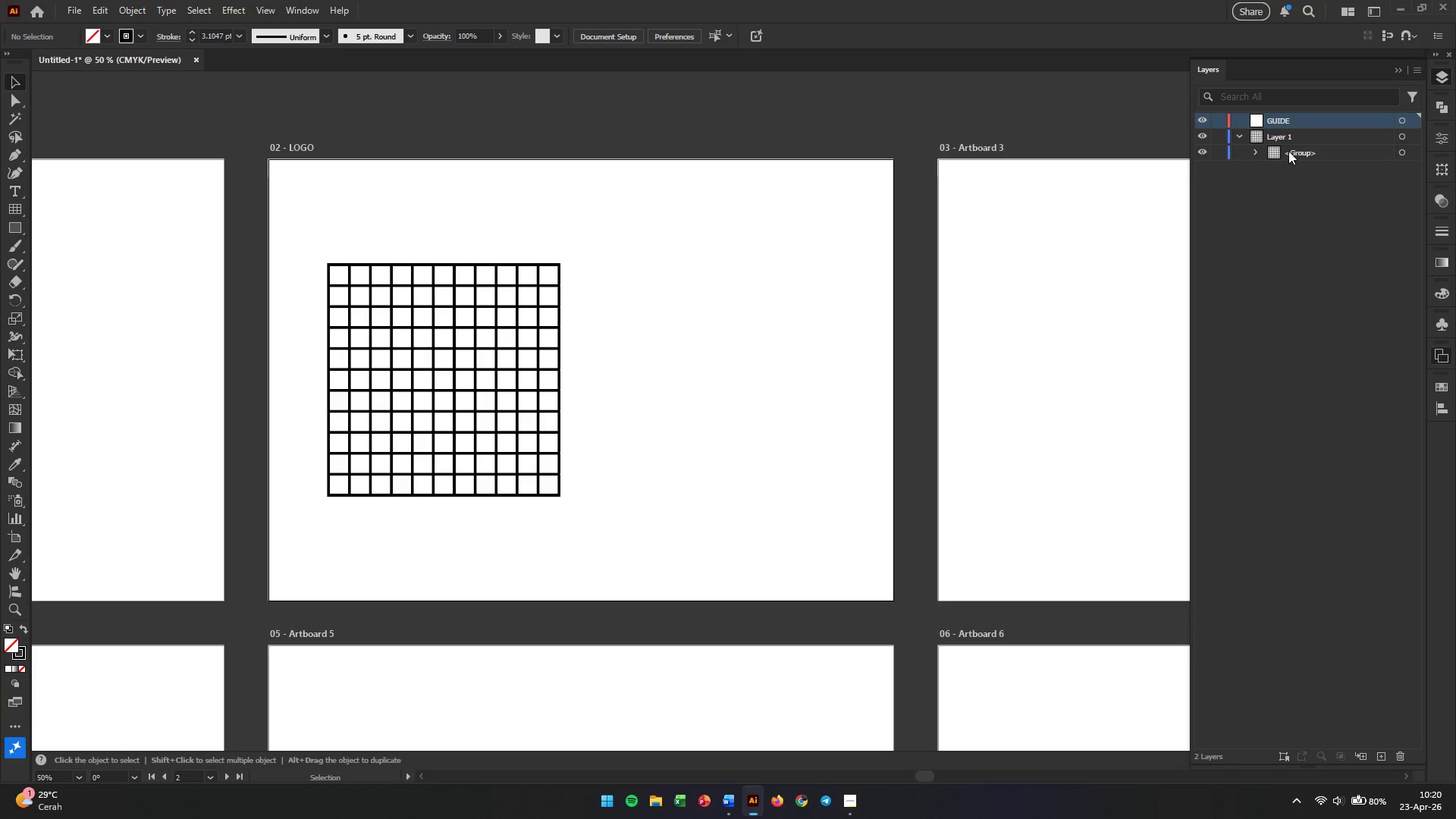 
left_click_drag(start_coordinate=[1293, 151], to_coordinate=[1288, 122])
 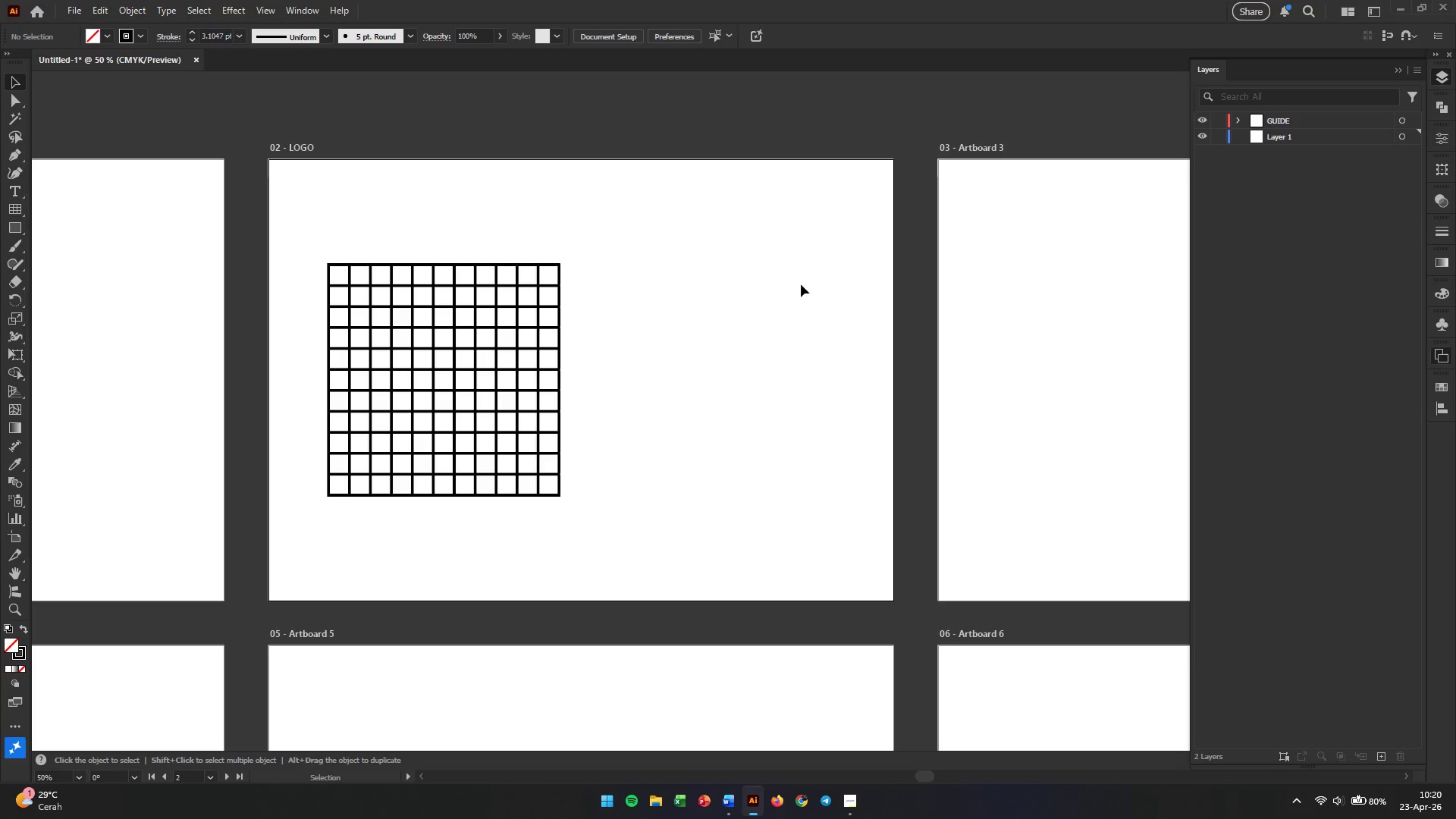 
left_click([667, 345])
 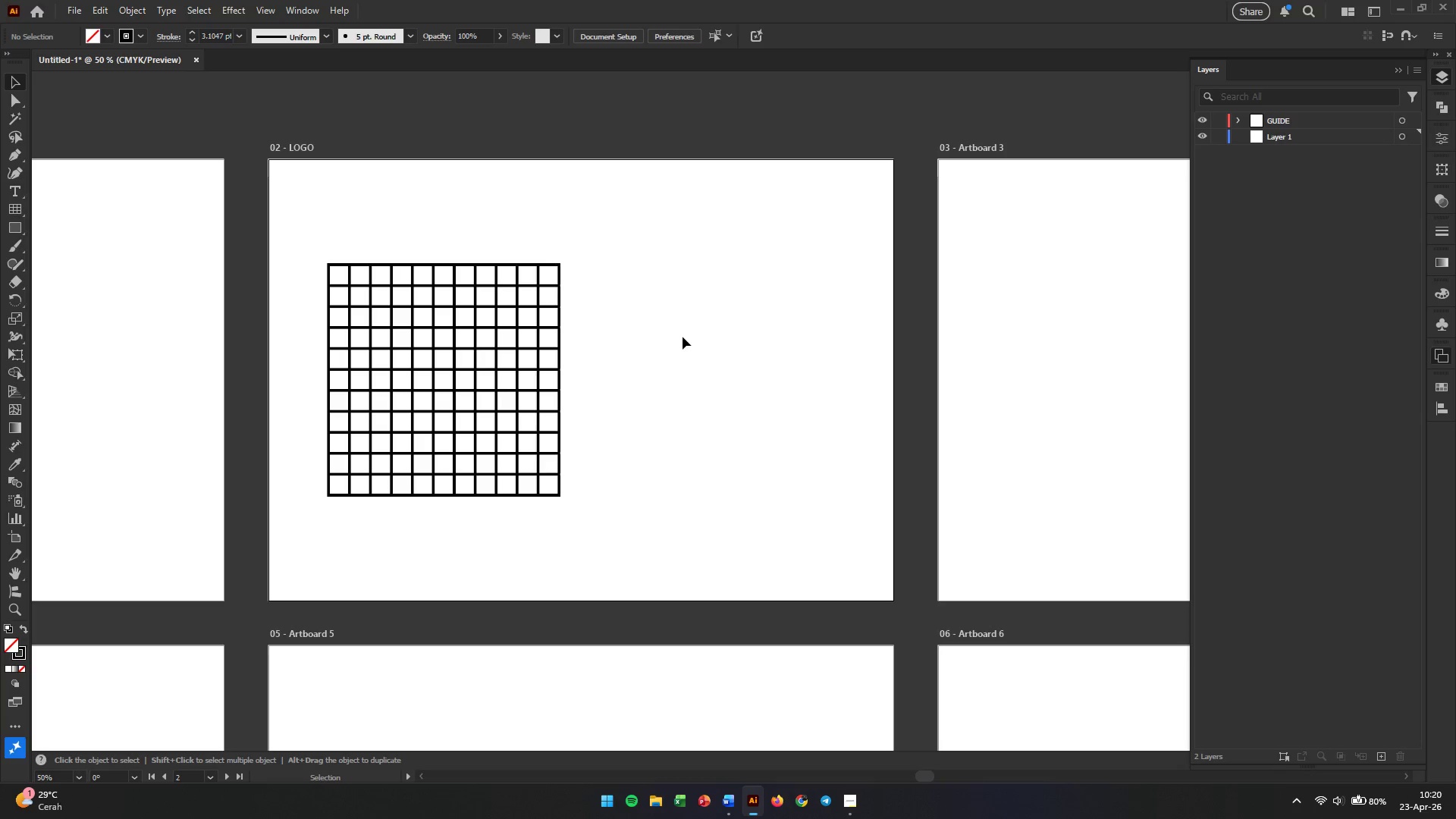 
wait(8.72)
 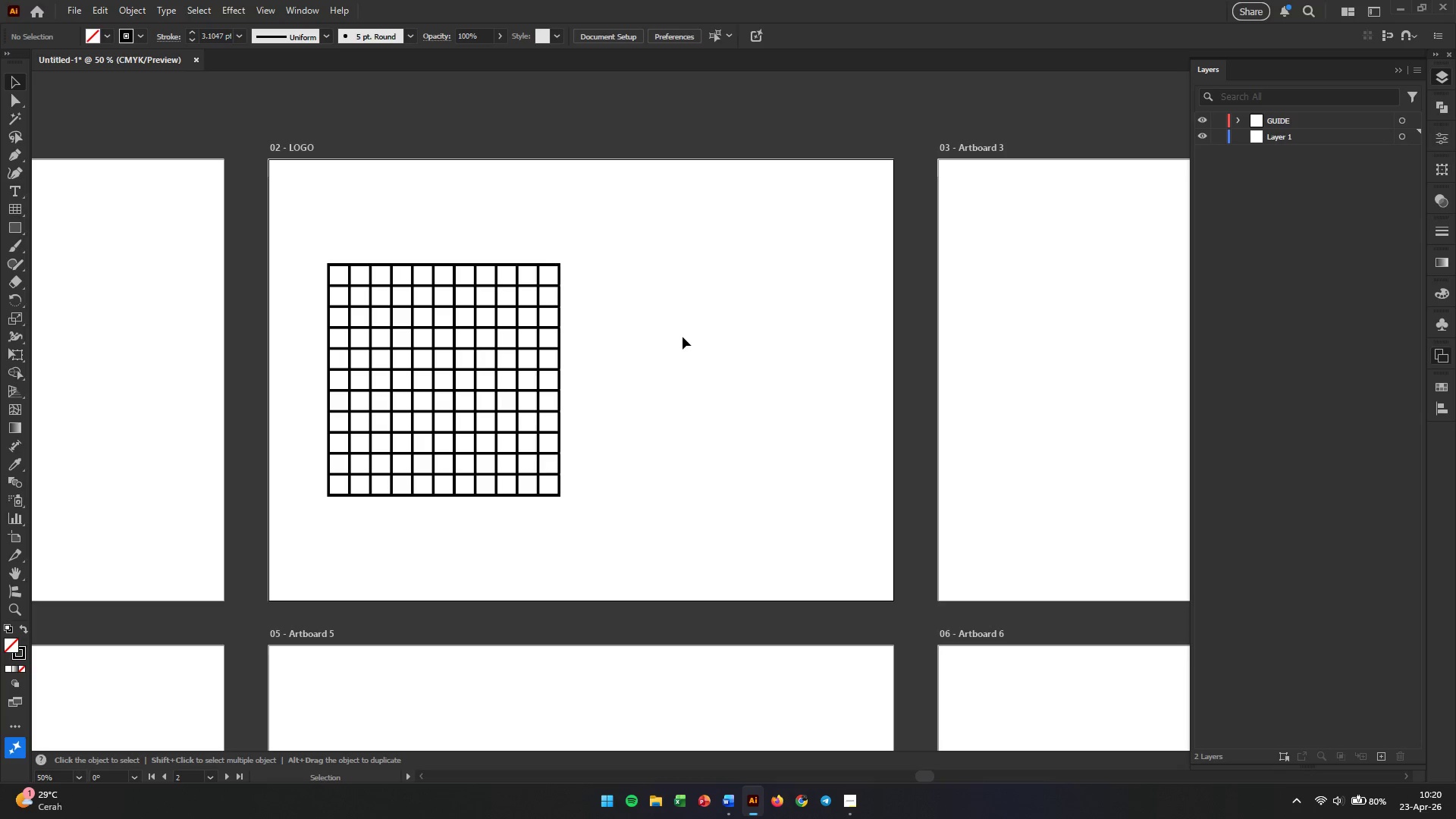 
double_click([496, 305])
 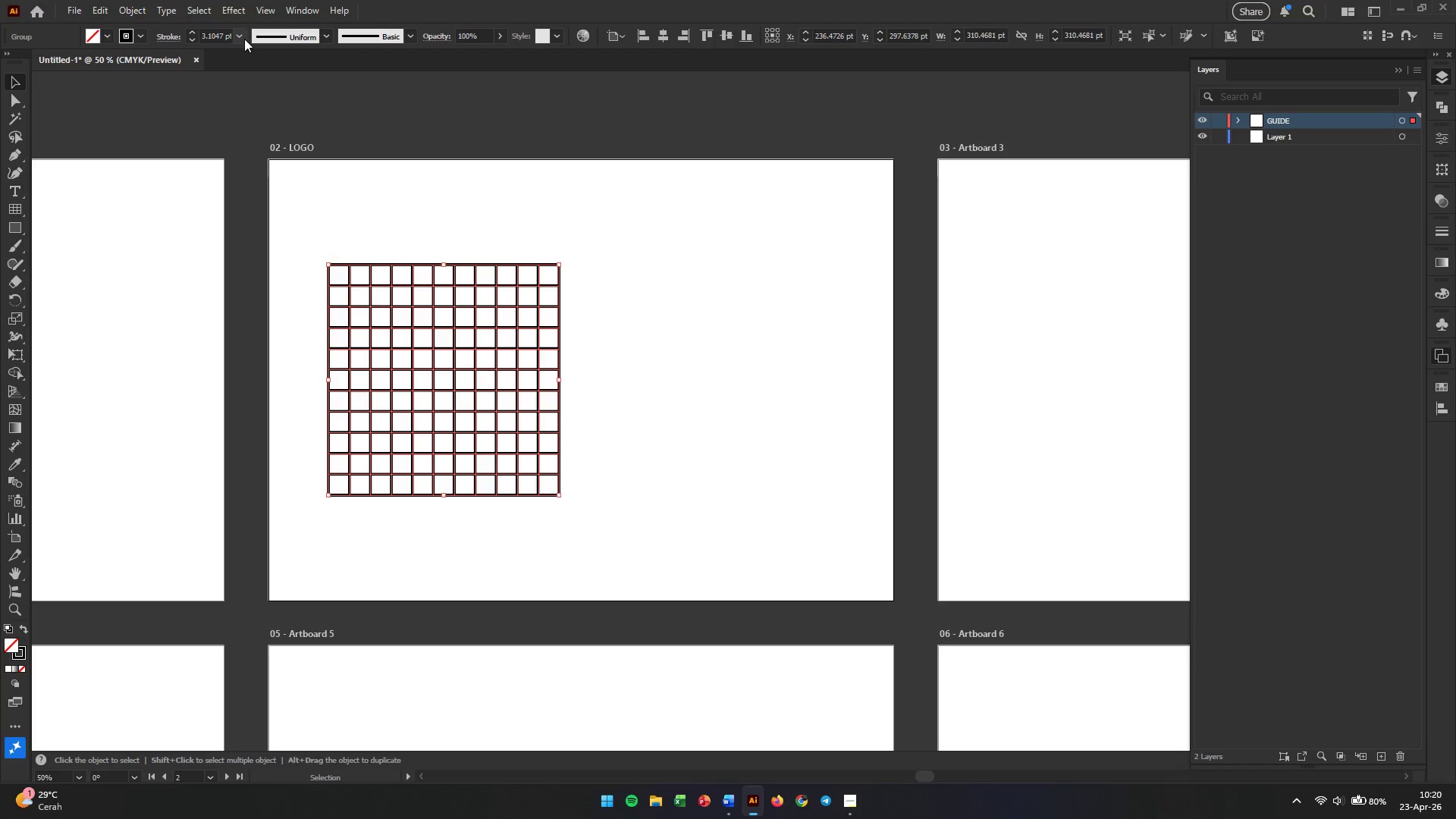 
double_click([218, 39])
 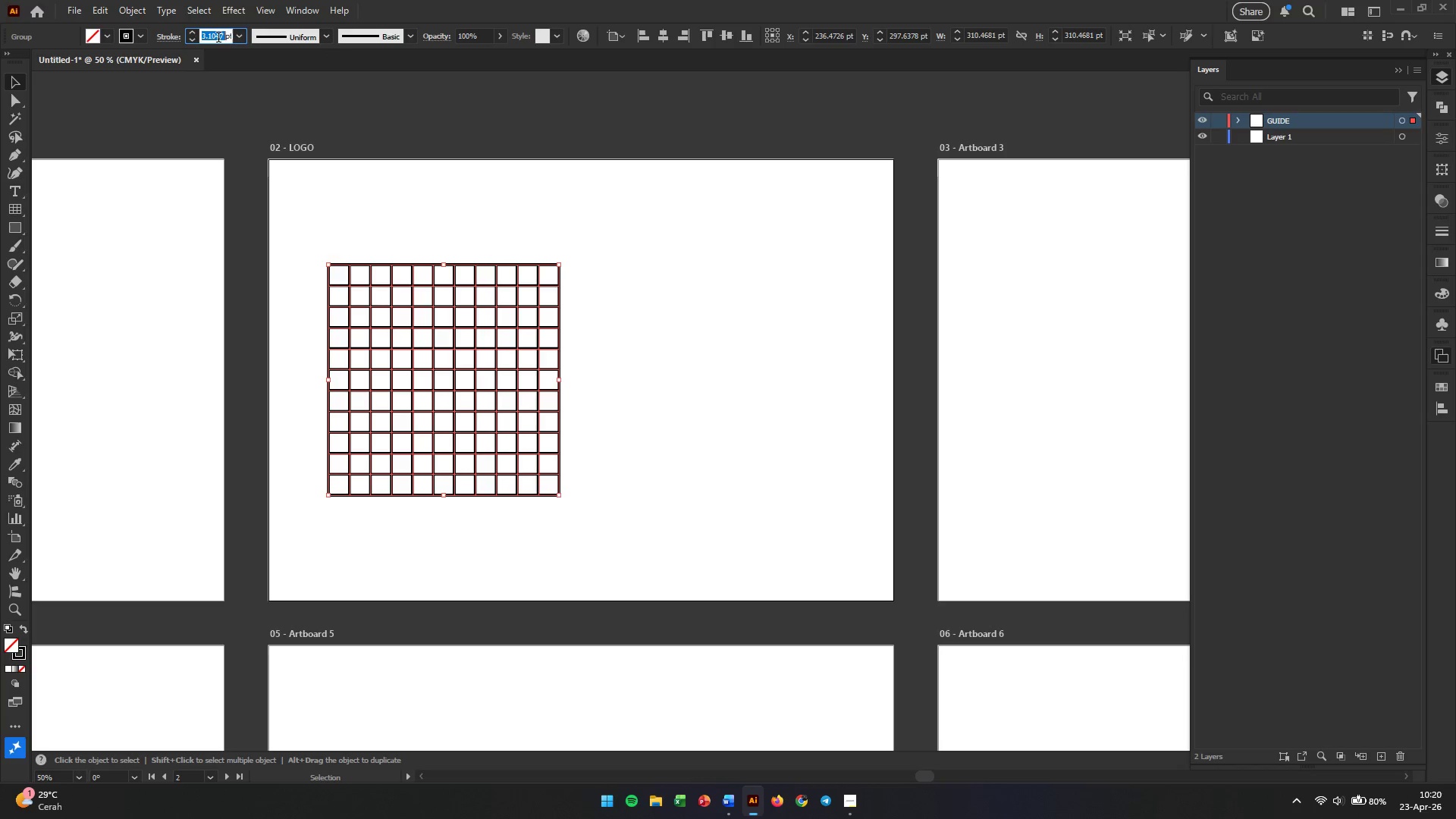 
triple_click([218, 39])
 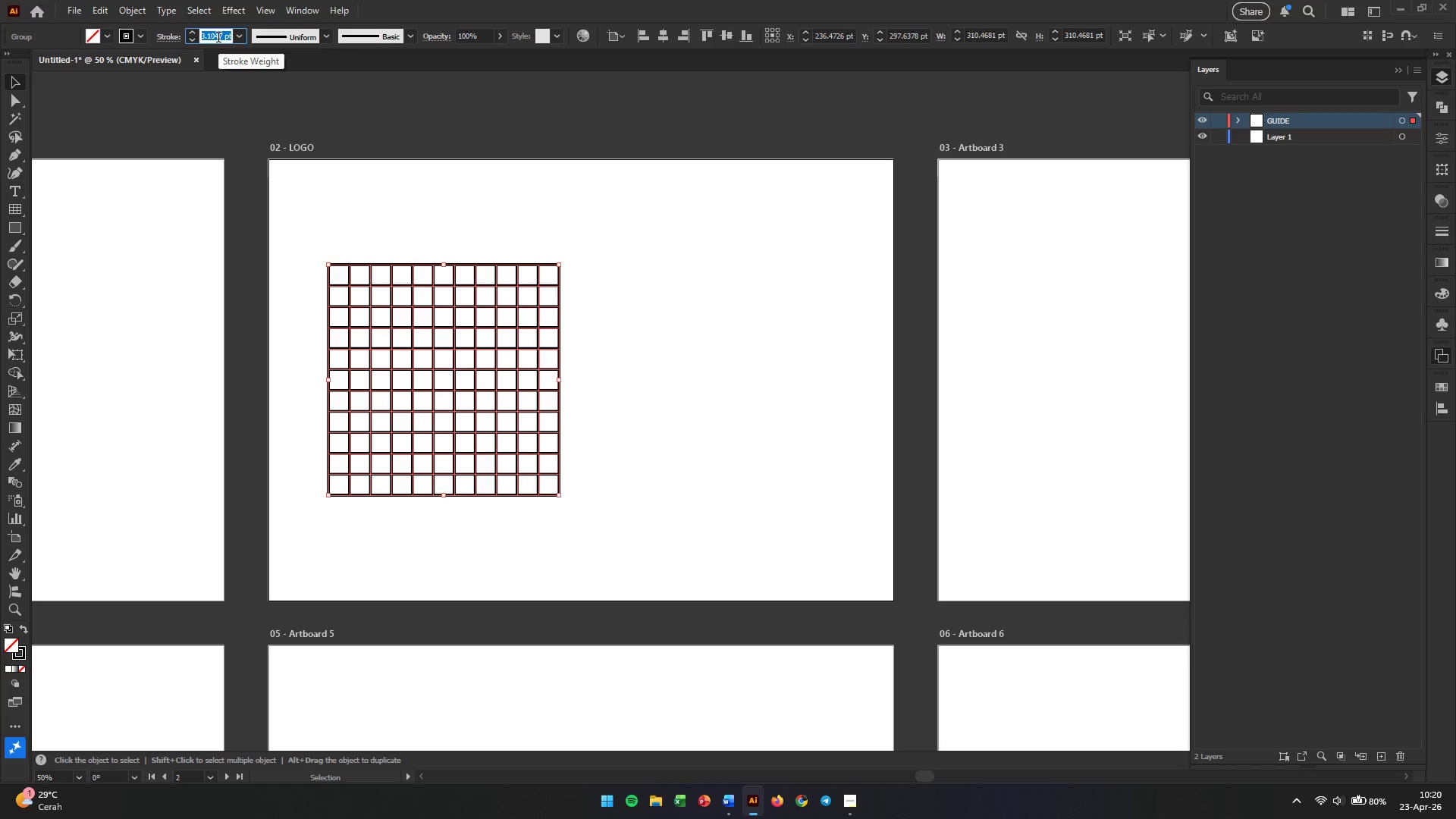 
key(Numpad1)
 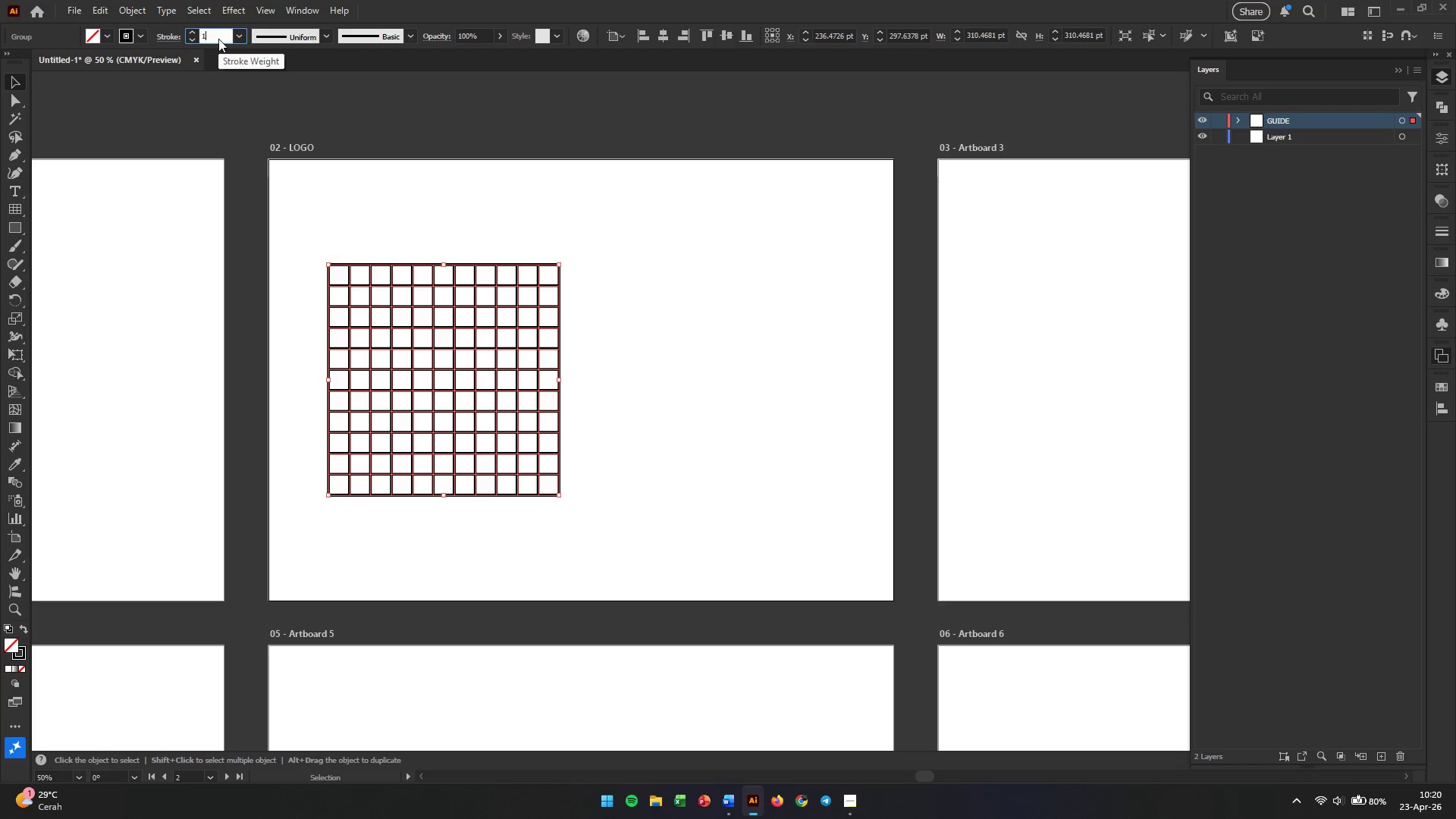 
key(Enter)
 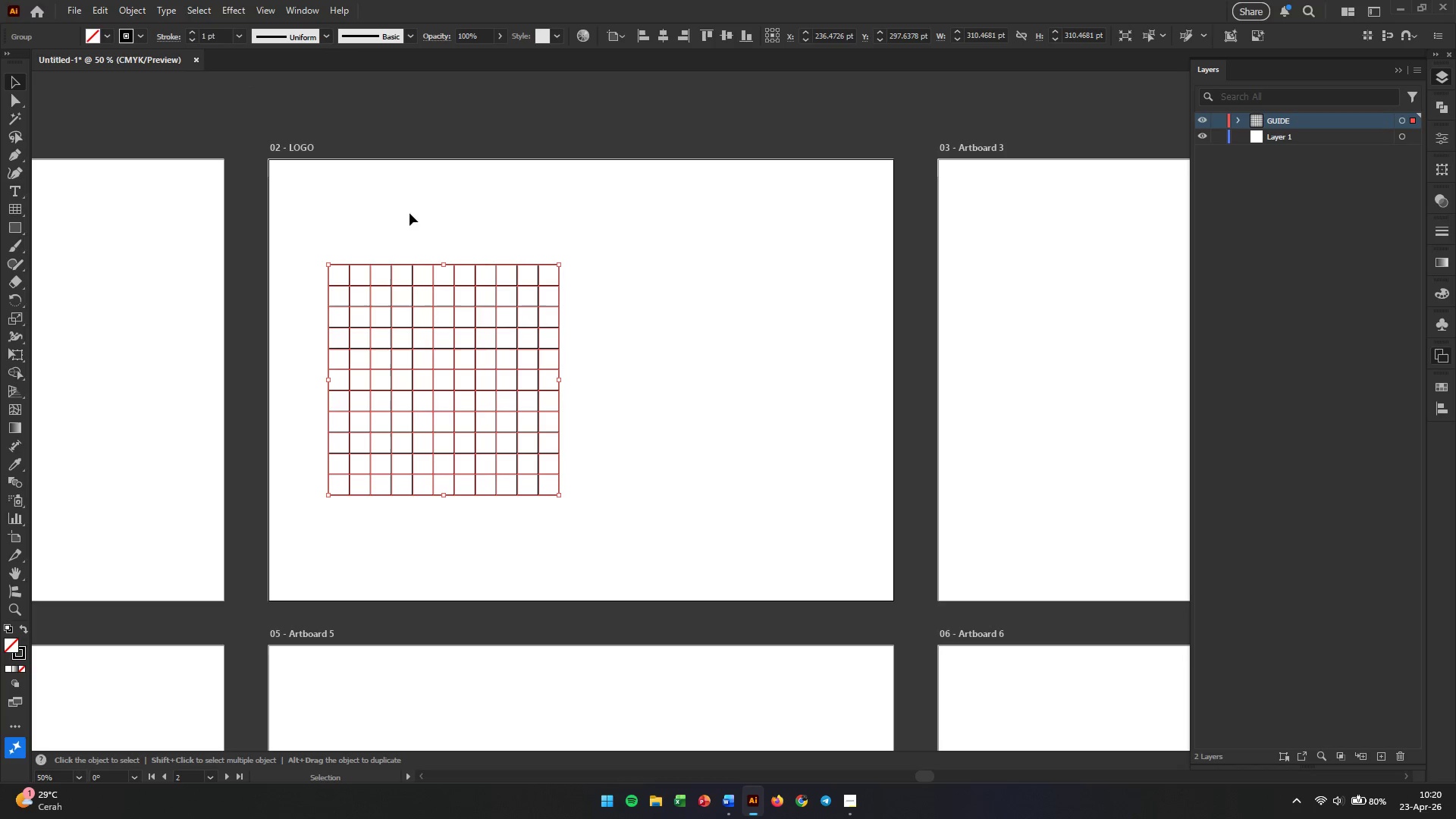 
left_click([608, 318])
 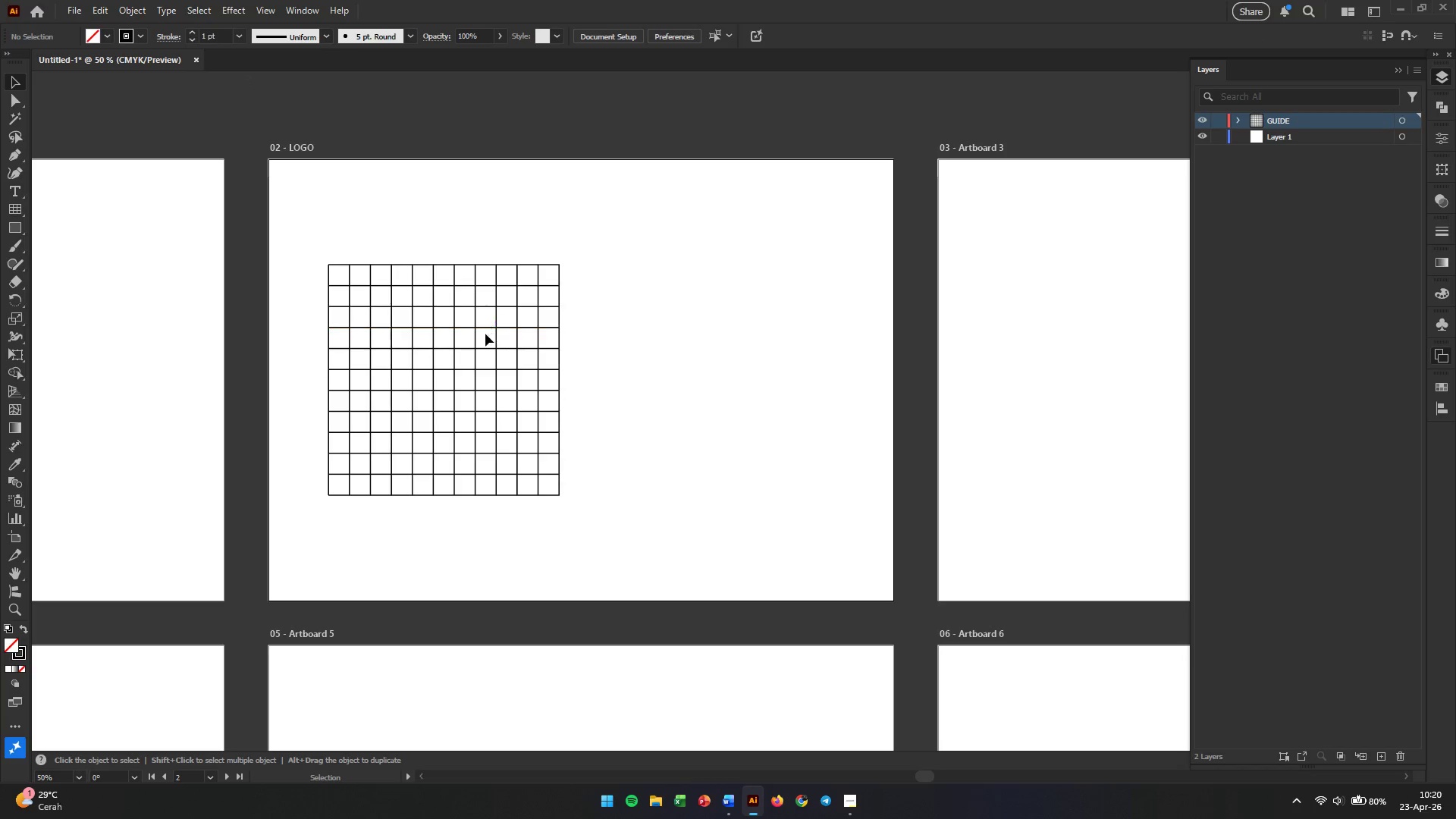 
left_click([485, 334])
 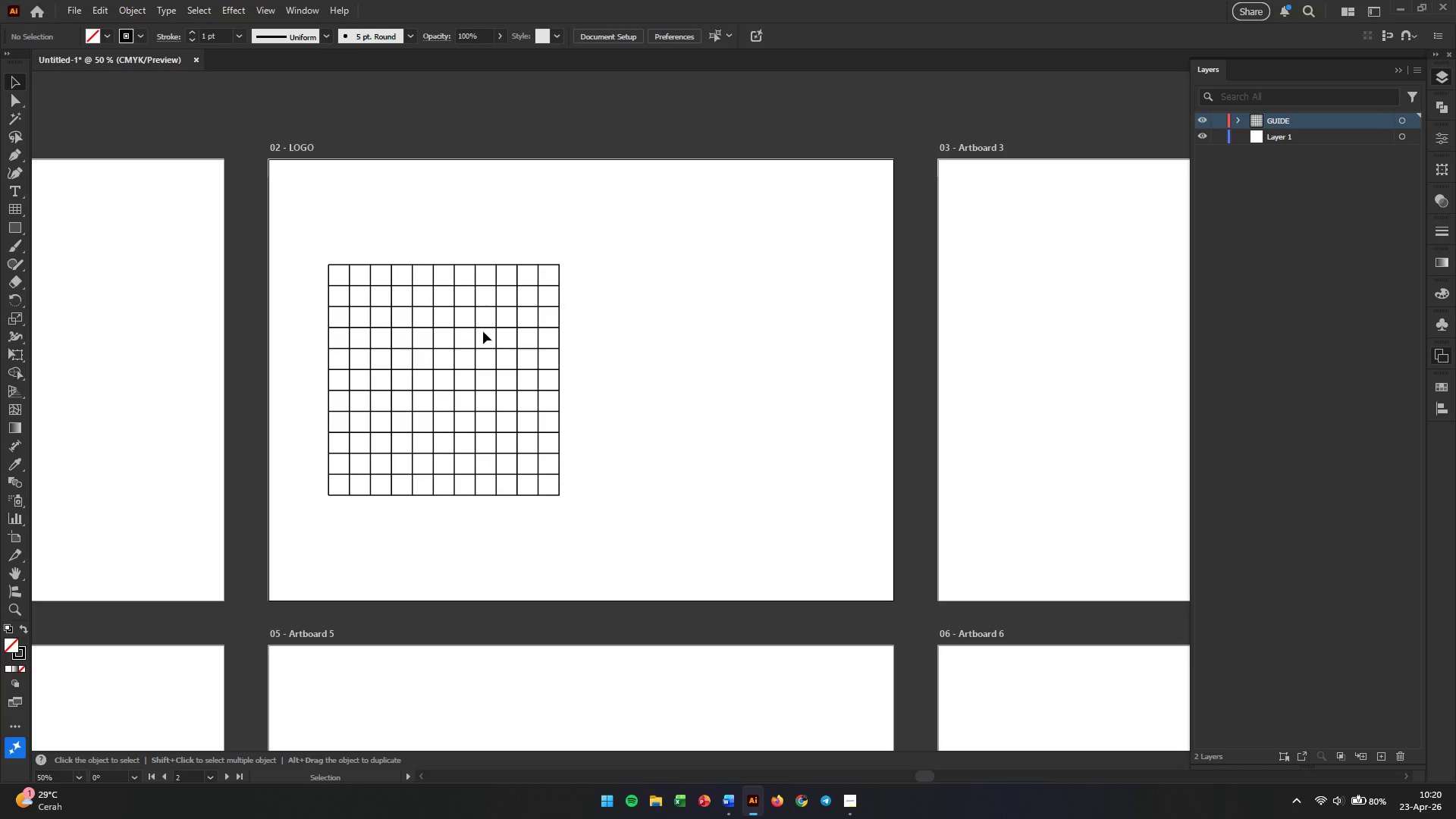 
left_click([482, 331])
 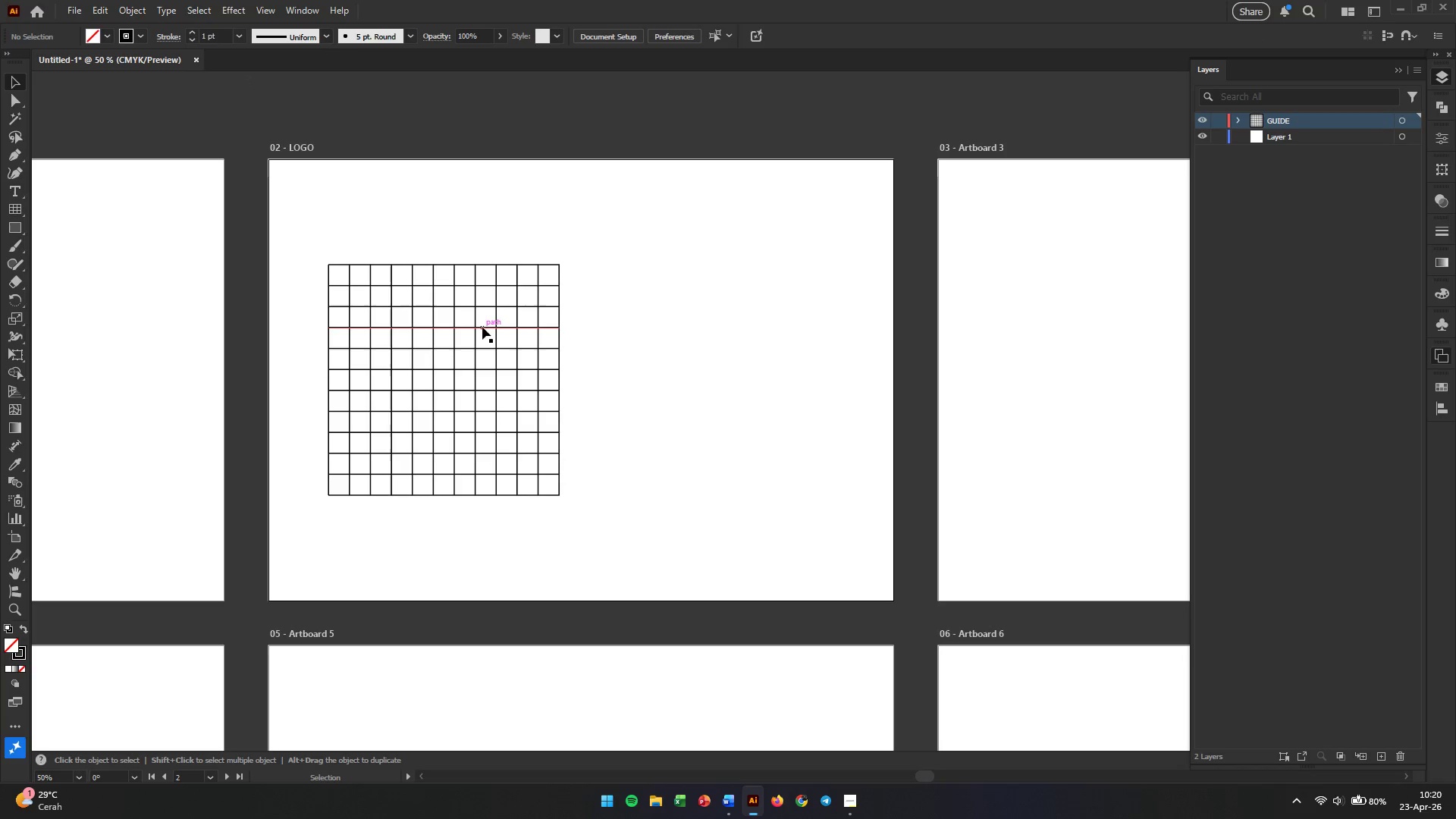 
left_click([482, 327])
 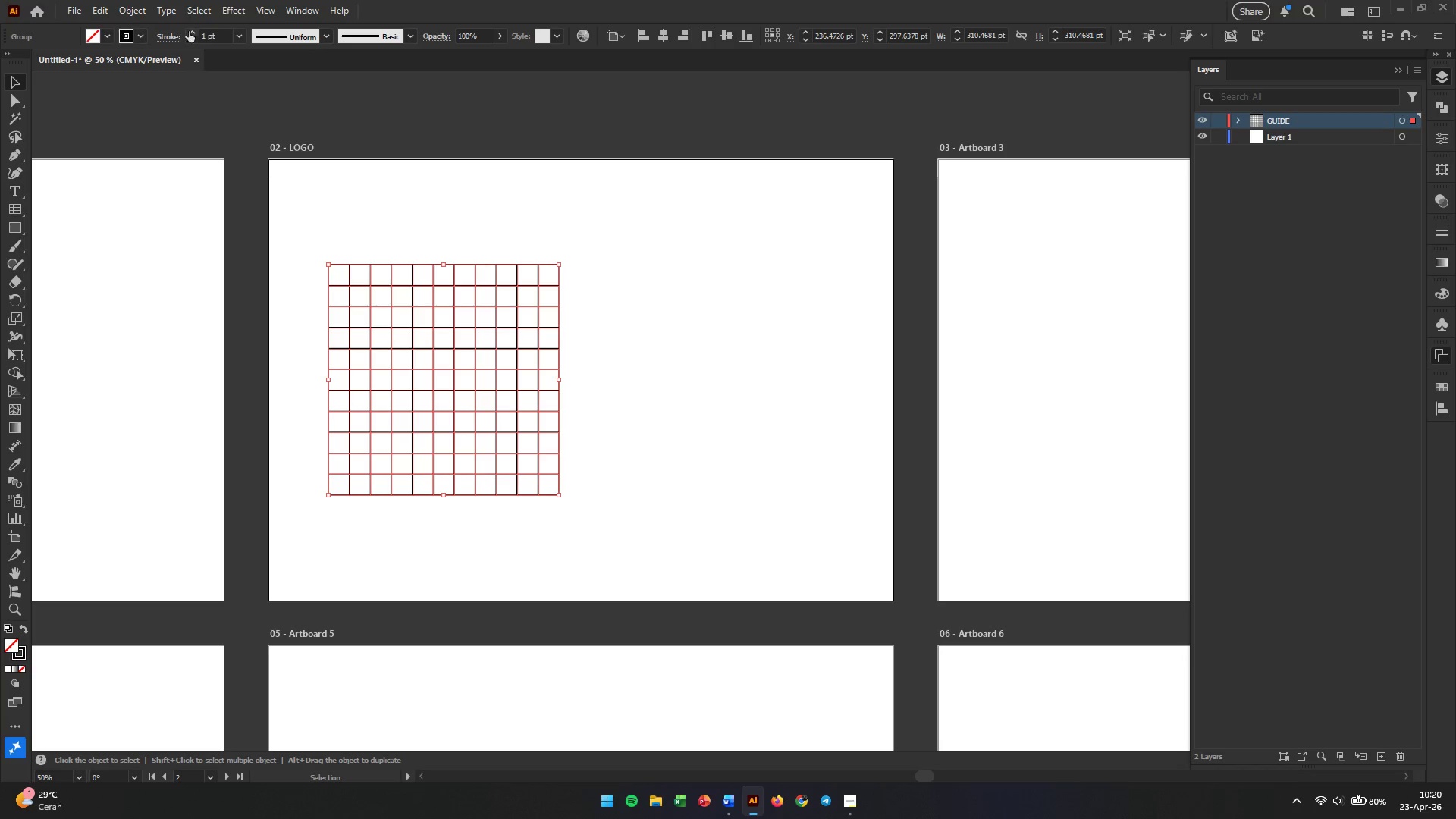 
double_click([208, 31])
 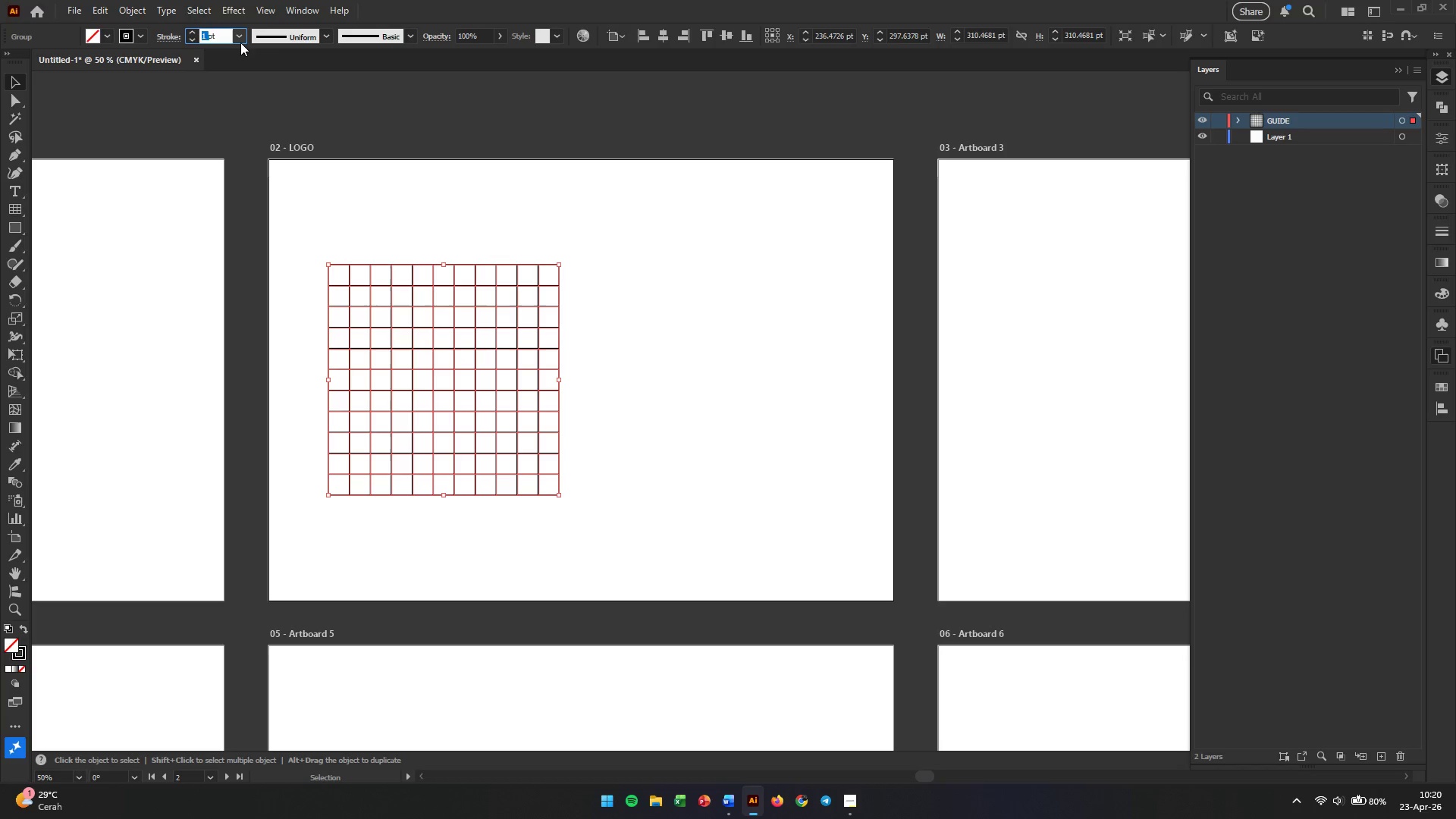 
left_click([237, 39])
 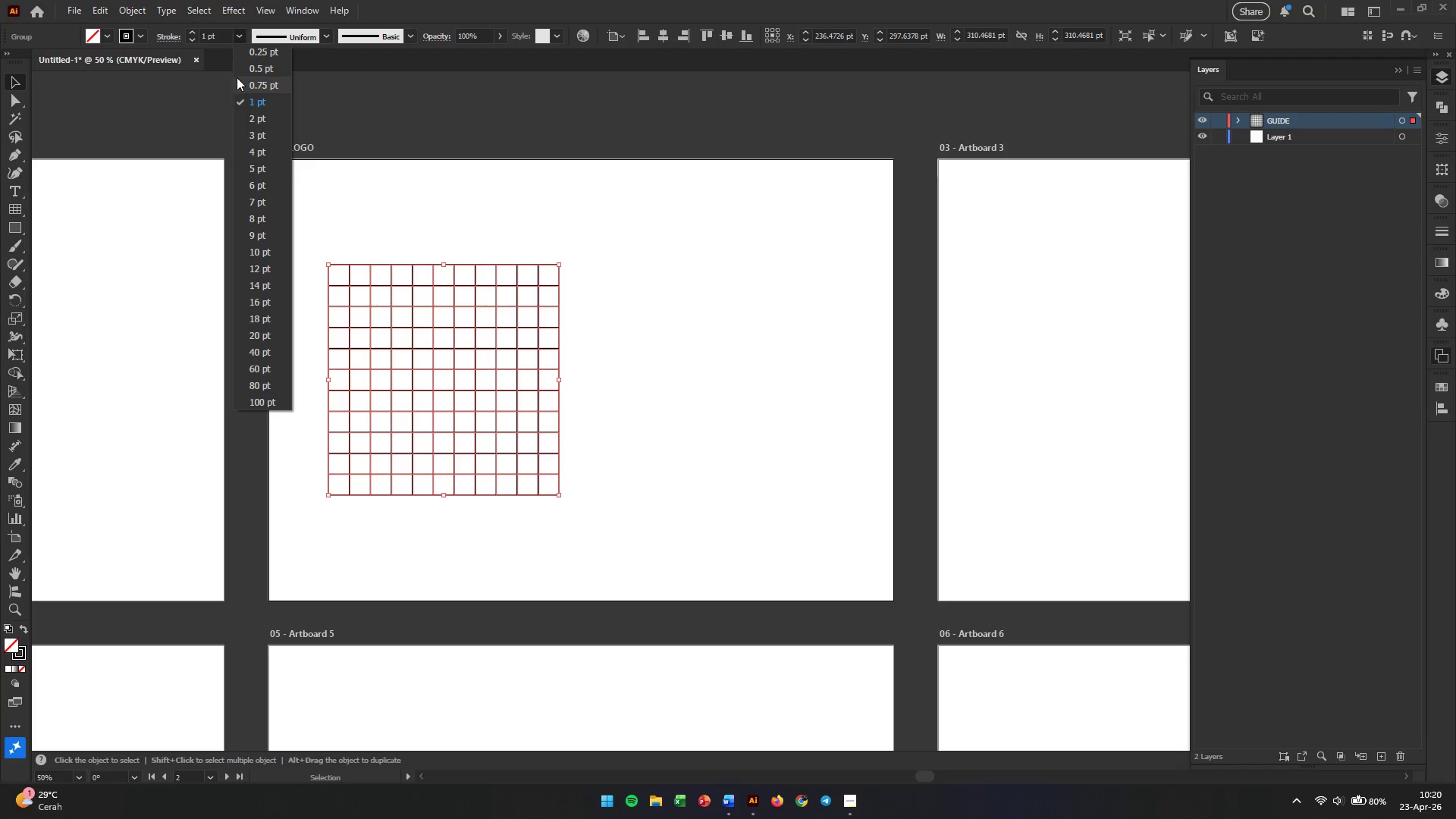 
left_click([252, 71])
 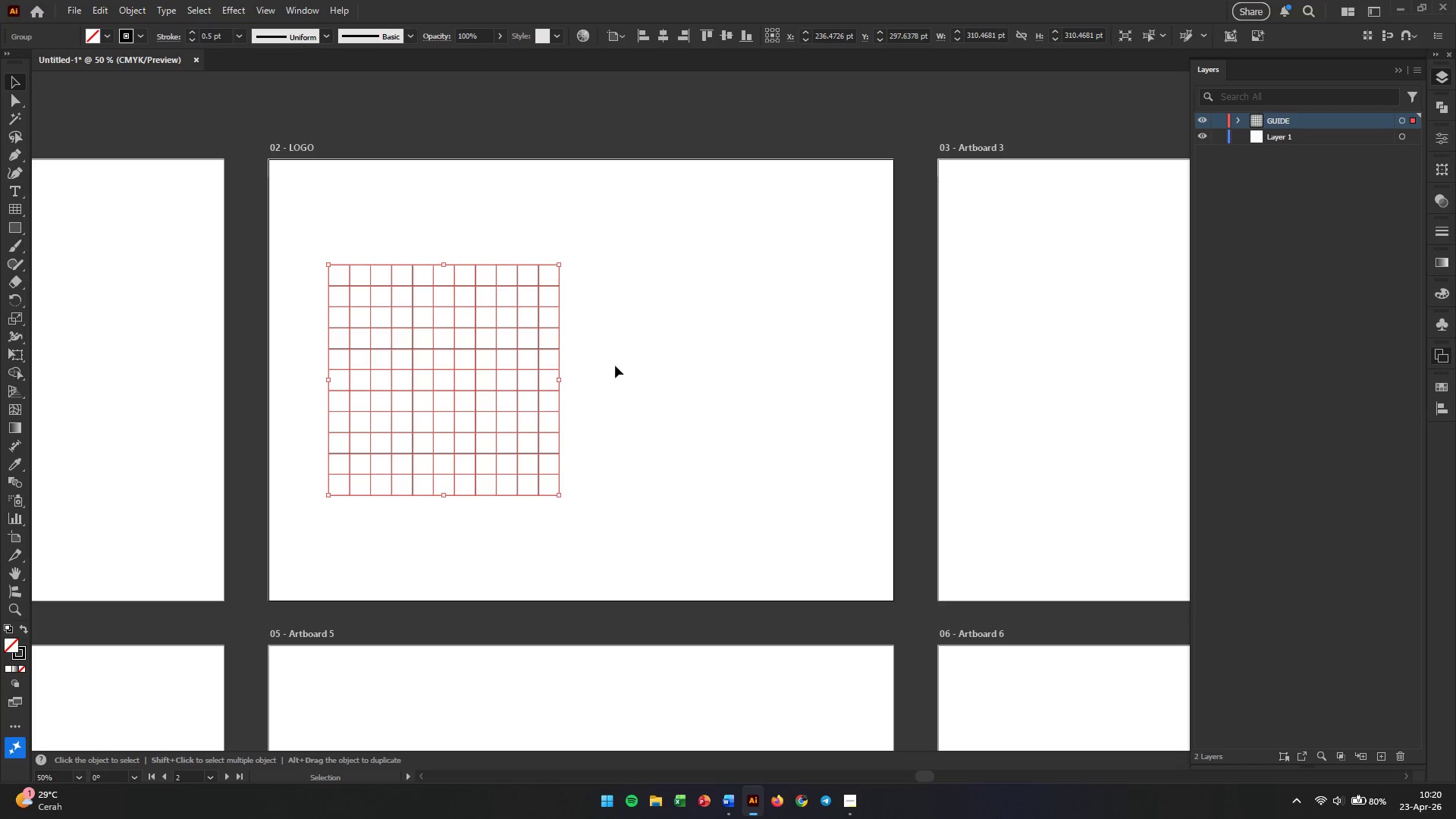 
left_click([614, 388])
 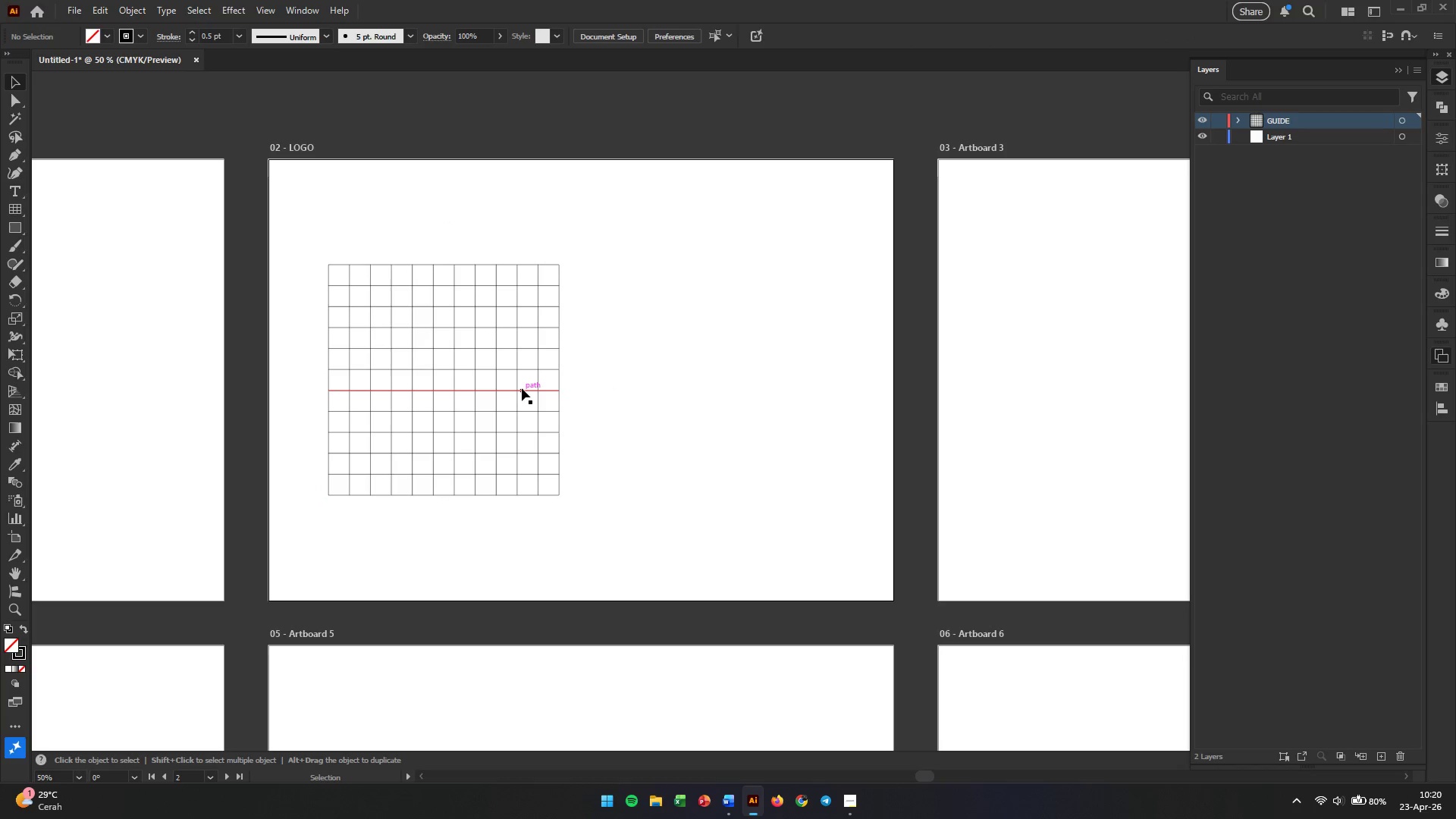 
left_click([522, 388])
 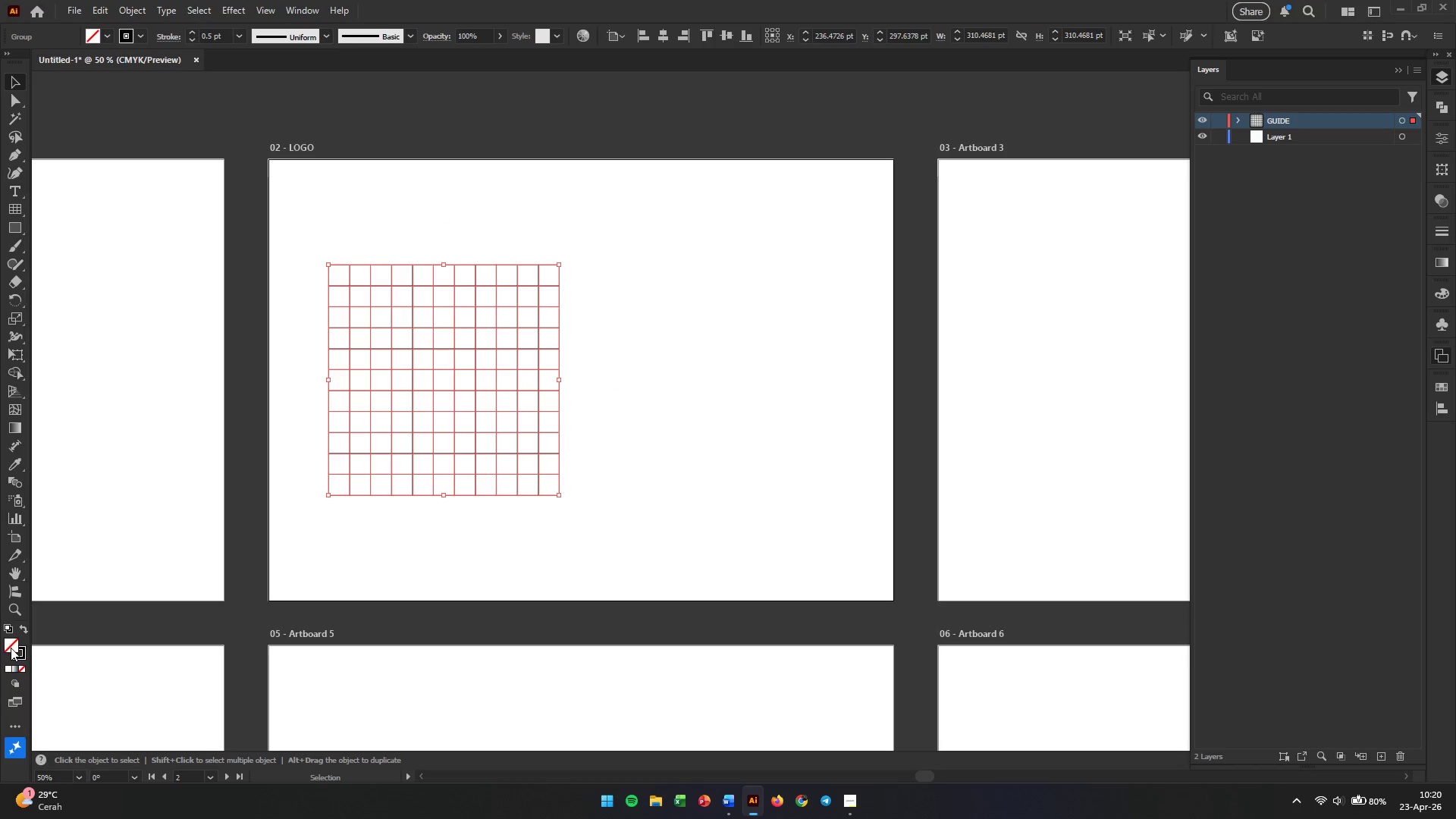 
left_click([22, 656])
 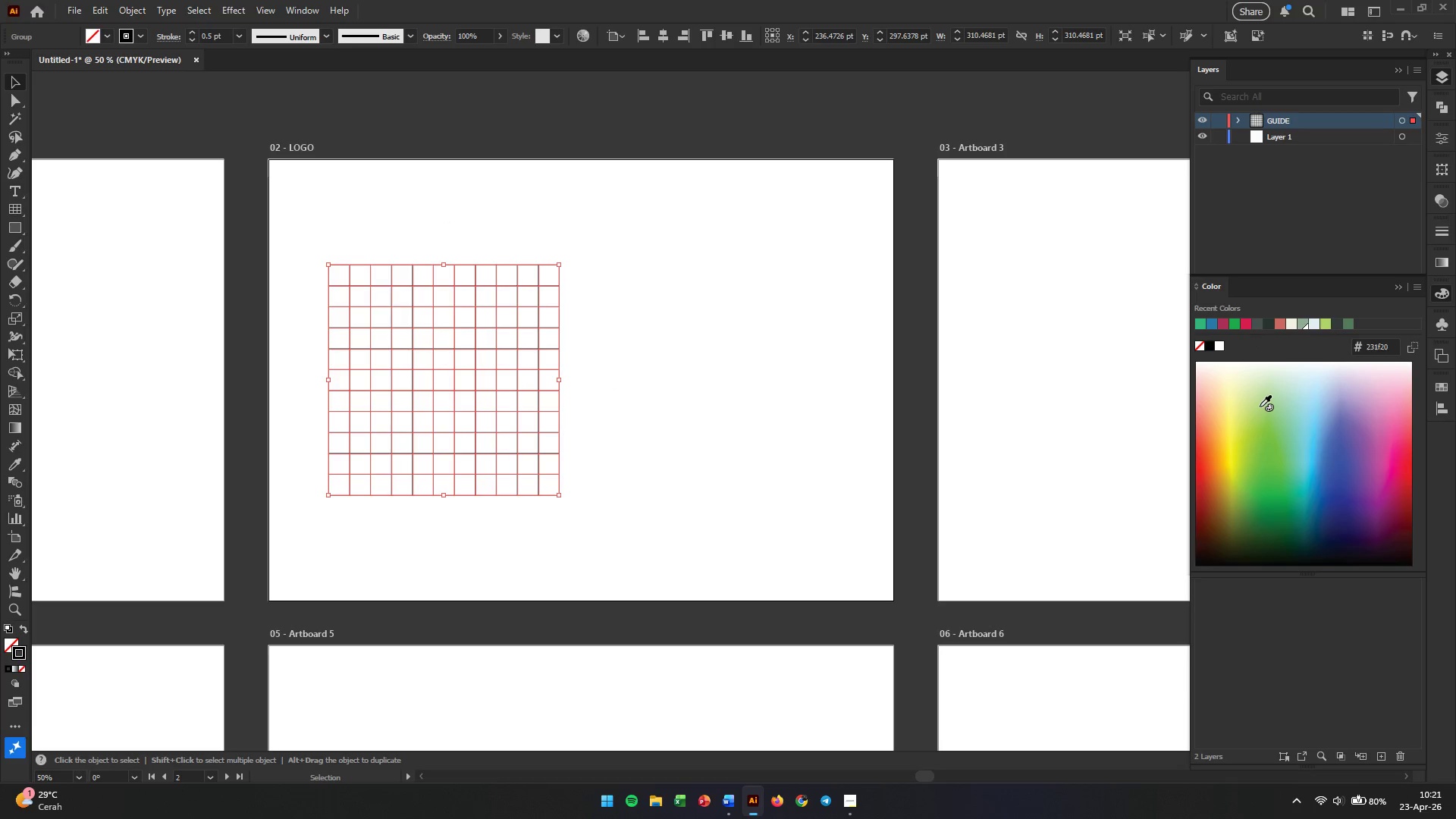 
left_click([1301, 380])
 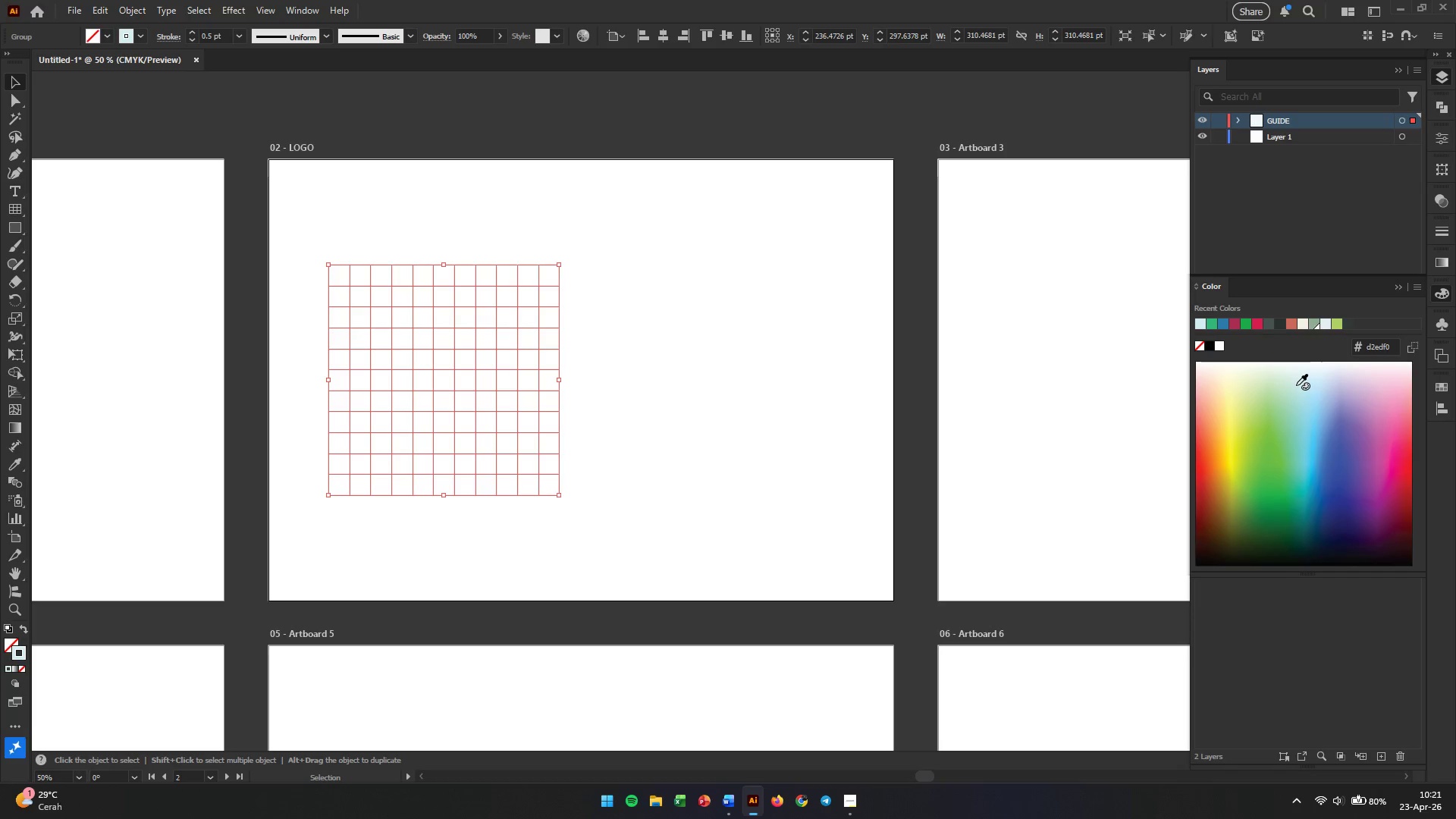 
left_click([1305, 375])
 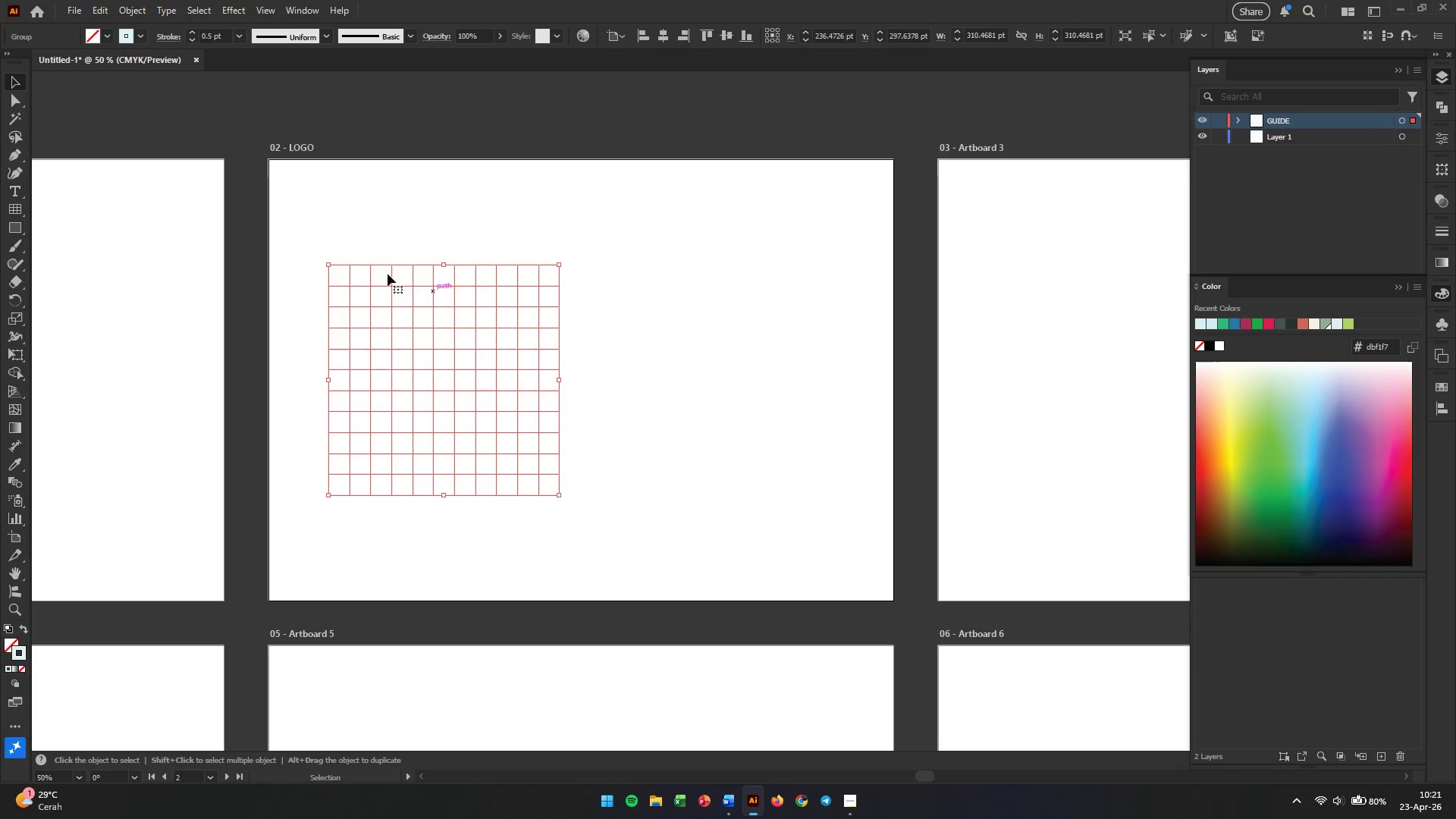 
left_click([168, 275])
 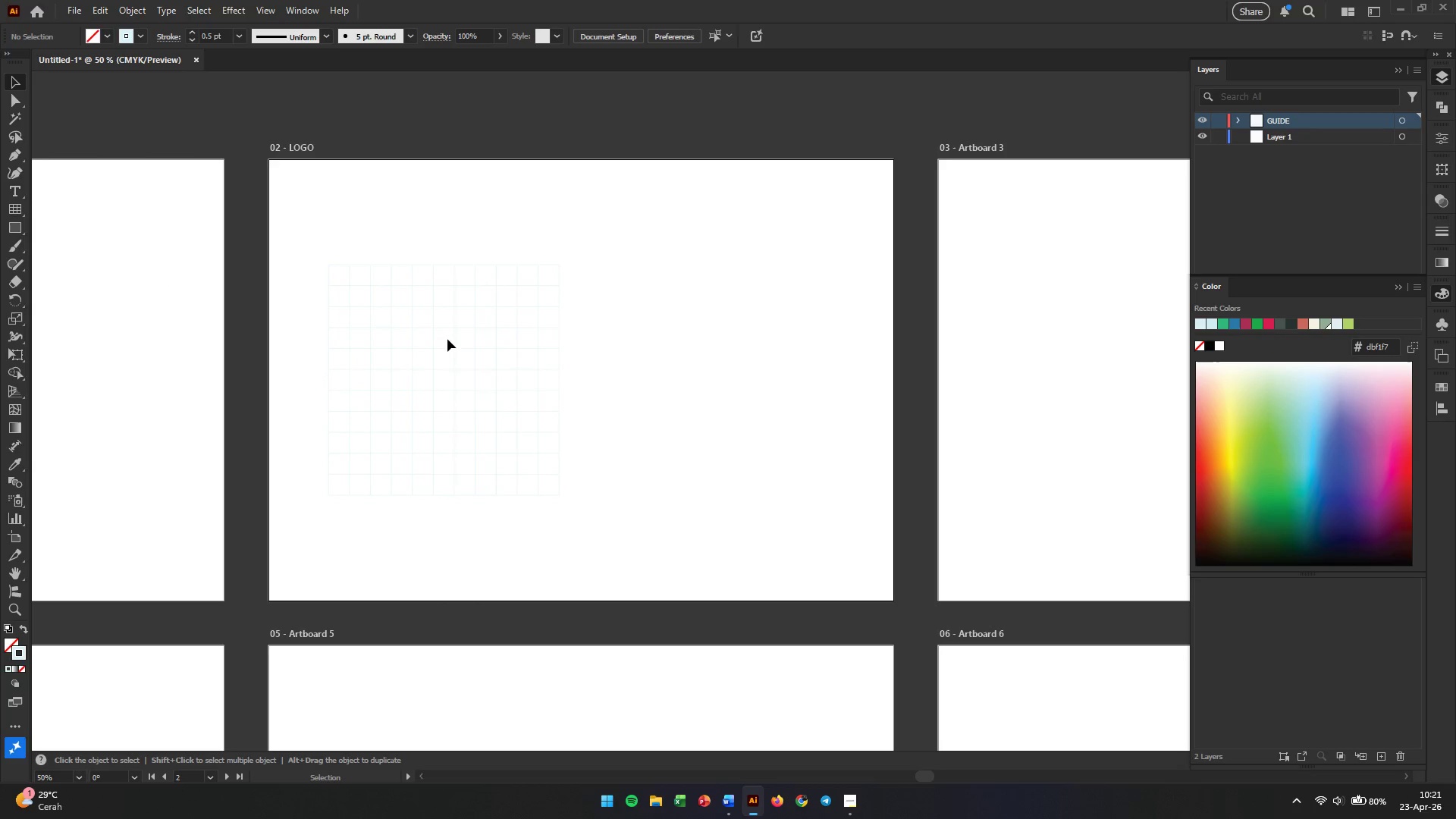 
double_click([454, 306])
 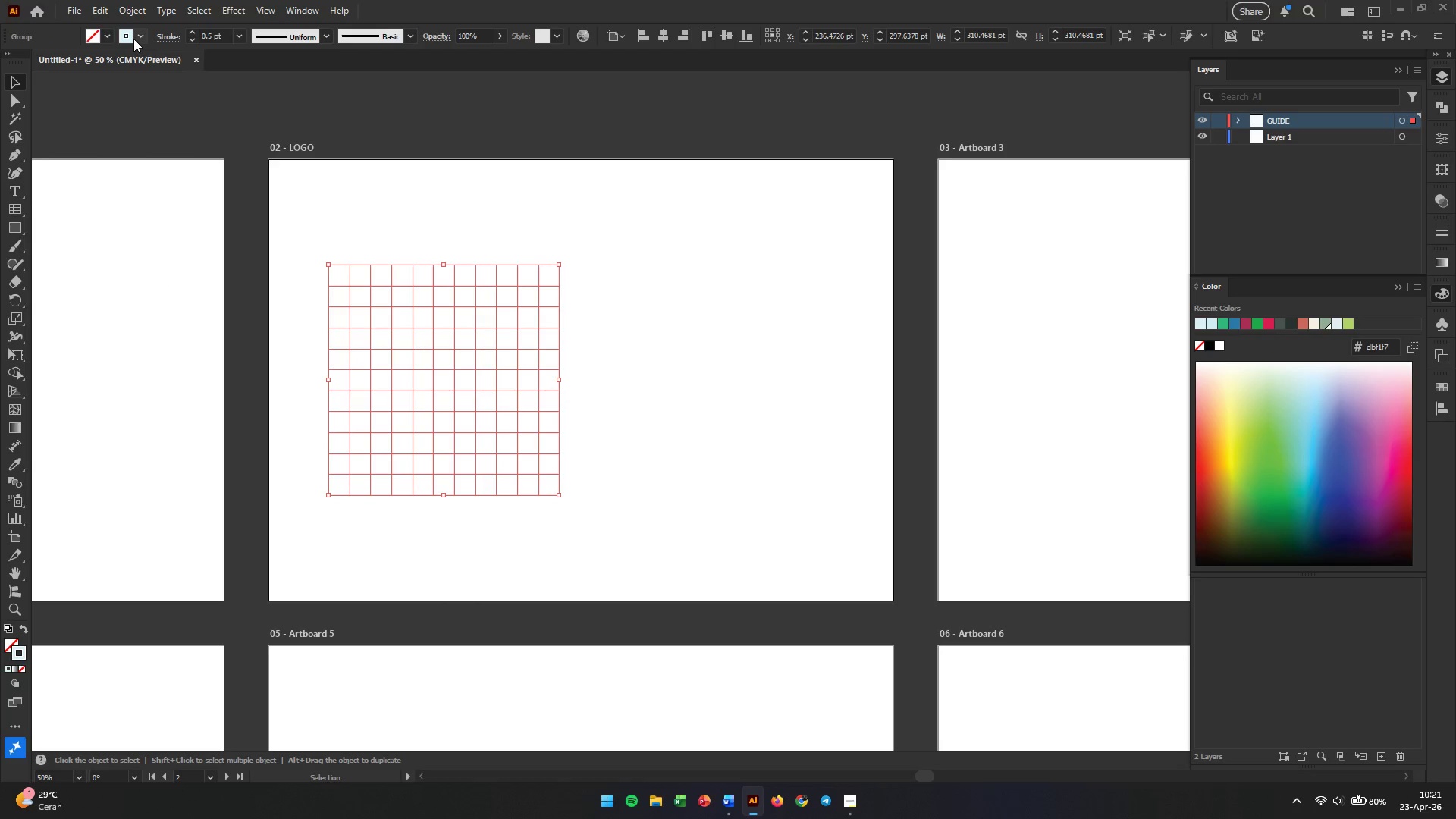 
double_click([136, 39])
 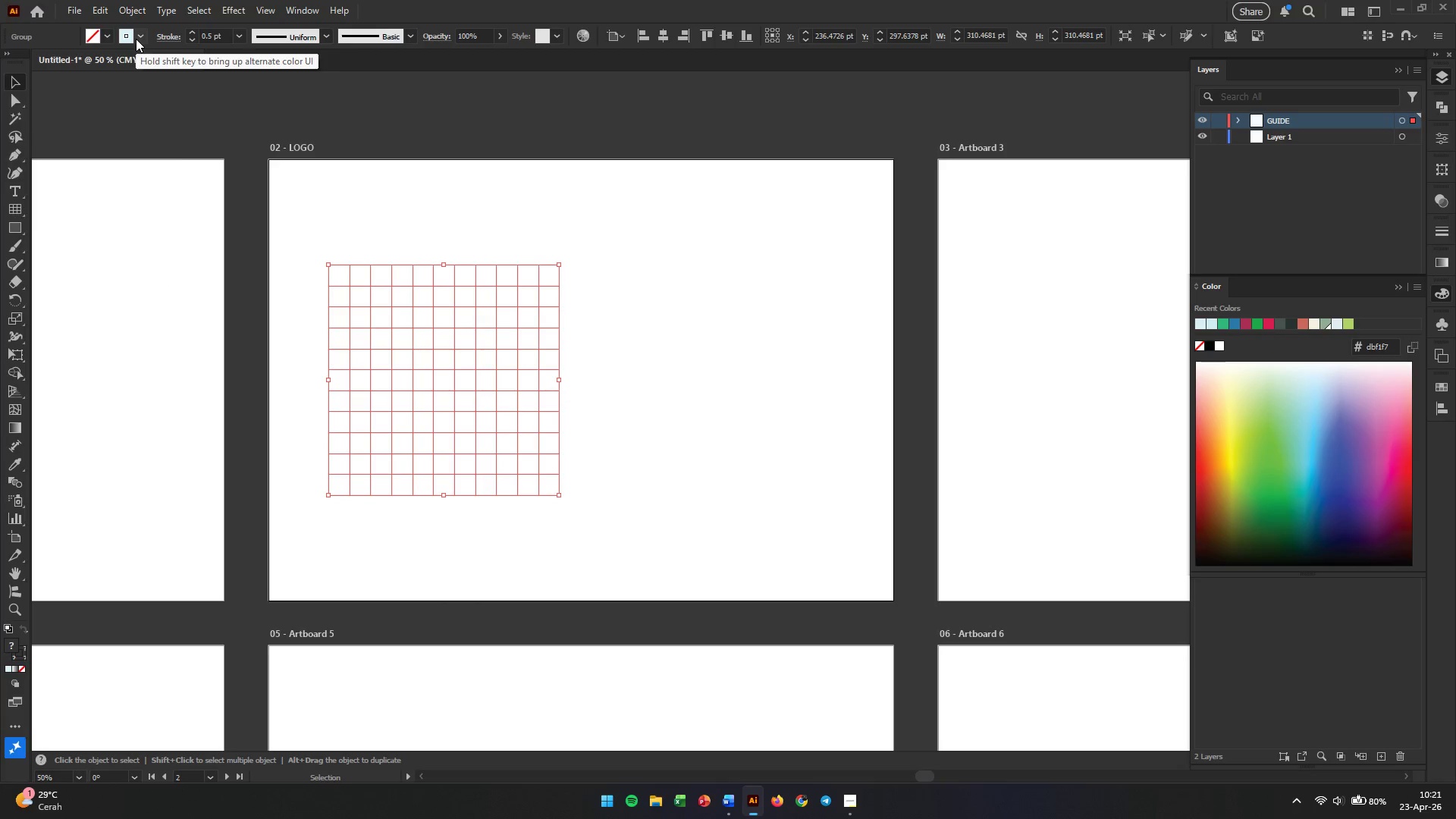 
triple_click([136, 39])
 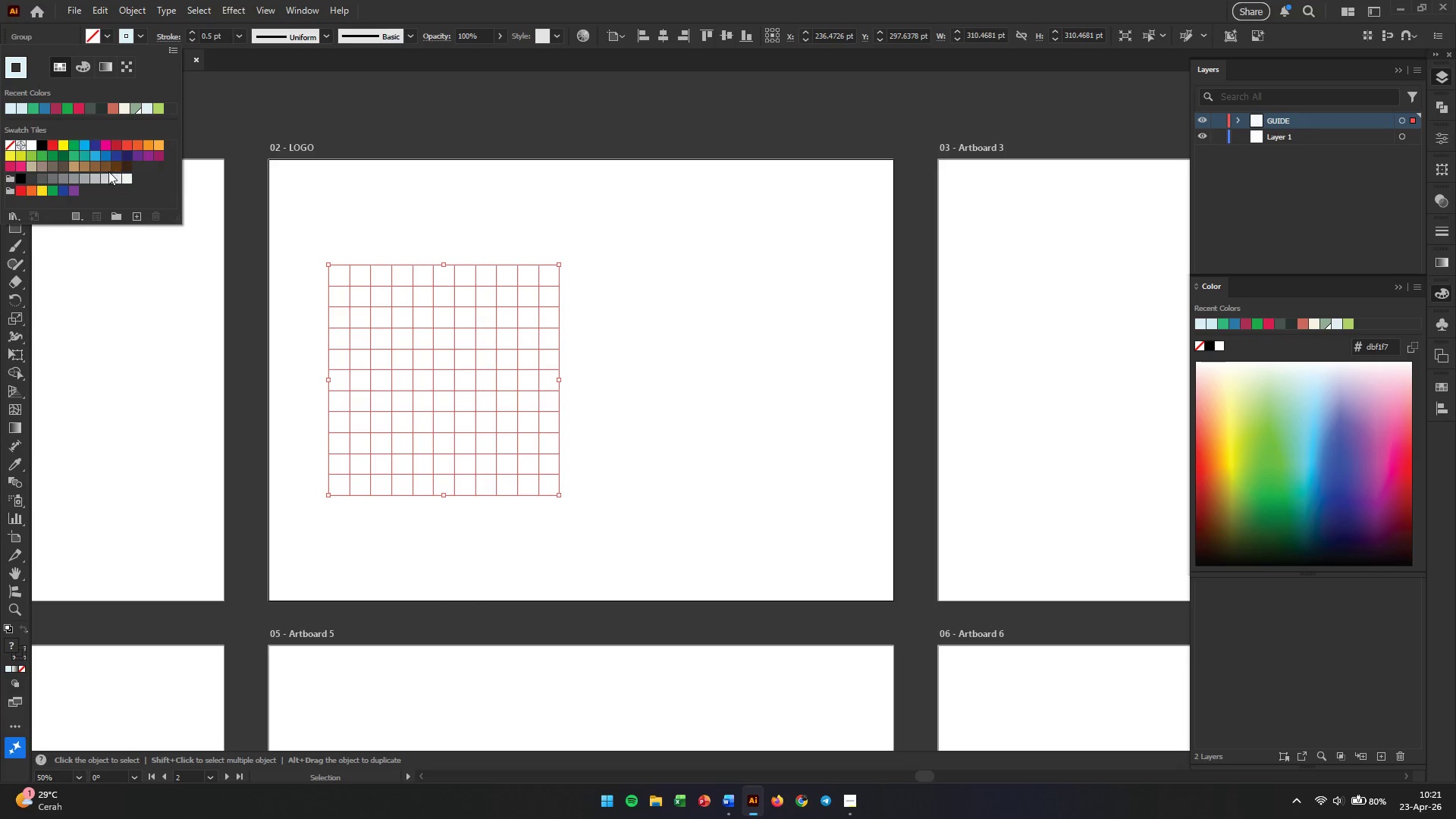 
mouse_move([93, 178])
 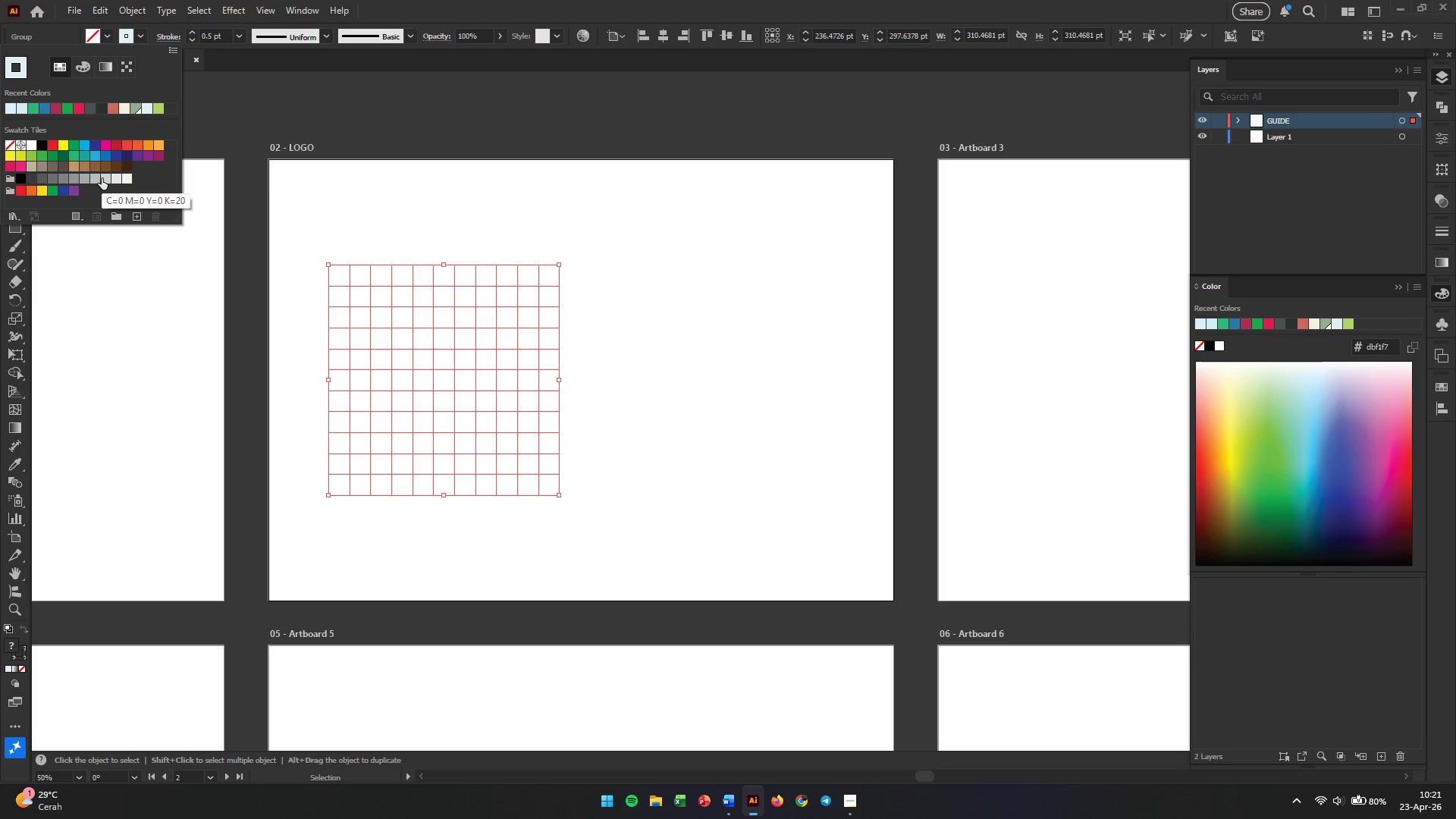 
left_click([102, 178])
 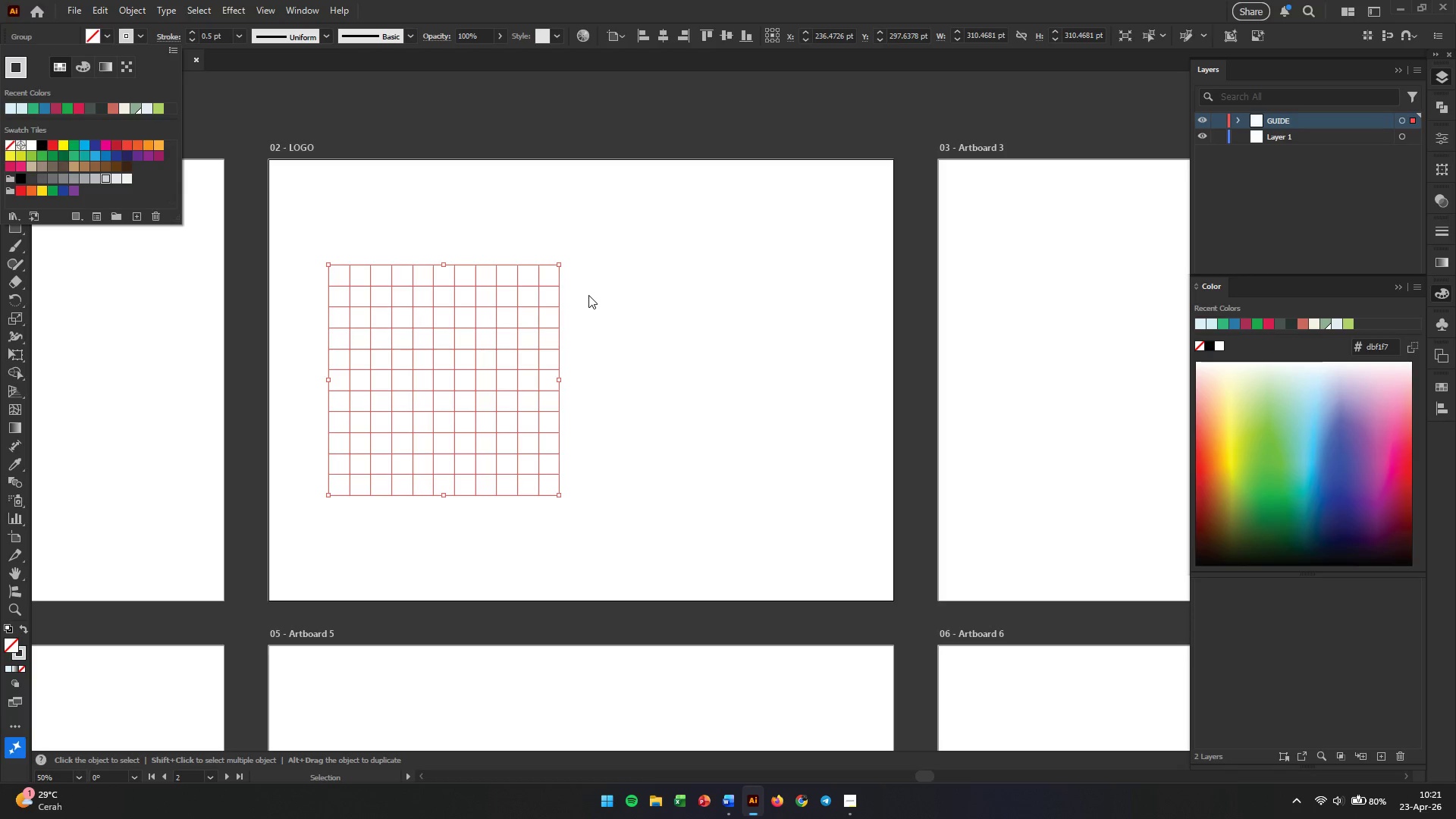 
double_click([588, 295])
 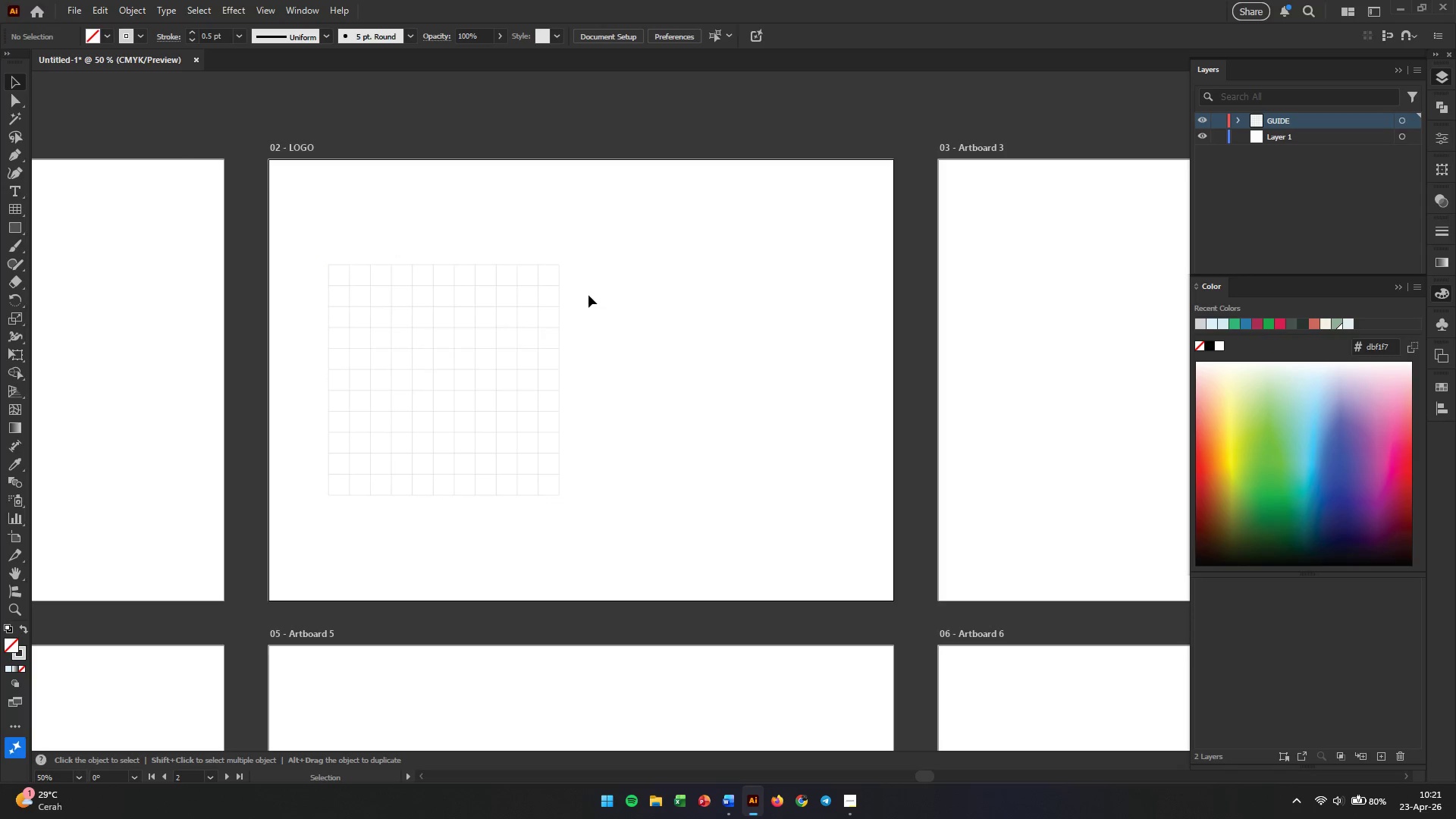 
left_click([413, 357])
 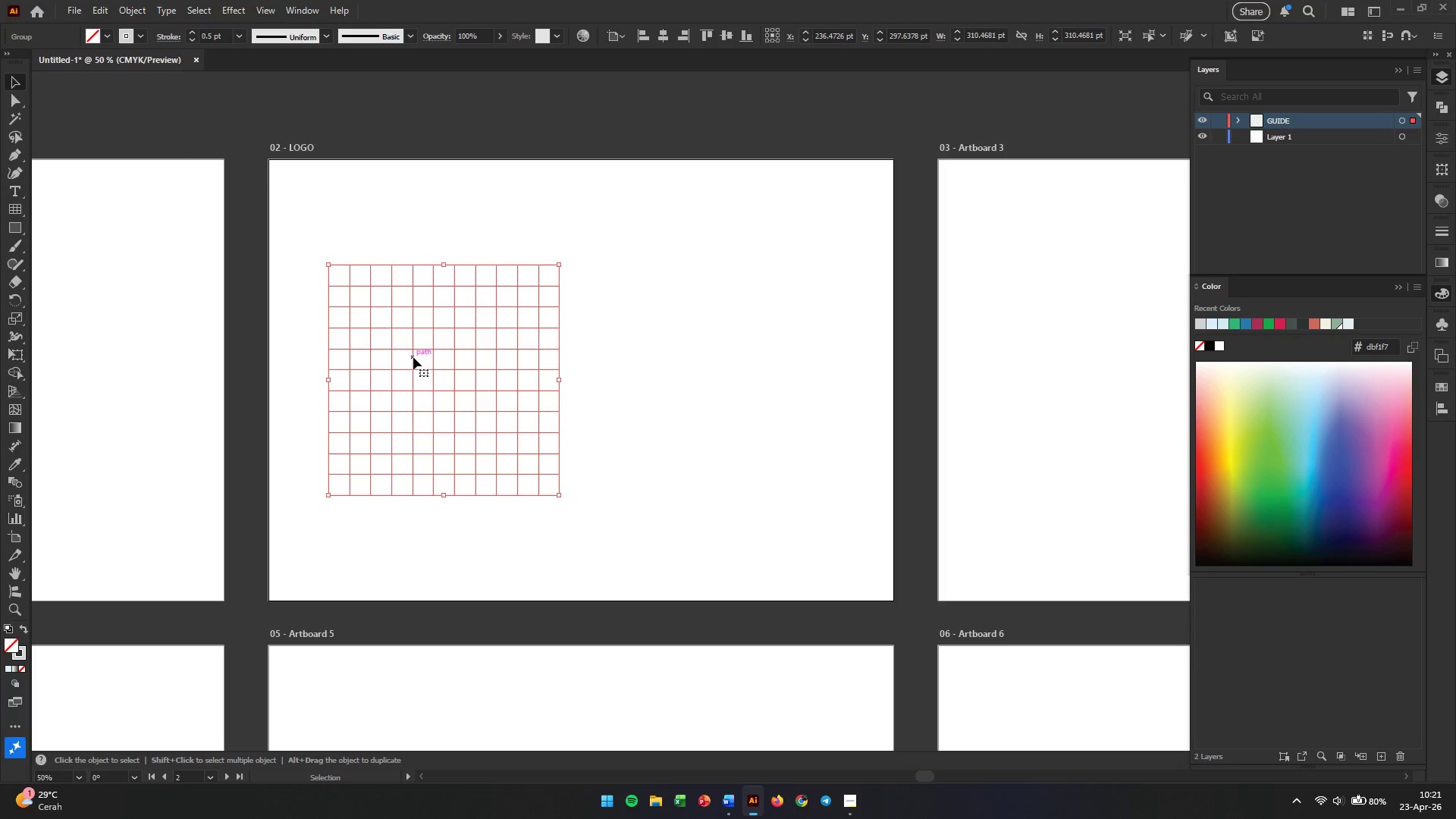 
hold_key(key=AltLeft, duration=0.48)
scroll: coordinate [413, 357], scroll_direction: up, amount: 2.0
 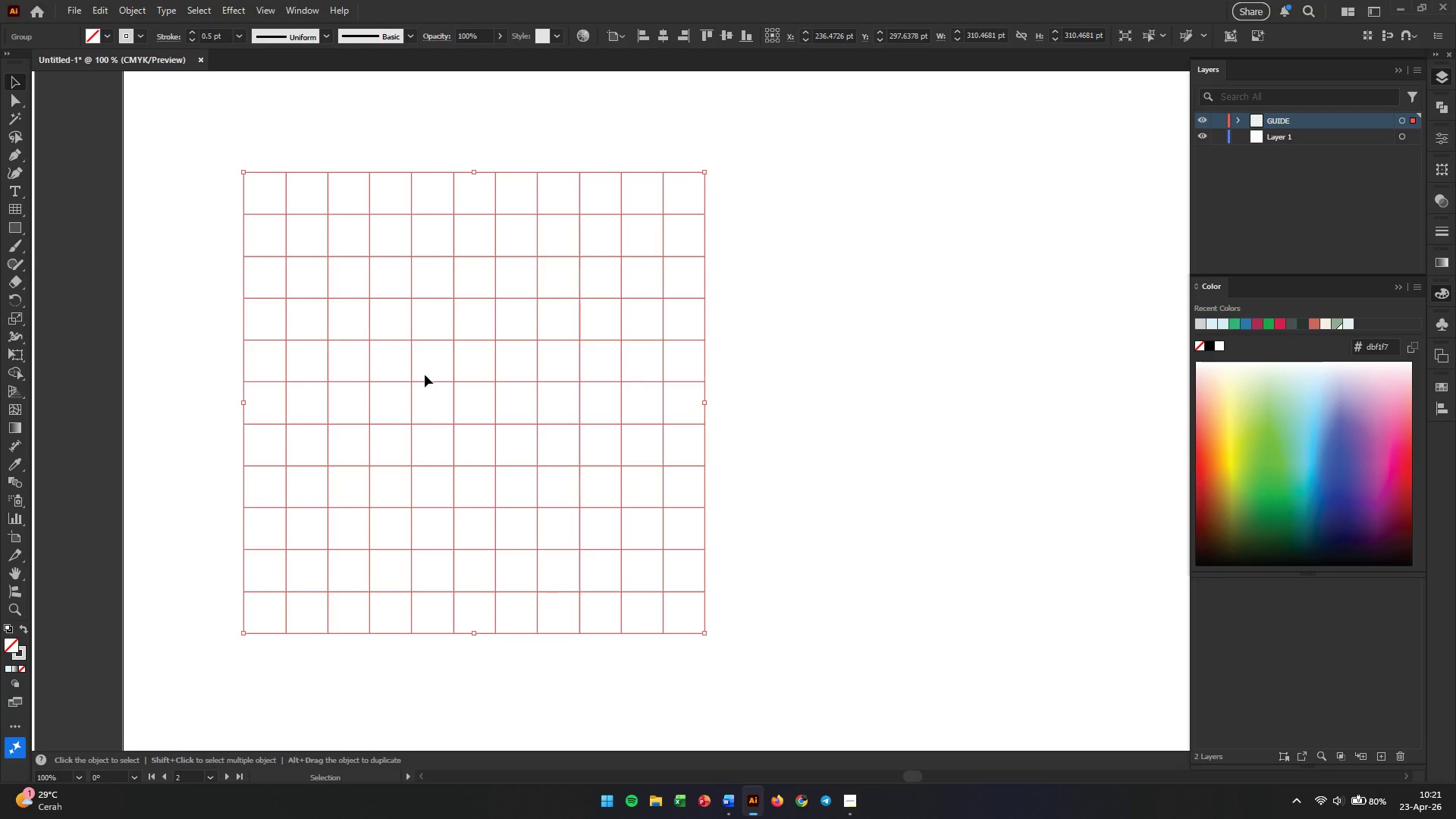 
hold_key(key=Space, duration=0.5)
 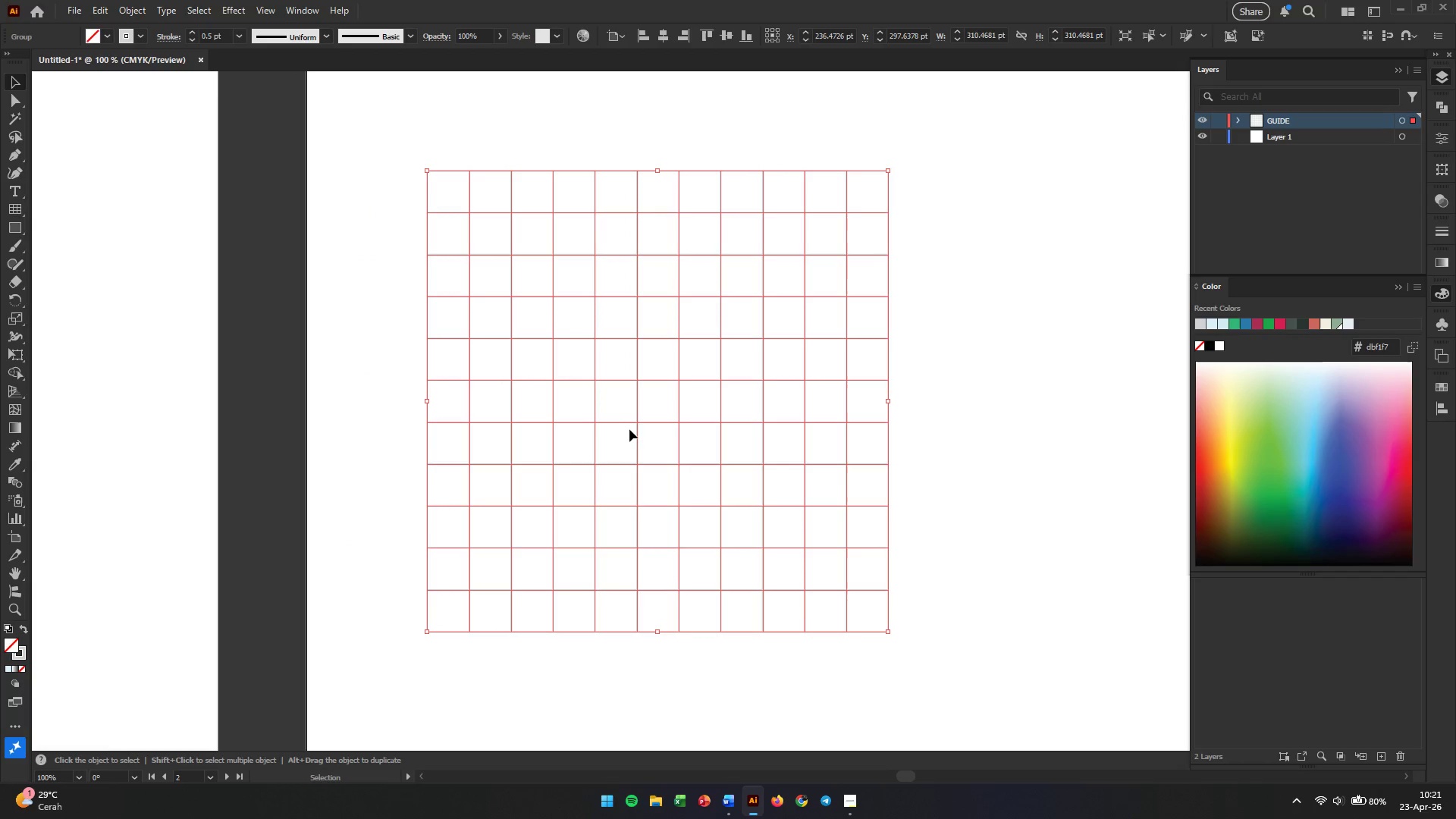 
left_click_drag(start_coordinate=[428, 409], to_coordinate=[613, 406])
 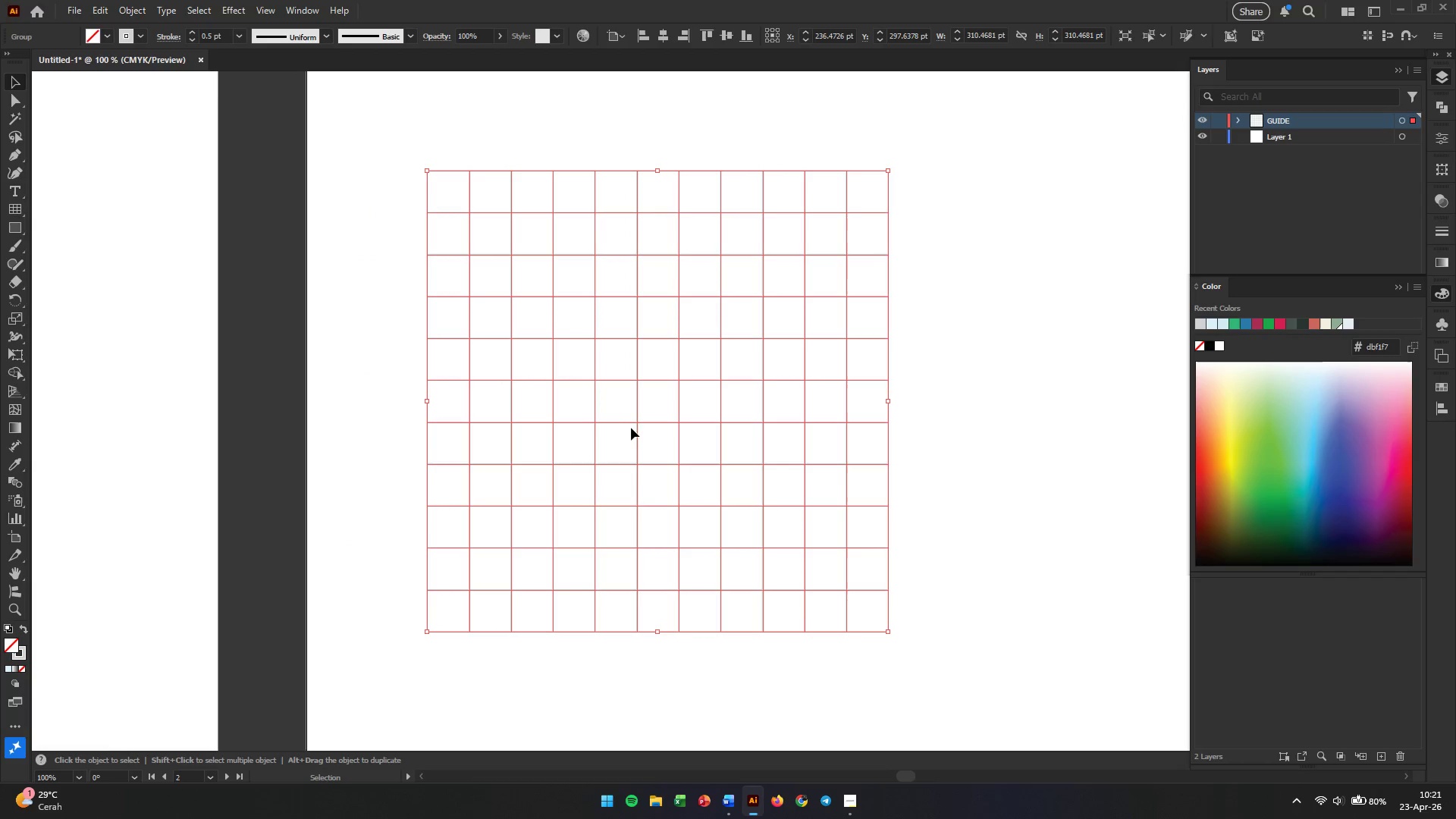 
left_click([632, 422])
 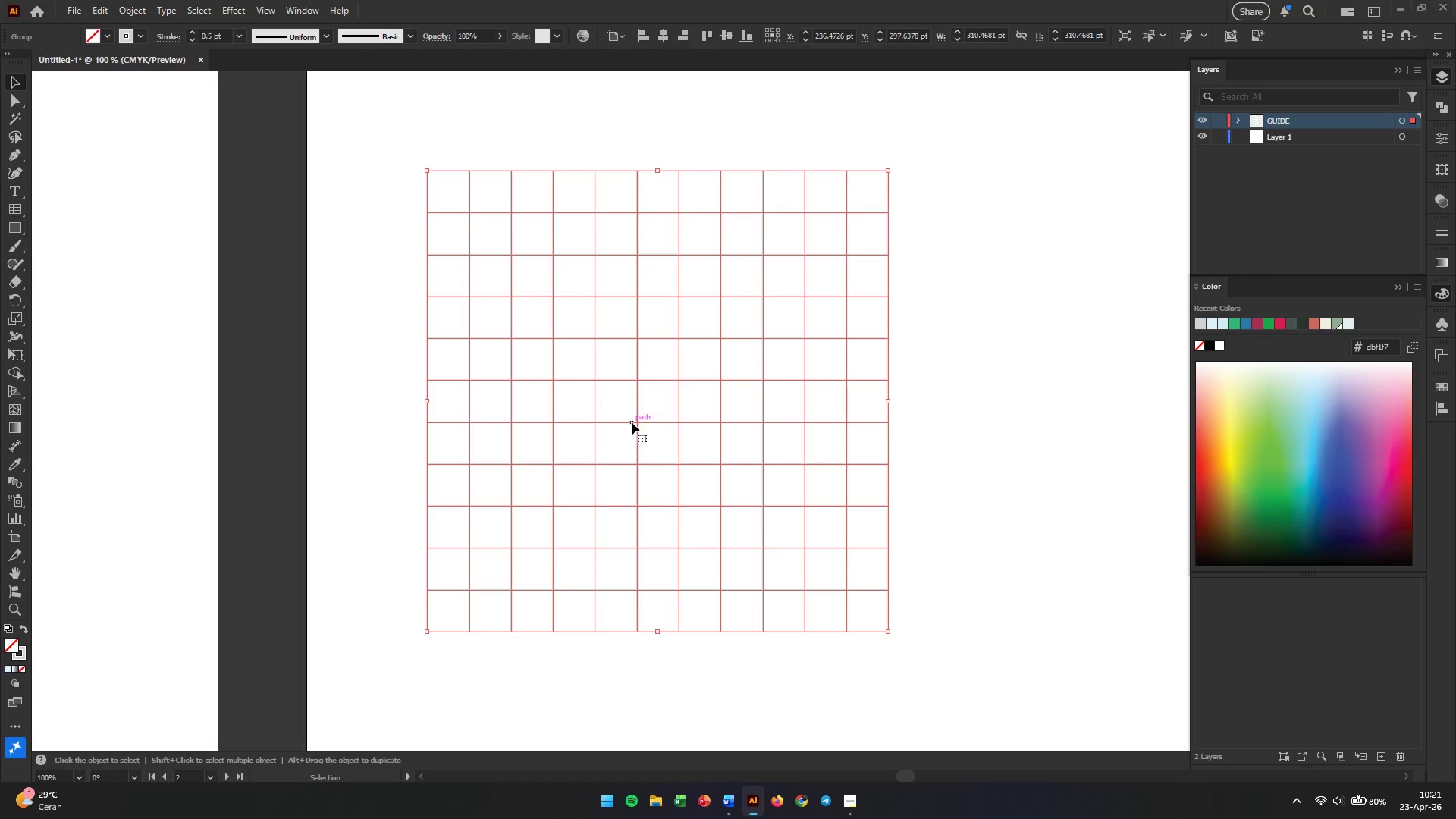 
key(Control+2)
 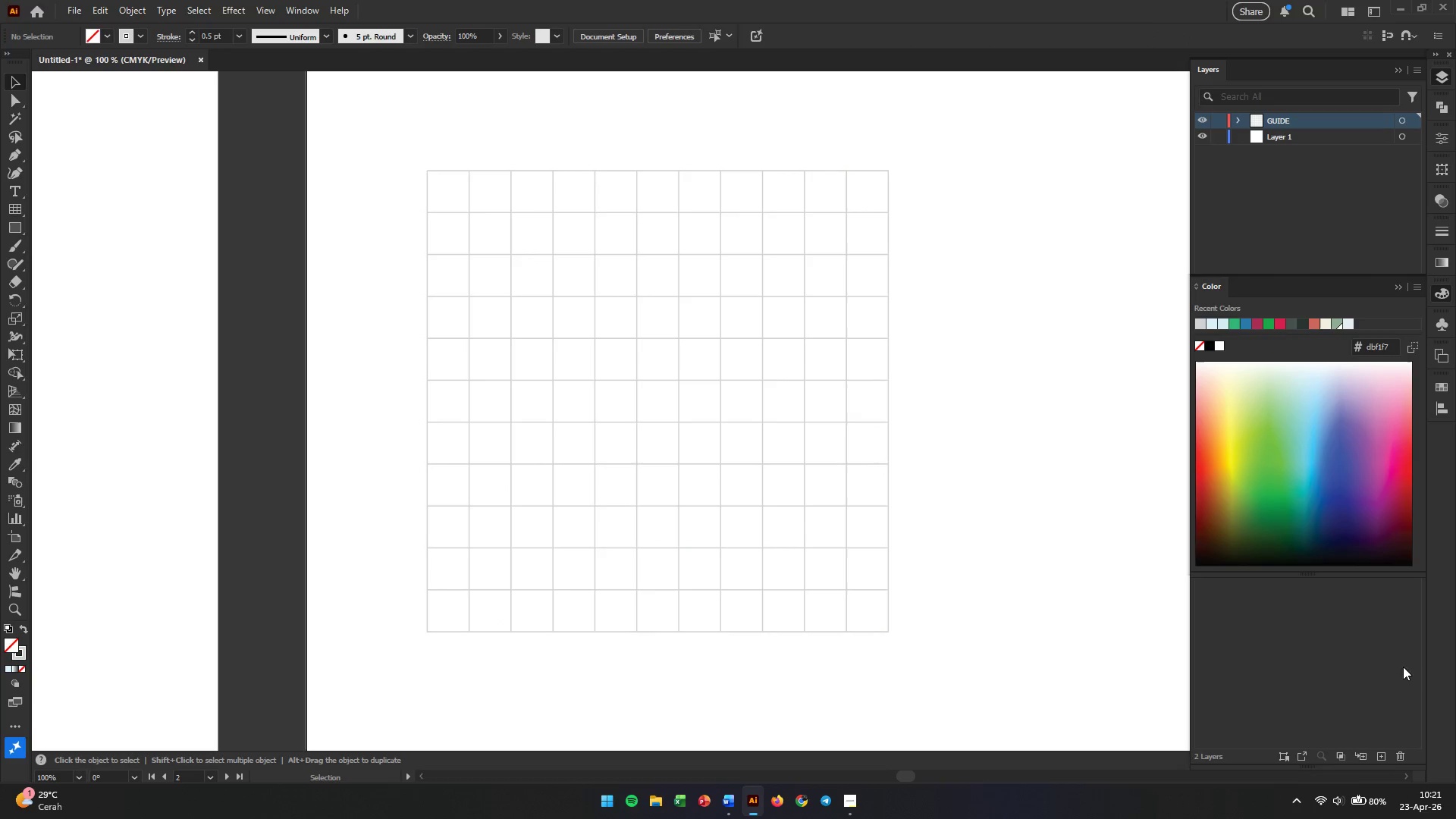 
left_click([1383, 750])
 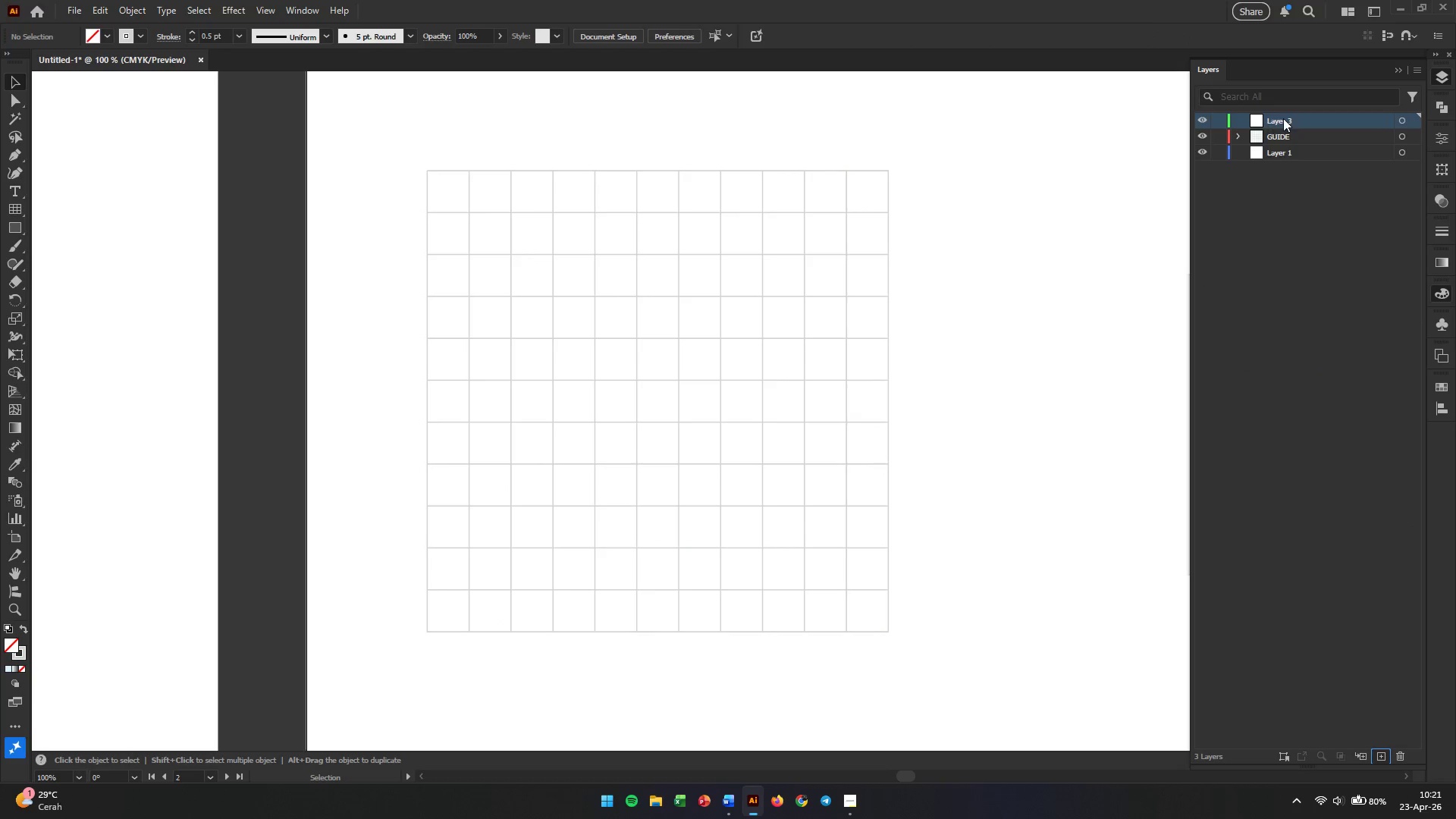 
double_click([1283, 118])
 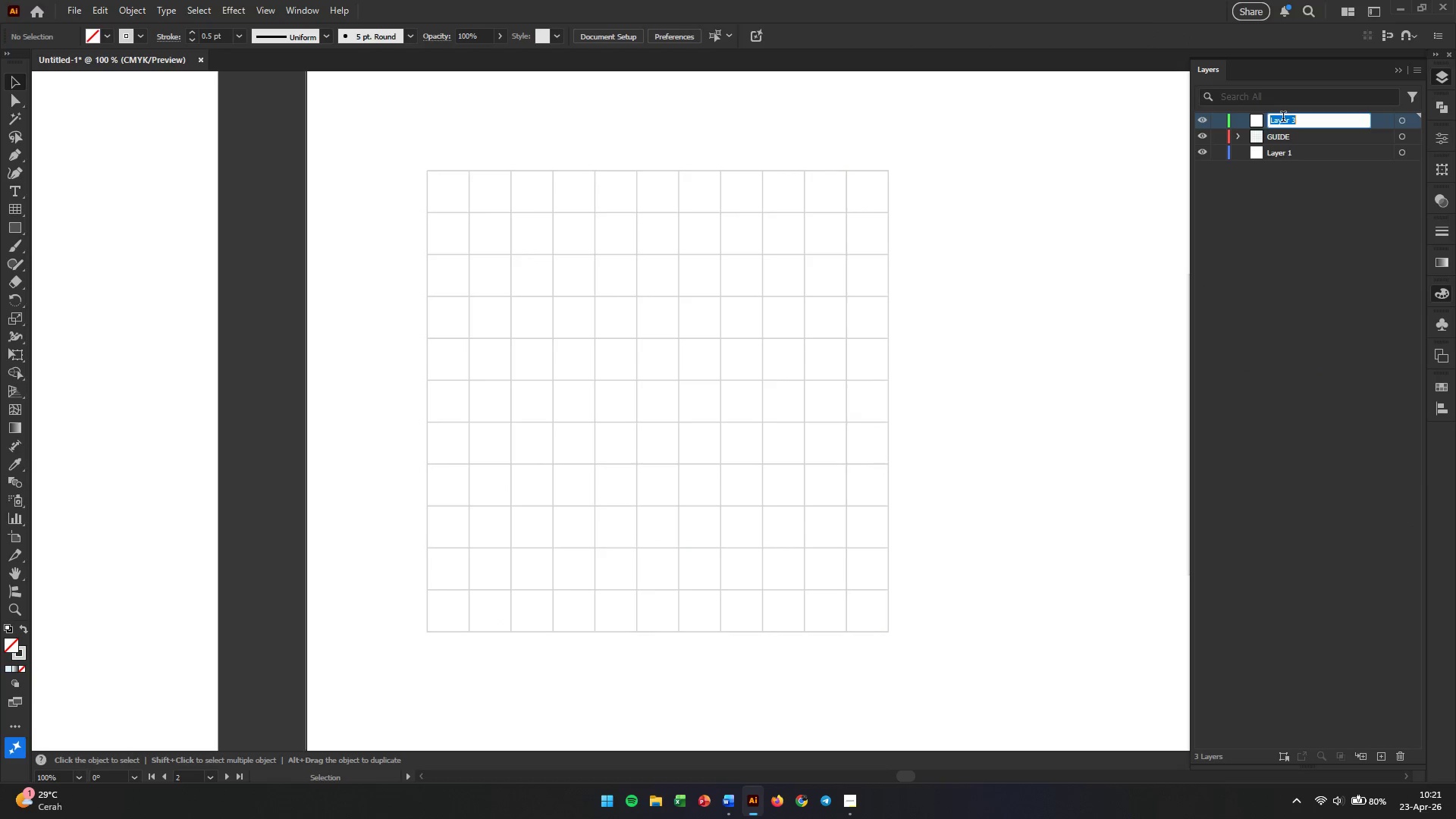 
triple_click([1283, 118])
 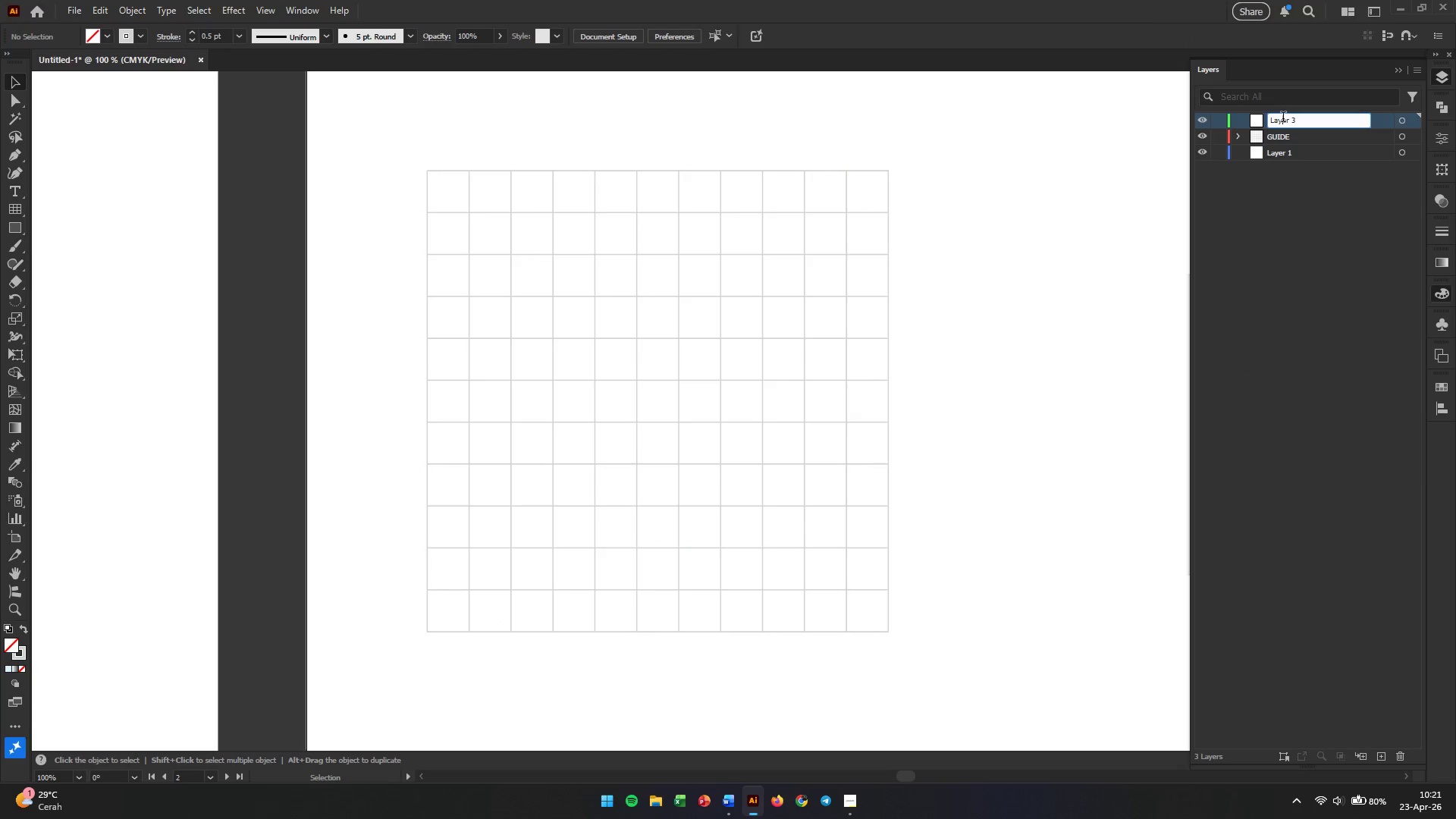 
triple_click([1283, 118])
 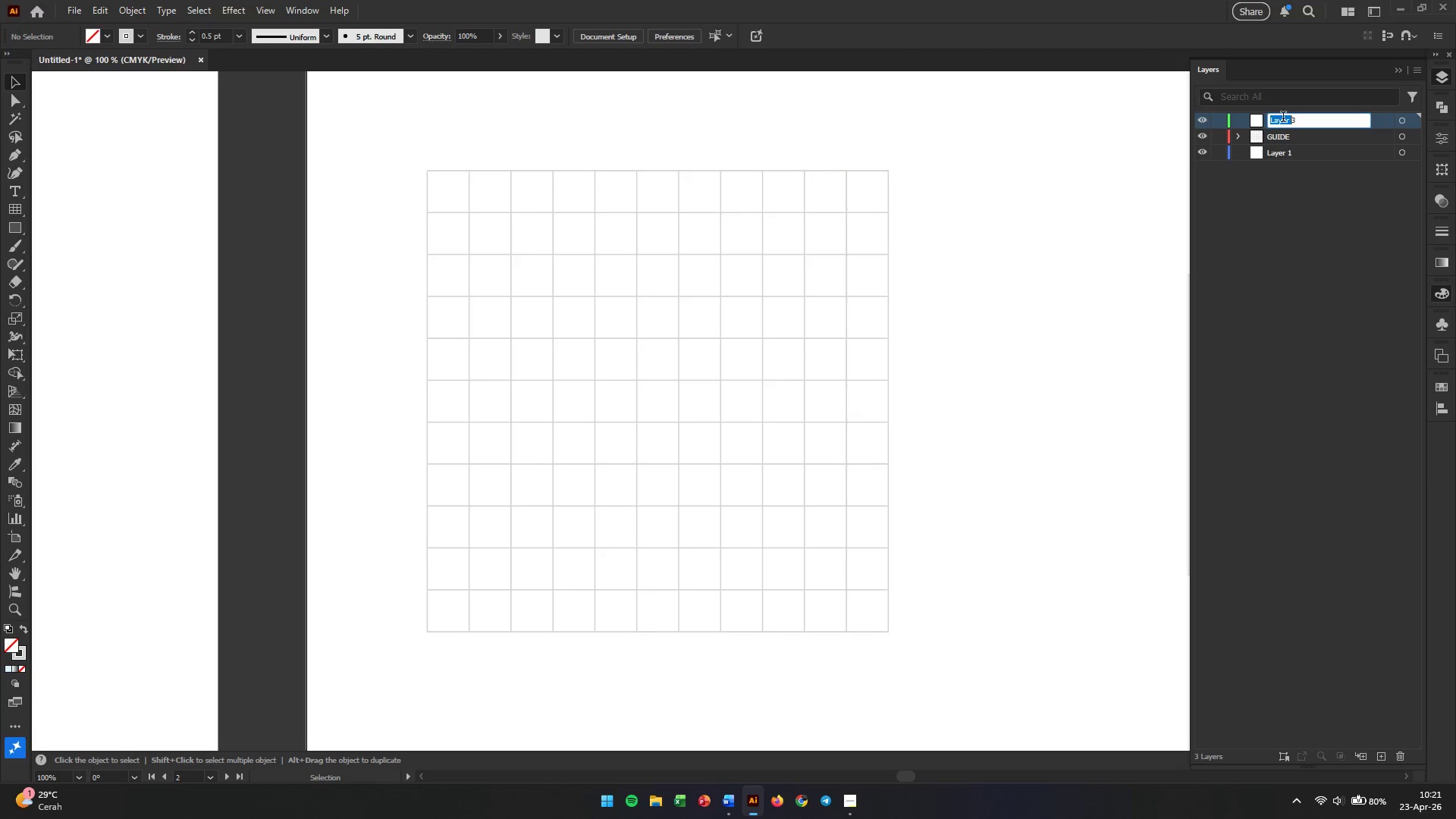 
triple_click([1283, 118])
 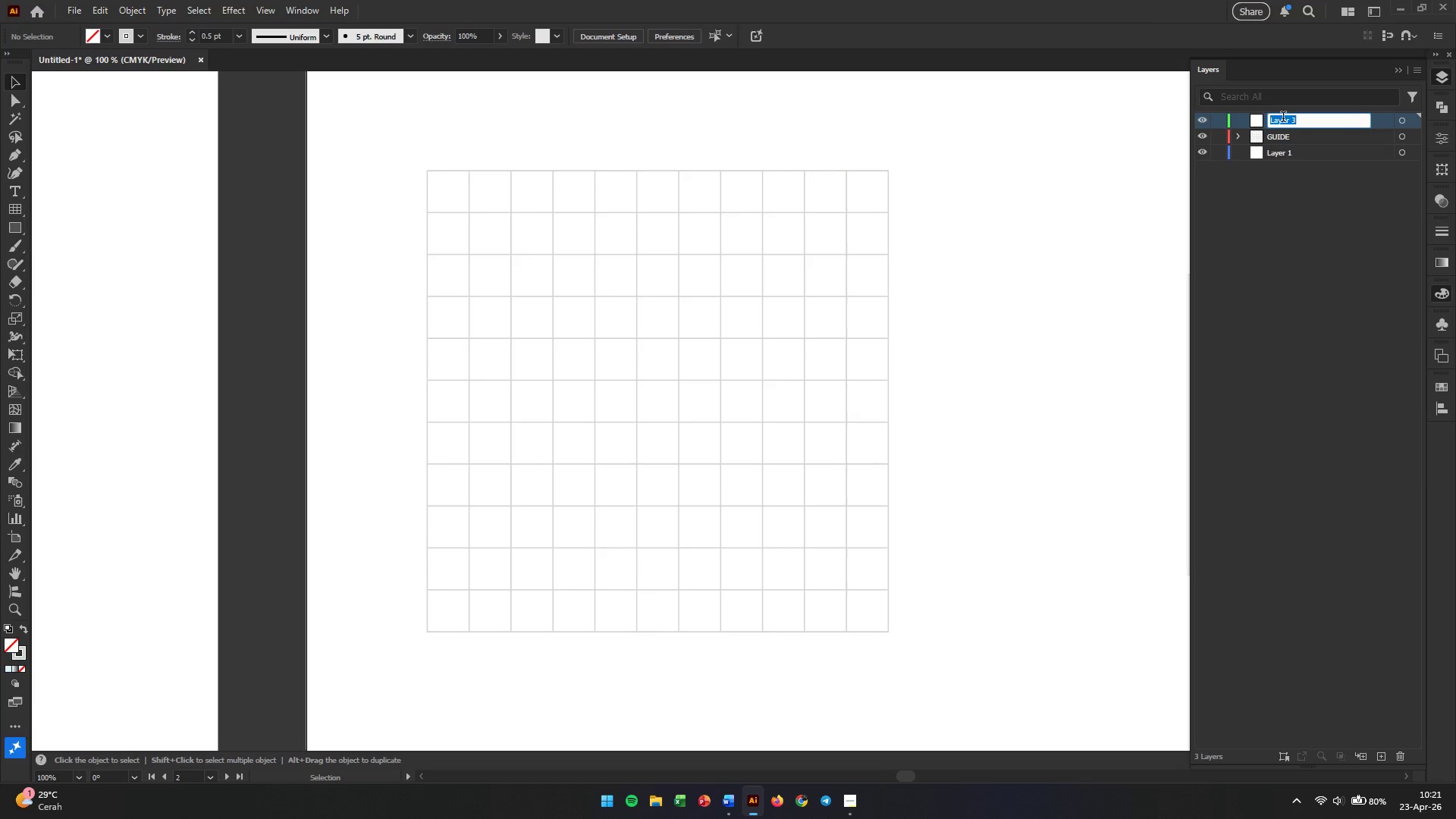 
type(LOGO)
 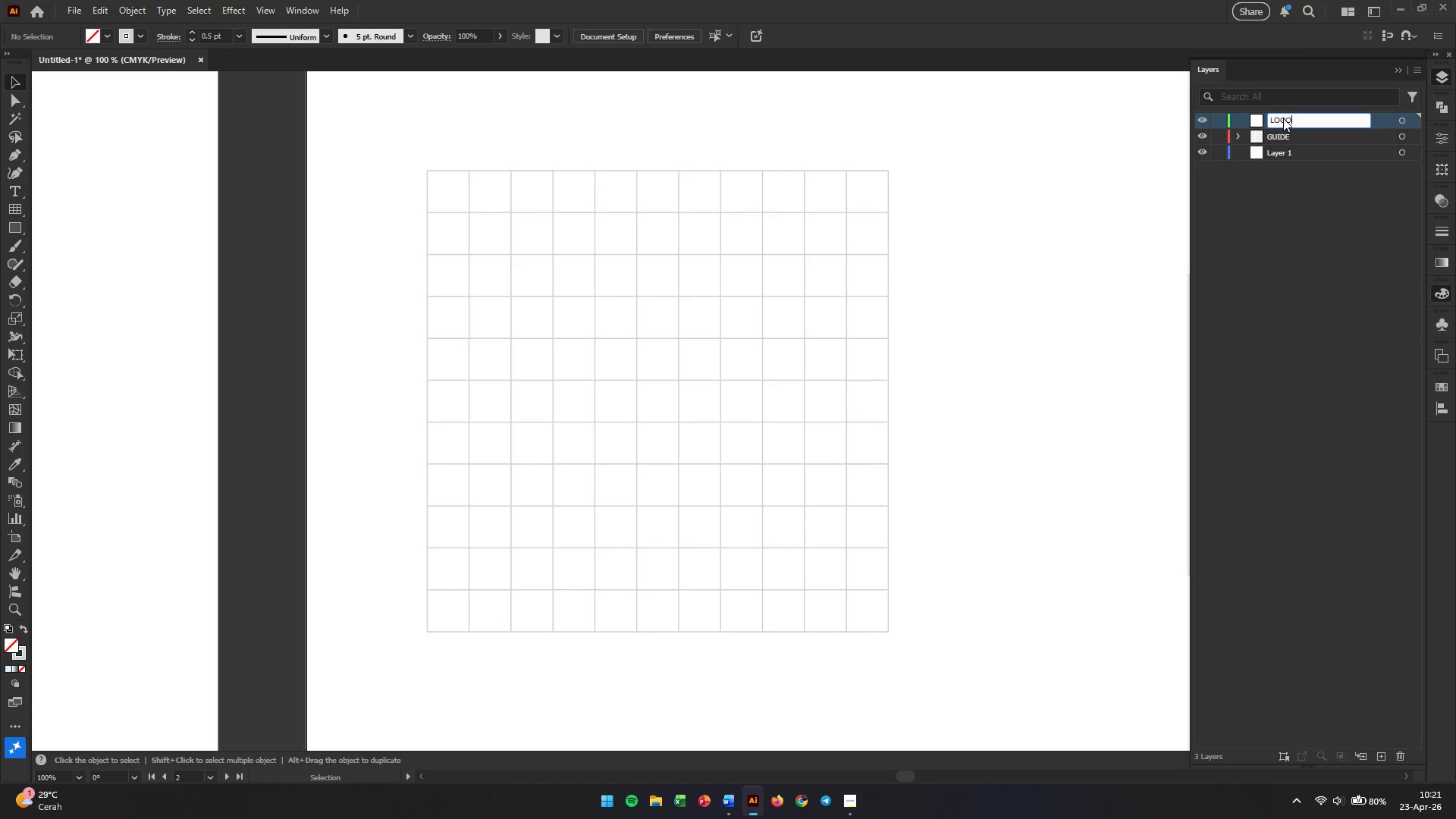 
key(Enter)
 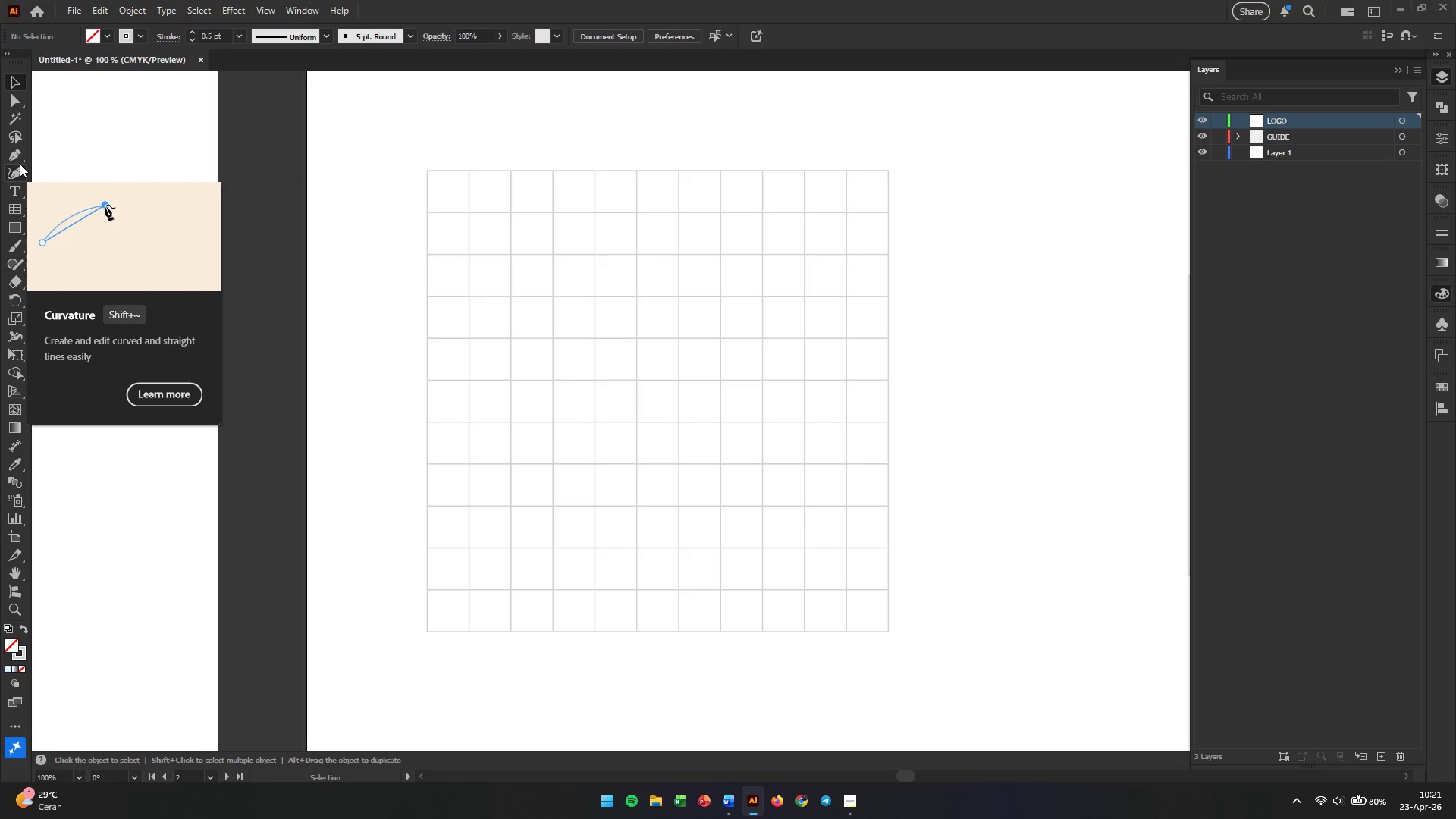 
wait(14.36)
 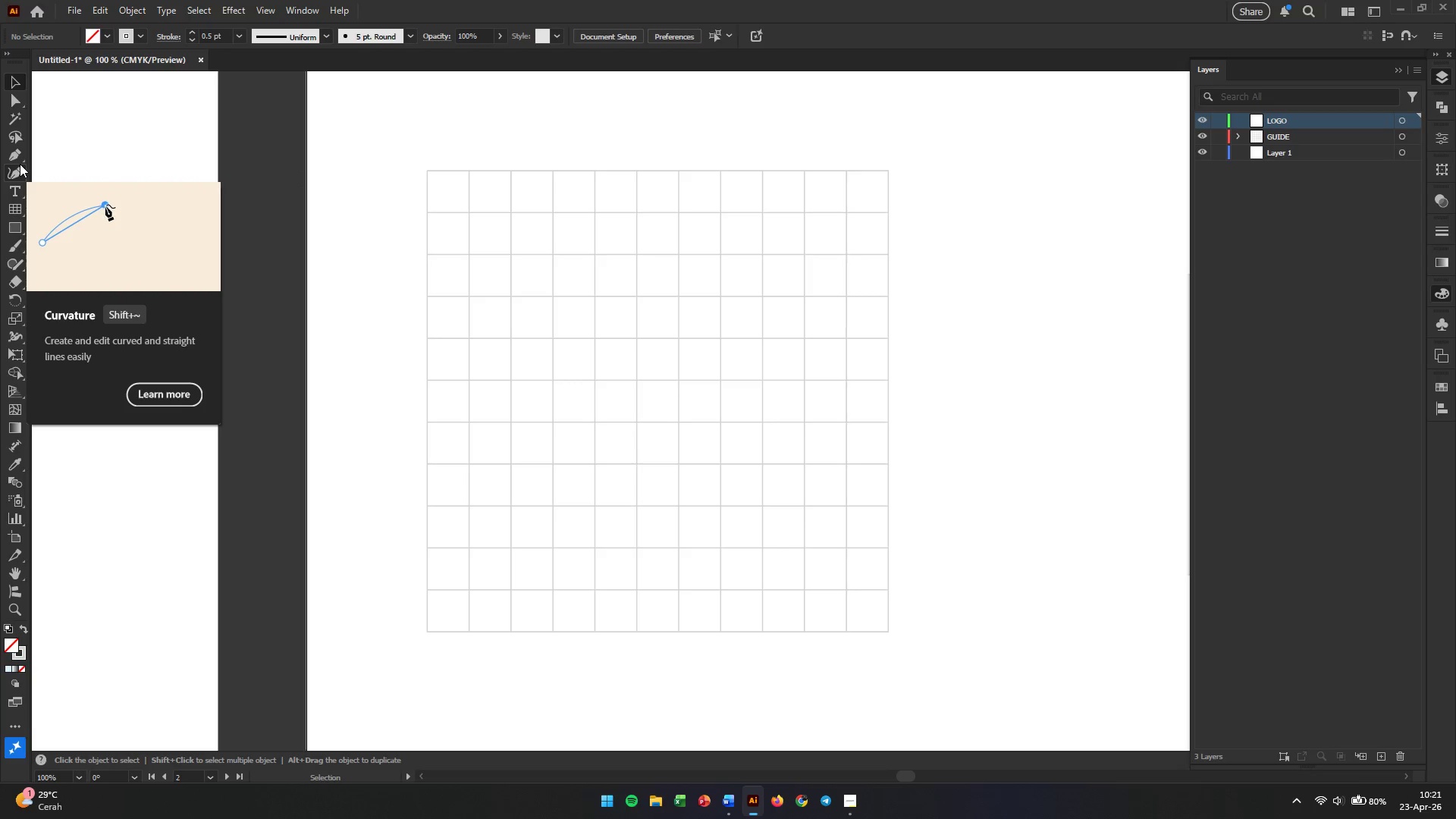 
left_click([15, 160])
 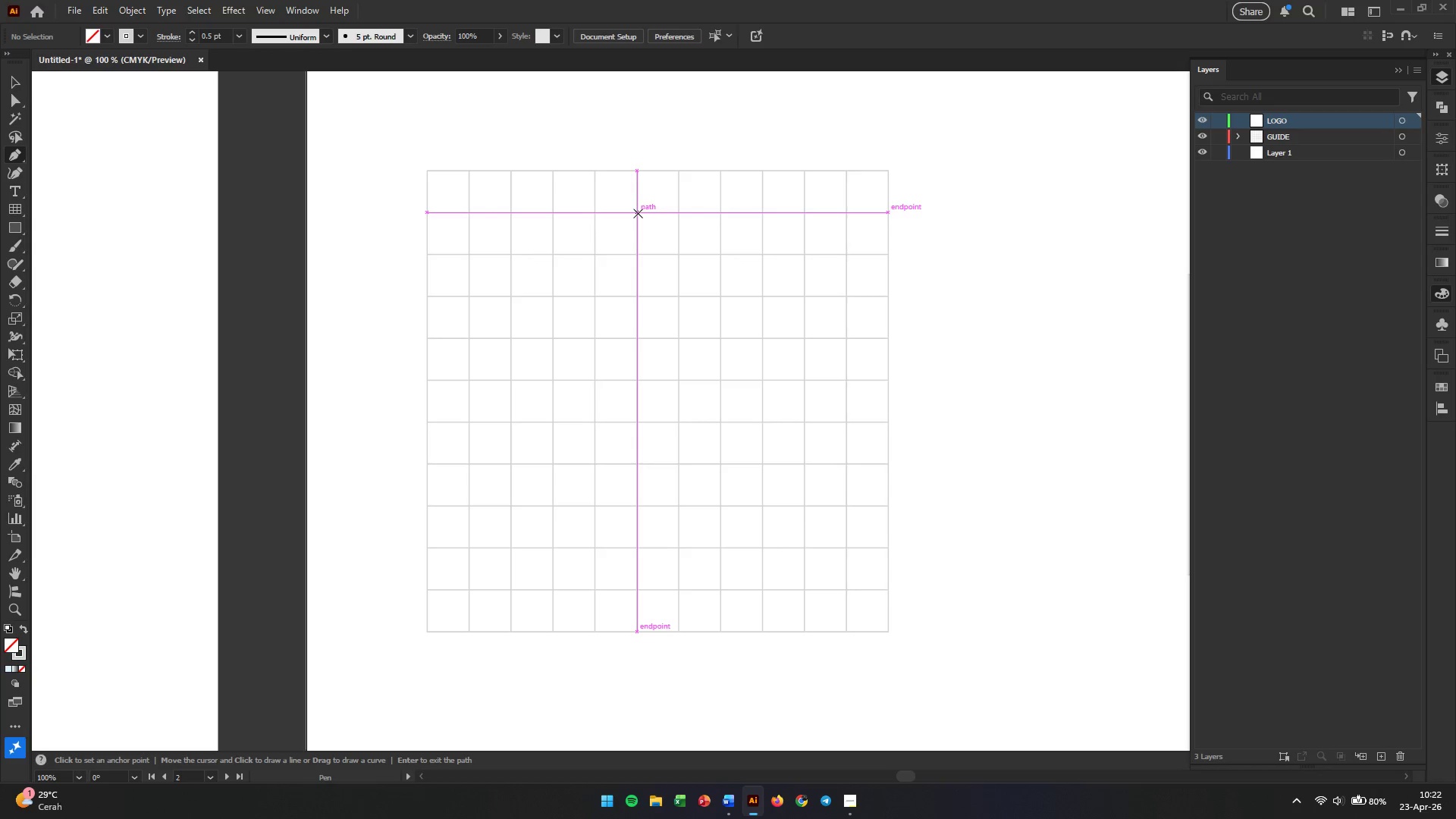 
wait(36.84)
 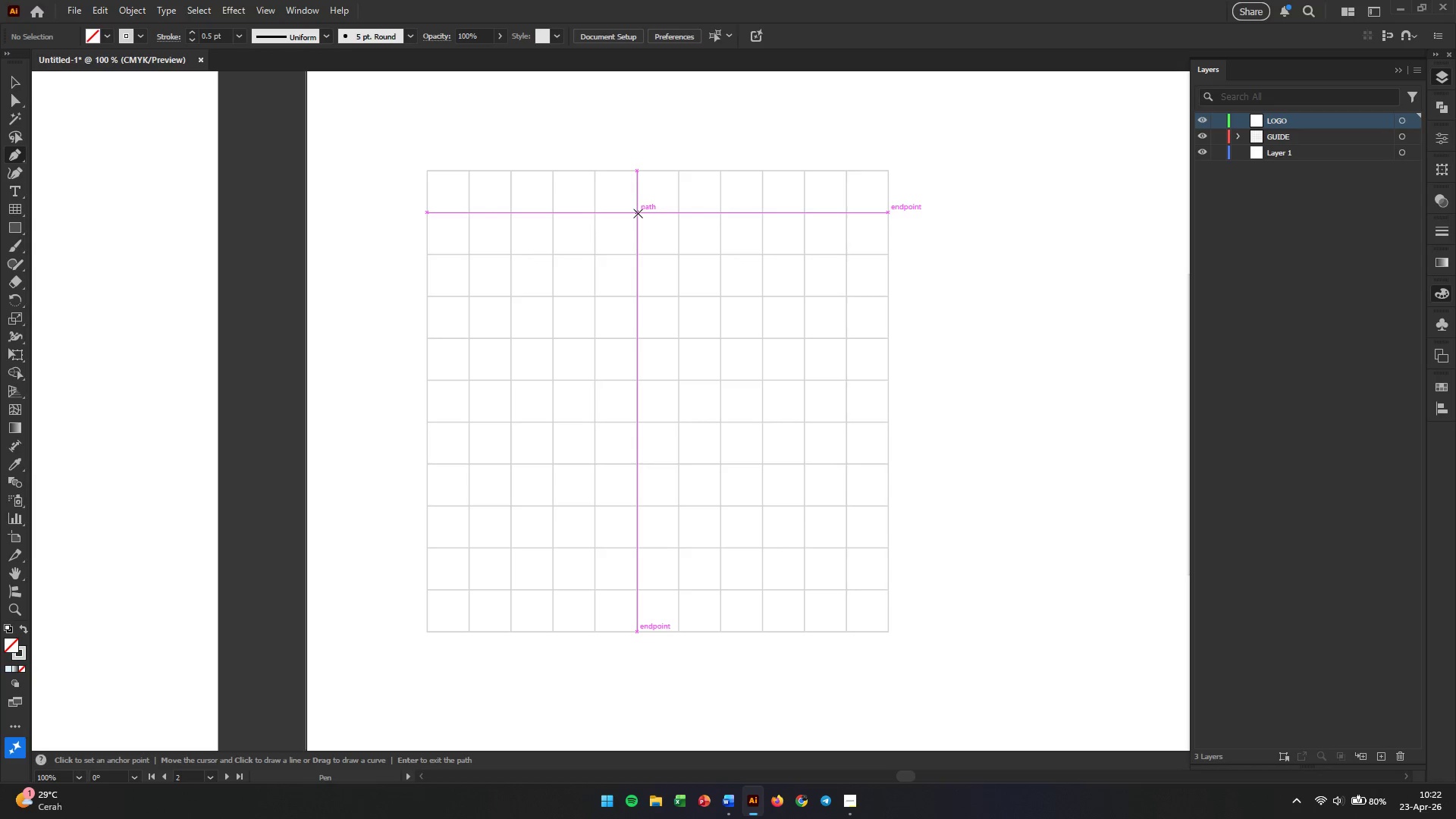 
left_click([636, 215])
 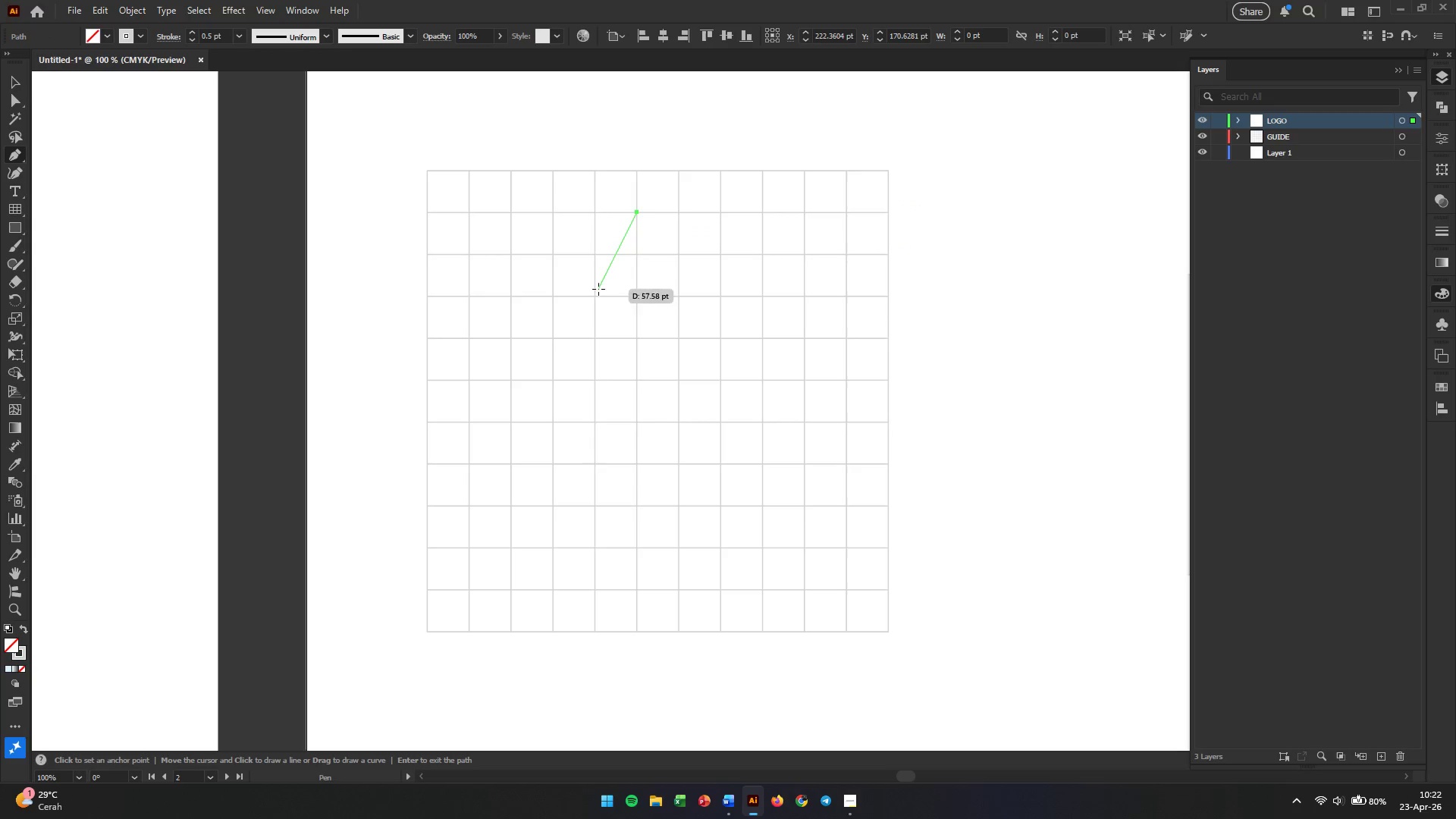 
left_click([593, 295])
 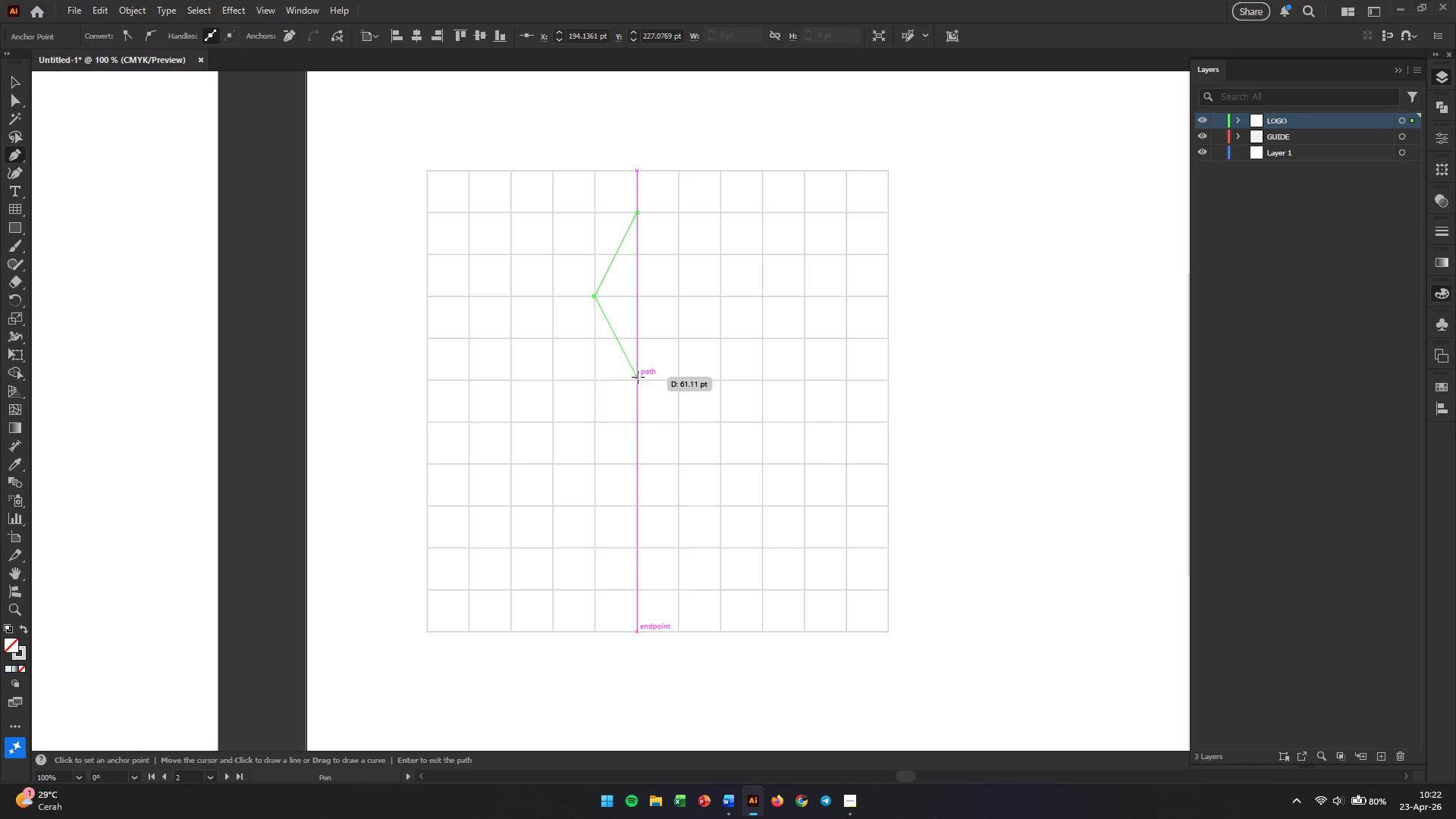 
left_click([638, 377])
 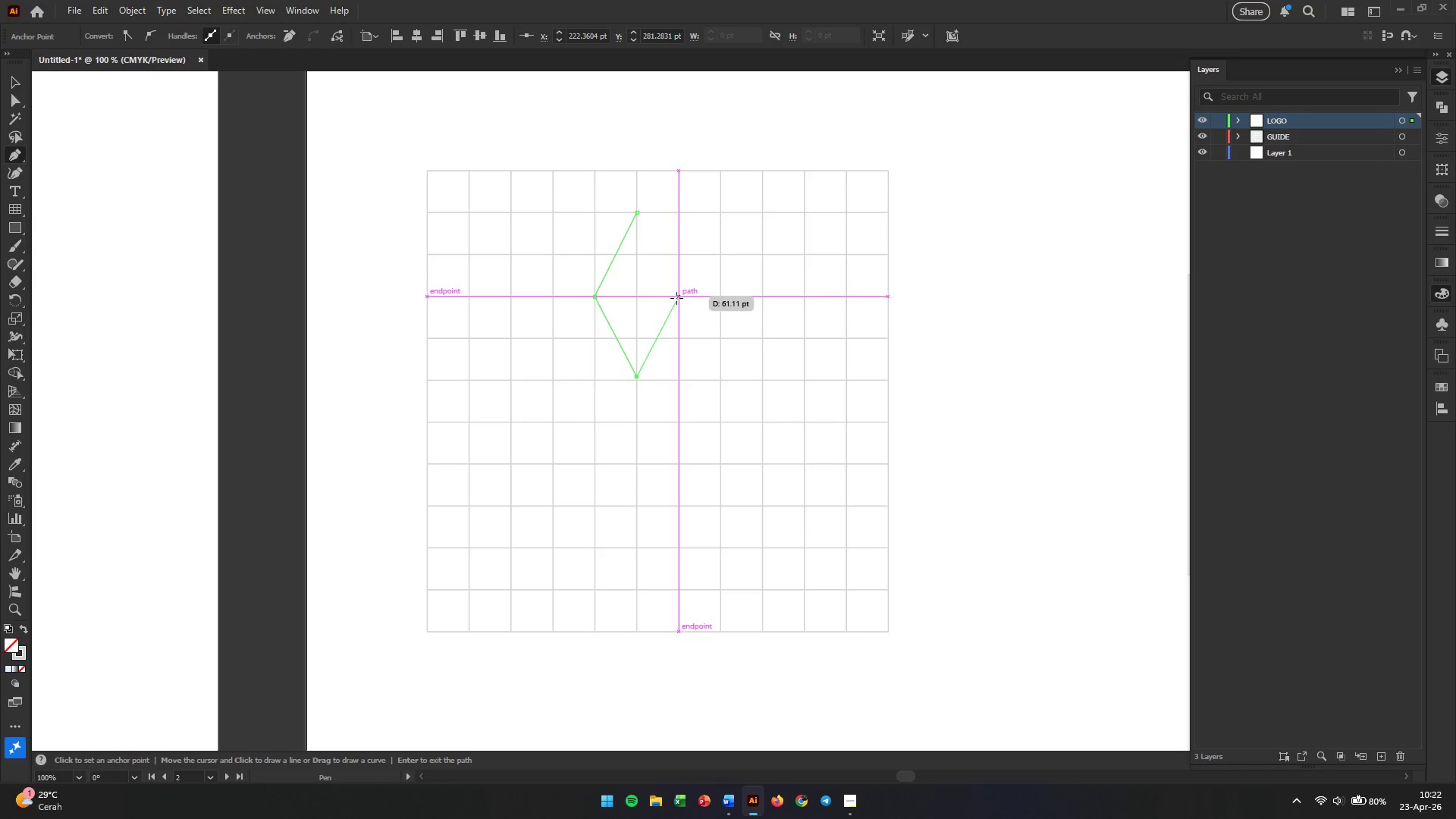 
left_click([676, 298])
 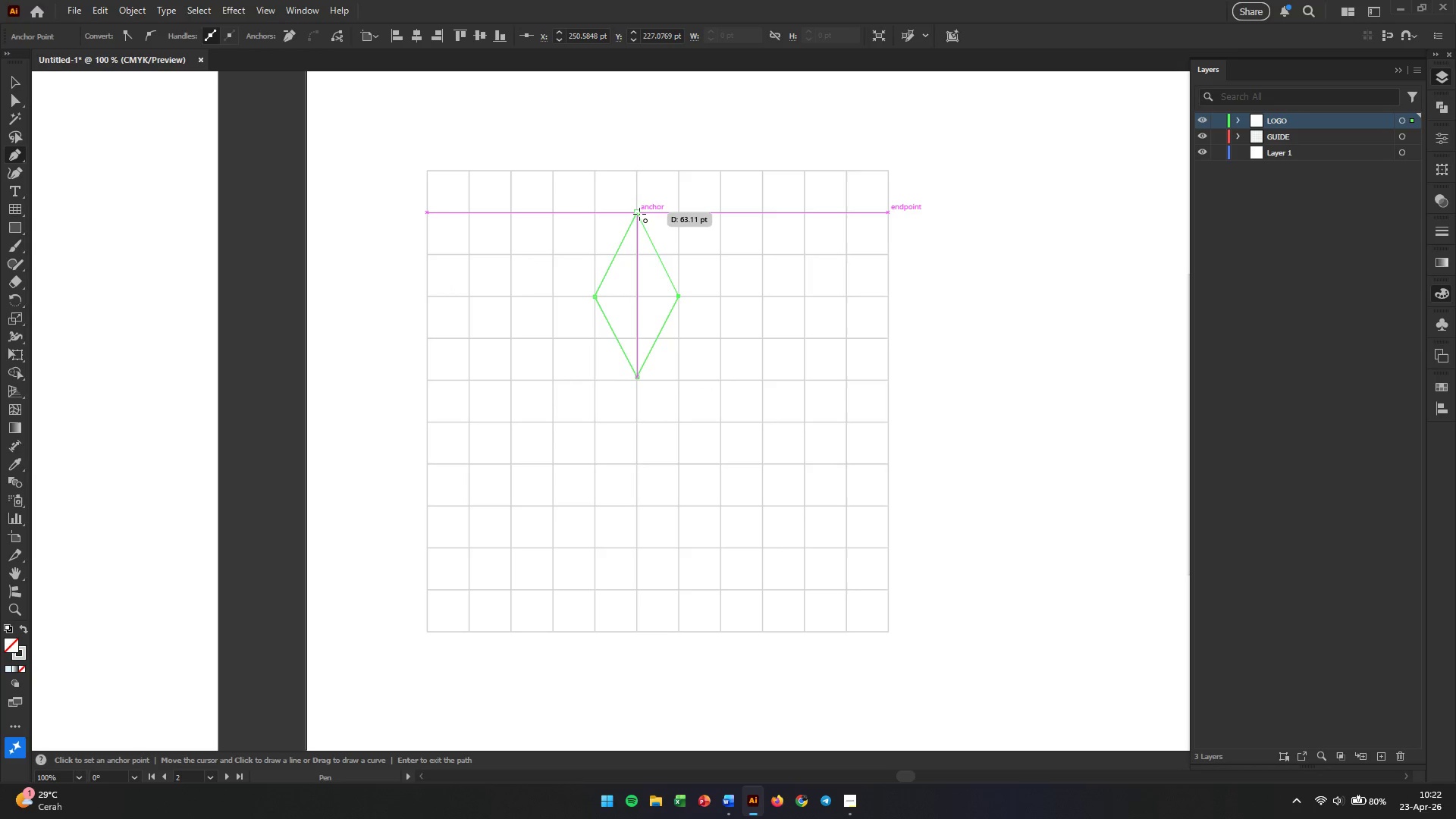 
left_click([639, 214])
 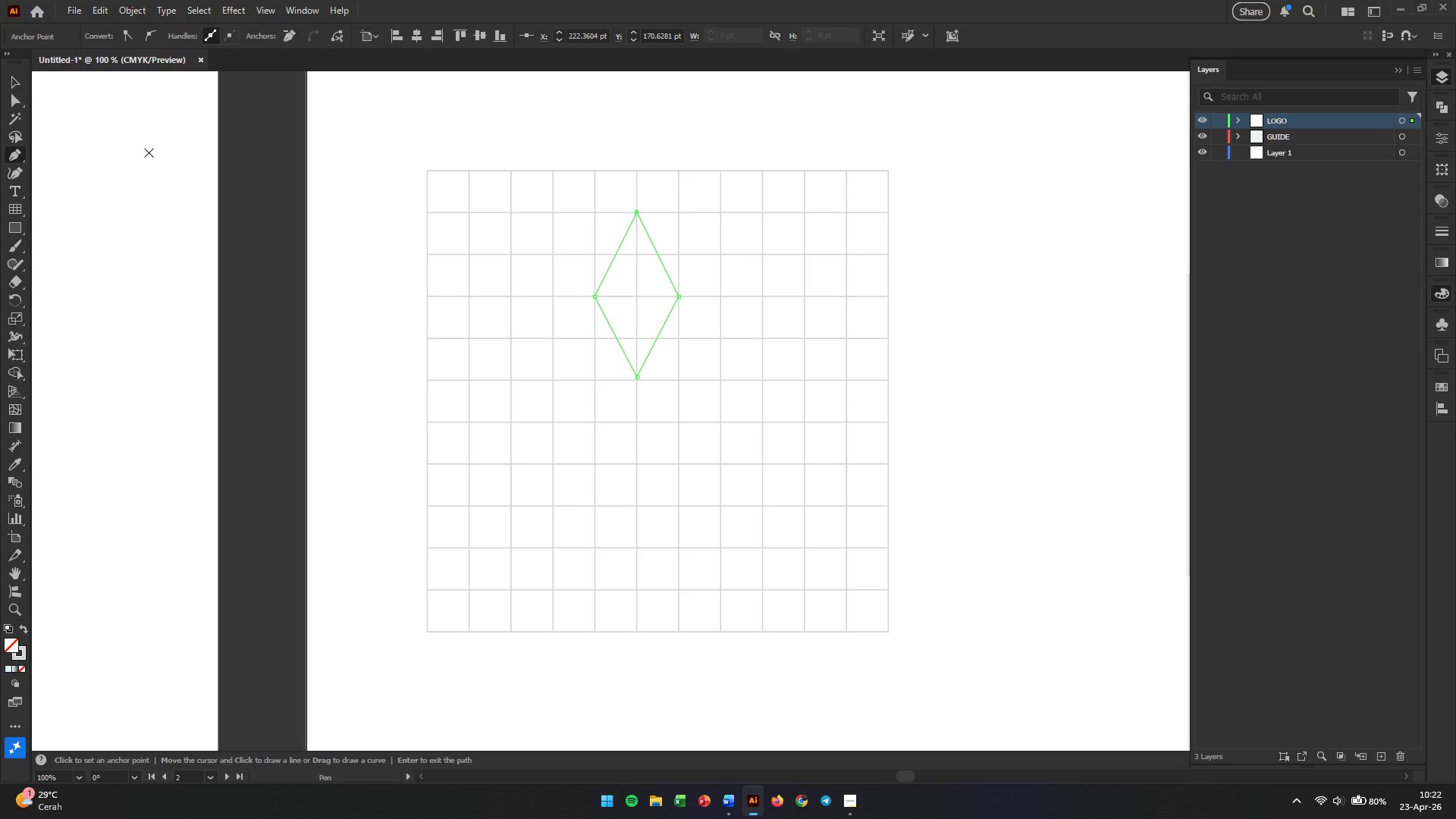 
wait(9.11)
 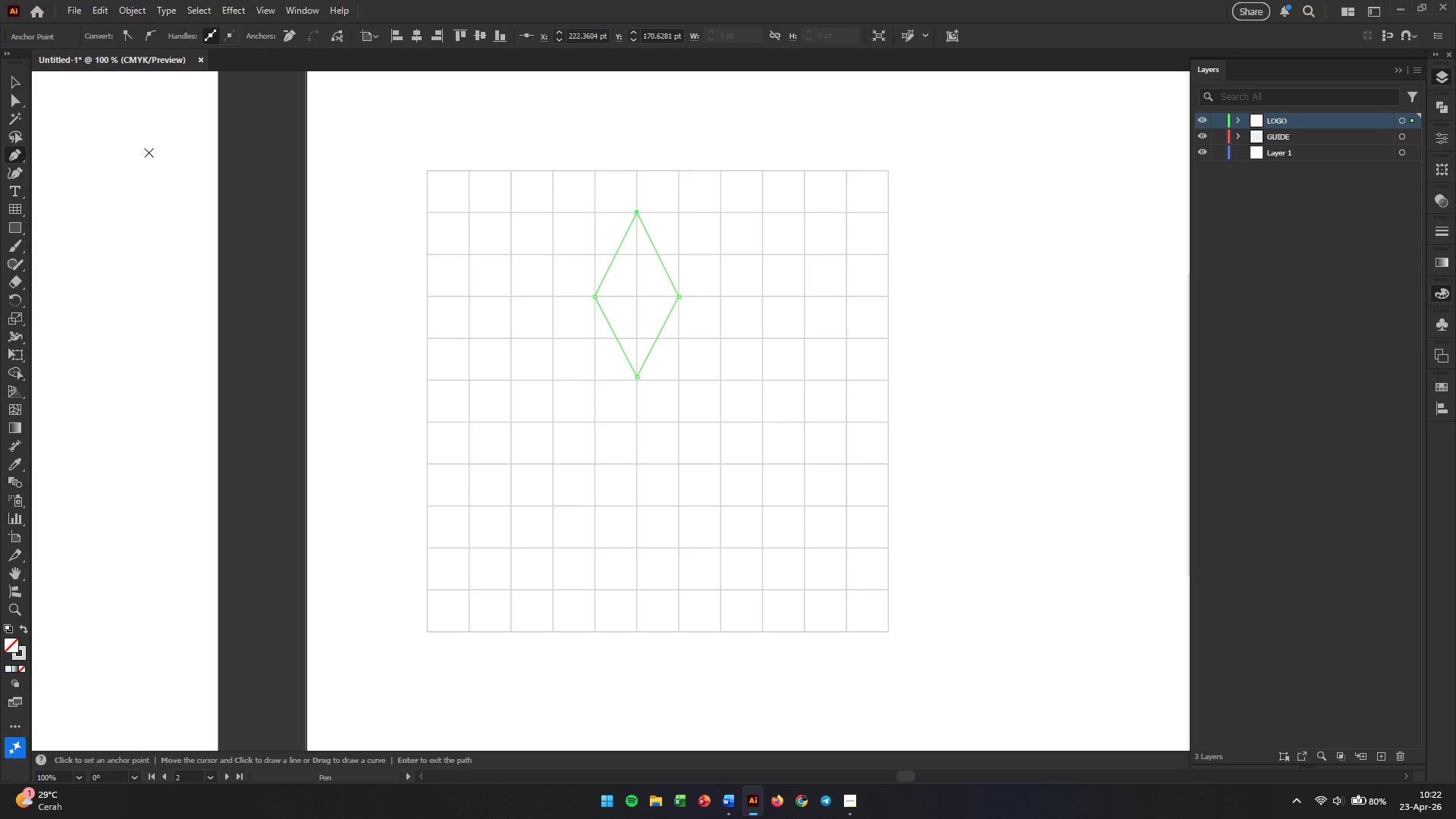 
left_click([15, 85])
 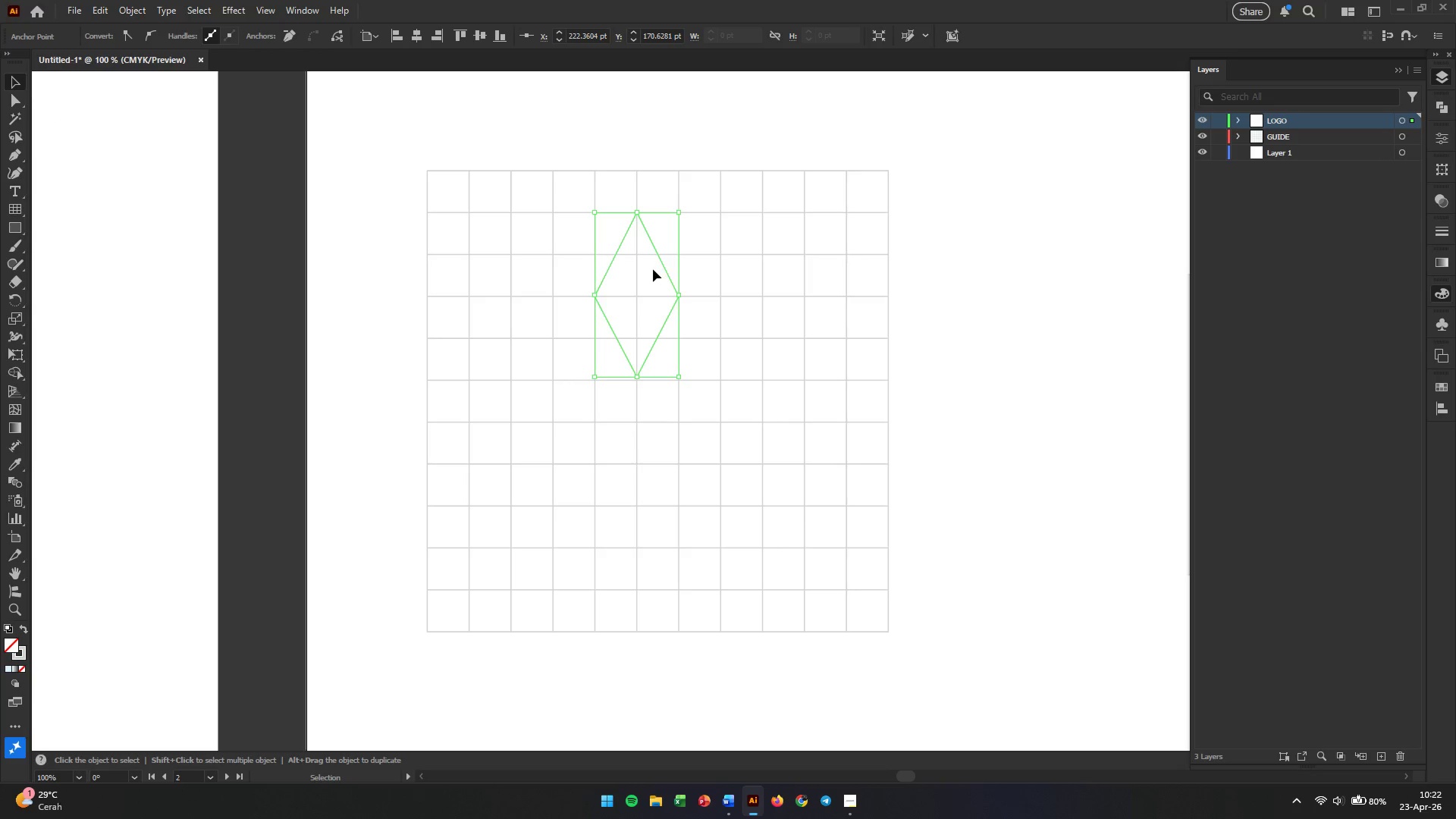 
left_click_drag(start_coordinate=[667, 269], to_coordinate=[686, 269])
 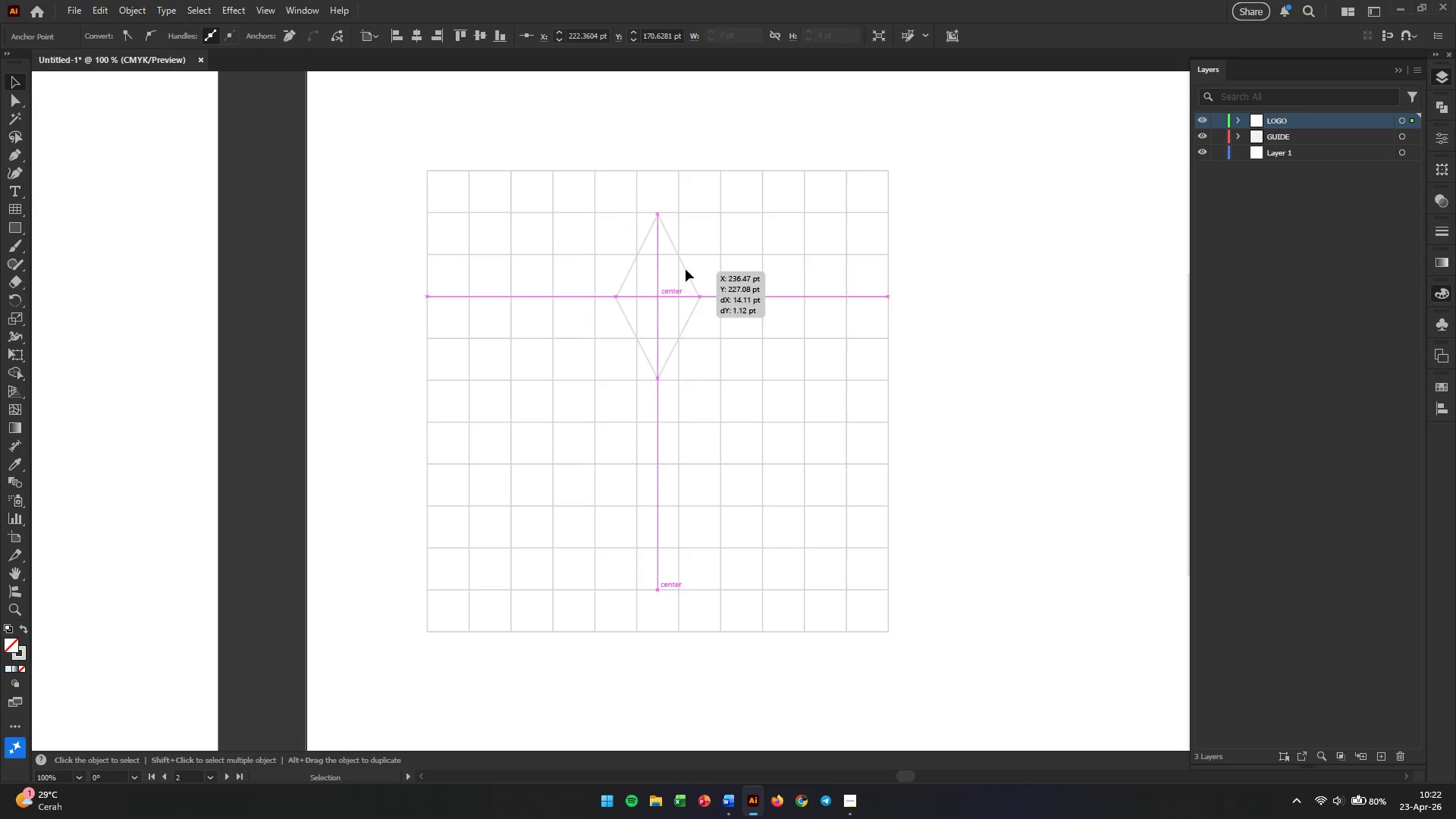 
left_click([686, 269])
 